 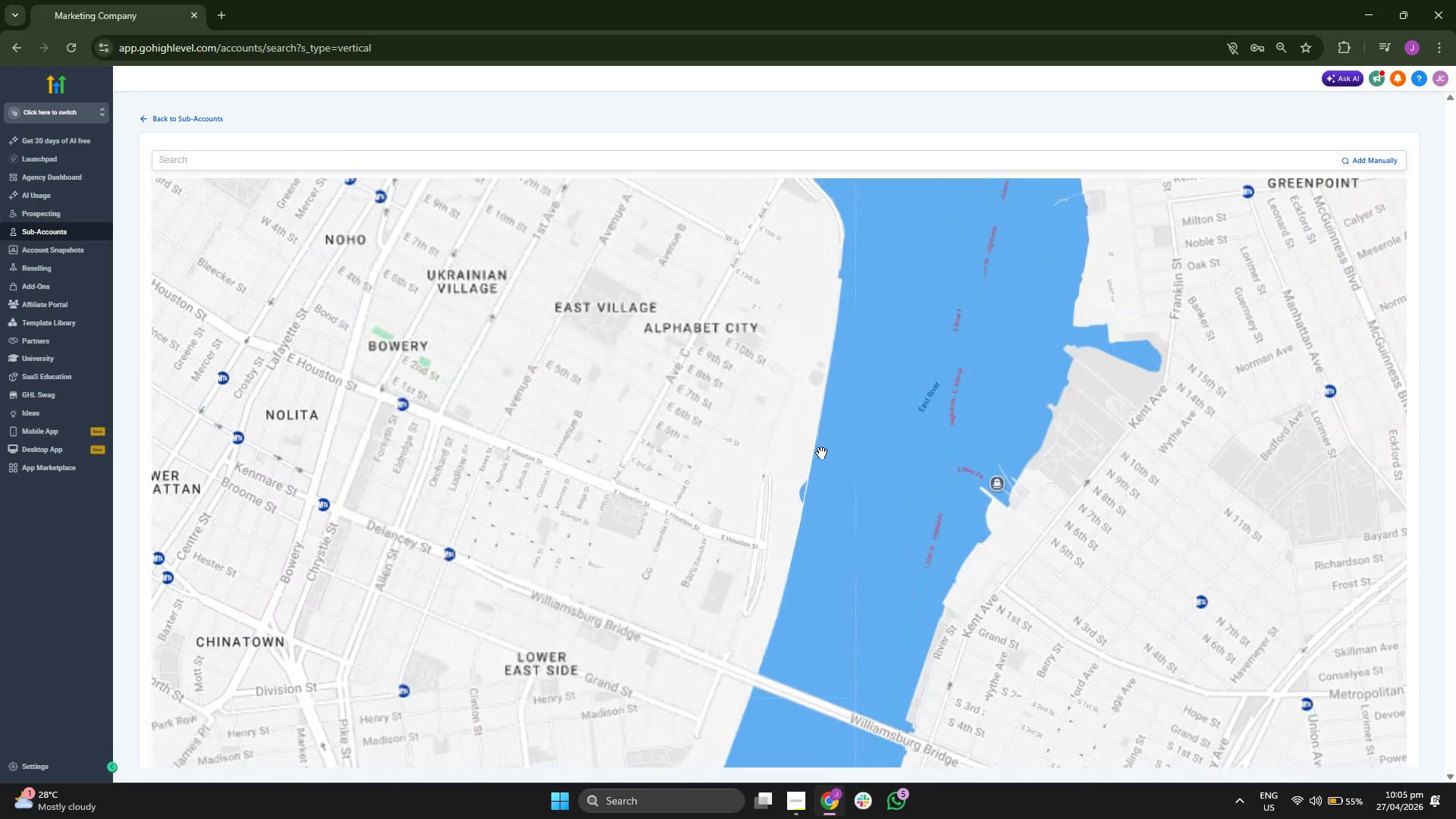 
left_click_drag(start_coordinate=[821, 453], to_coordinate=[831, 420])
 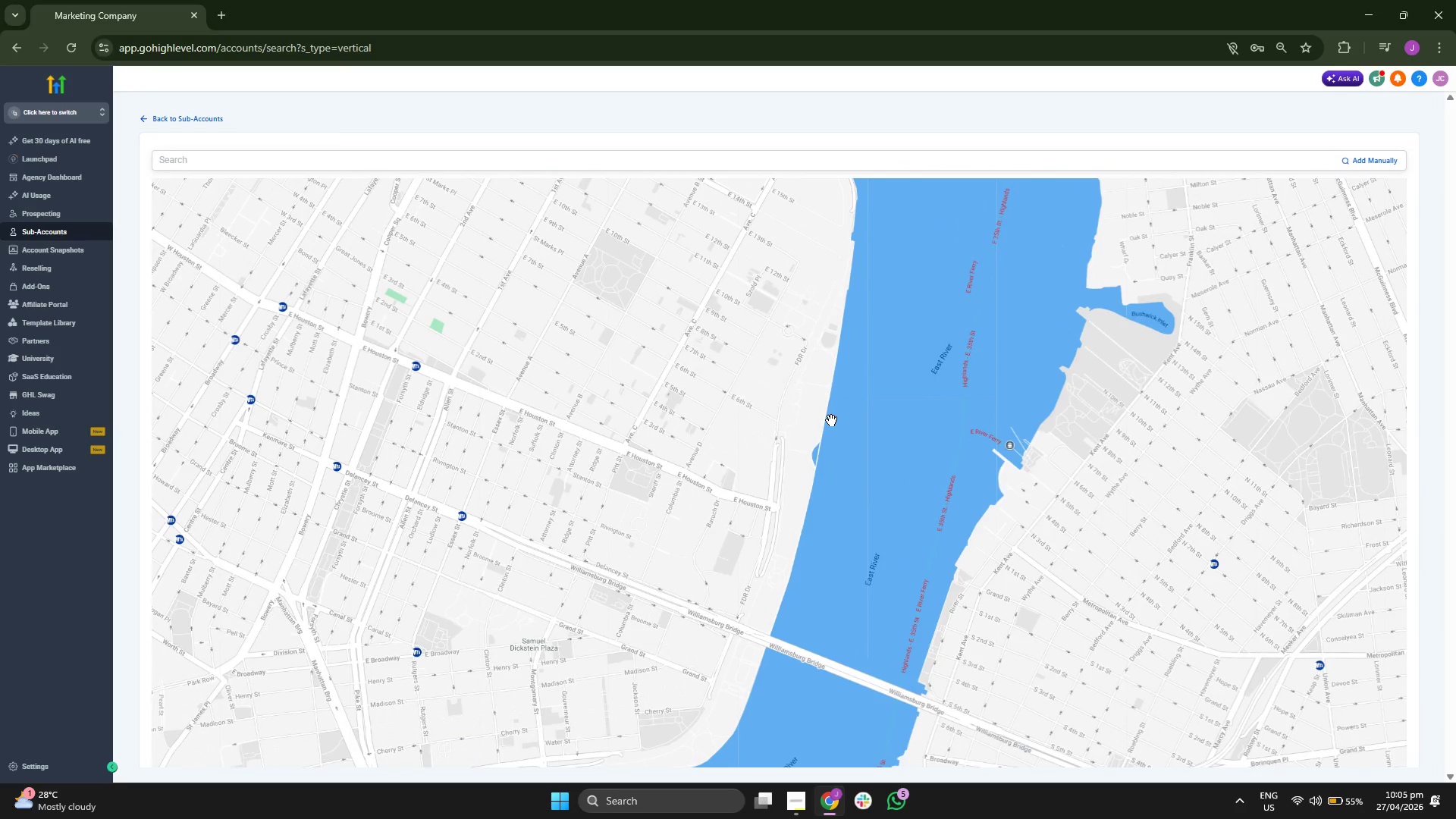 
scroll: coordinate [831, 420], scroll_direction: down, amount: 1.0
 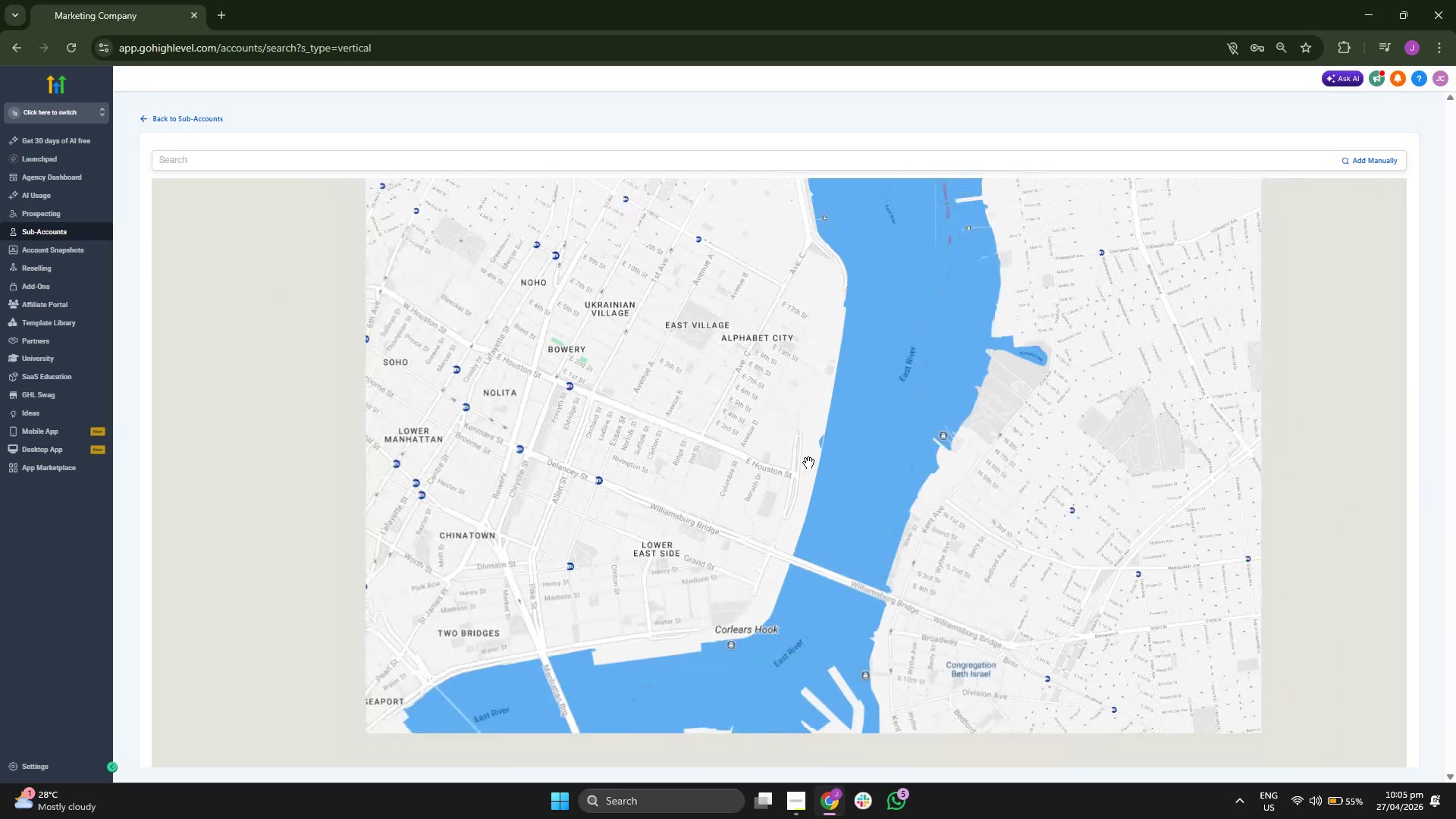 
left_click_drag(start_coordinate=[763, 525], to_coordinate=[795, 416])
 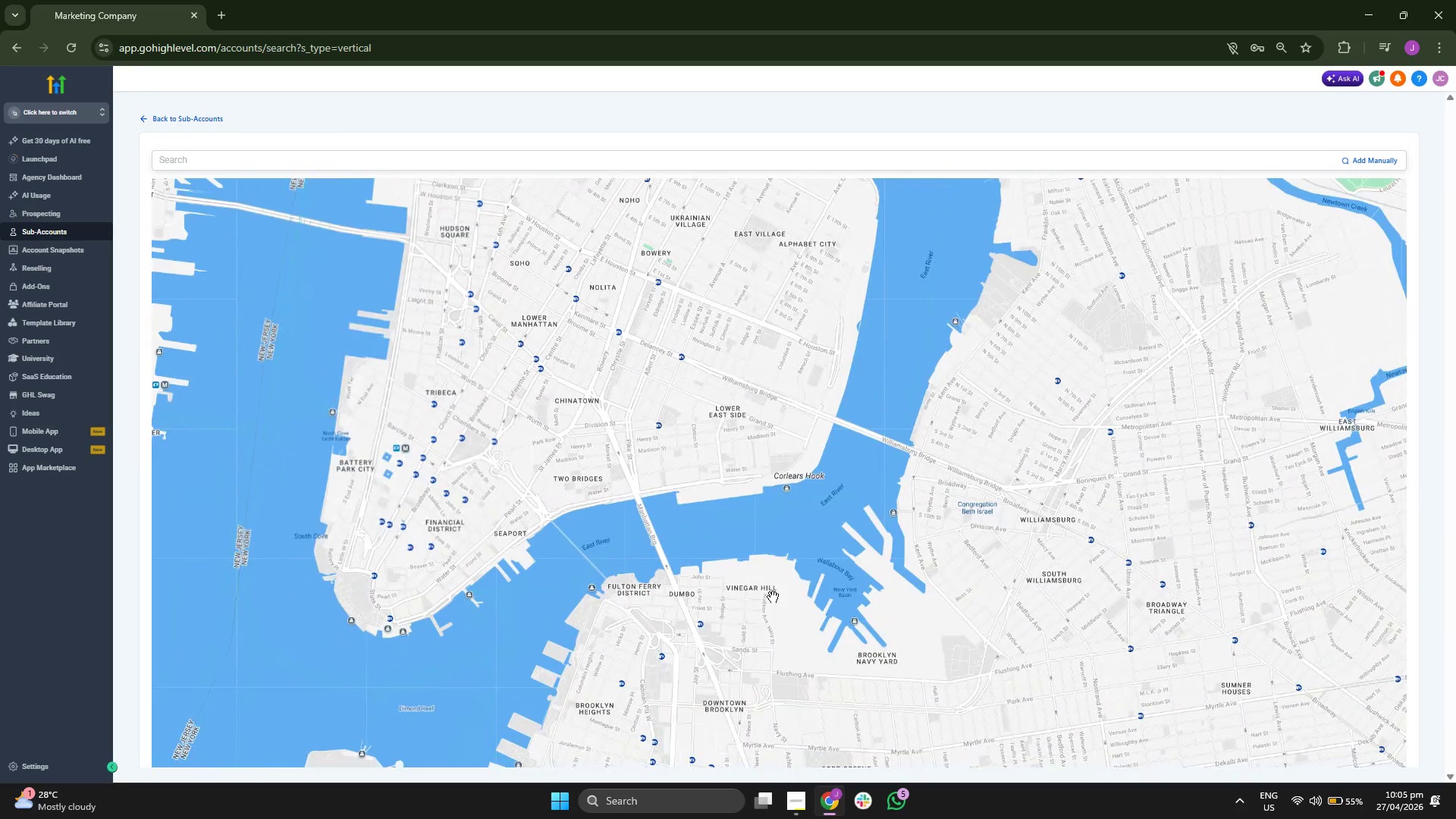 
left_click_drag(start_coordinate=[772, 594], to_coordinate=[749, 450])
 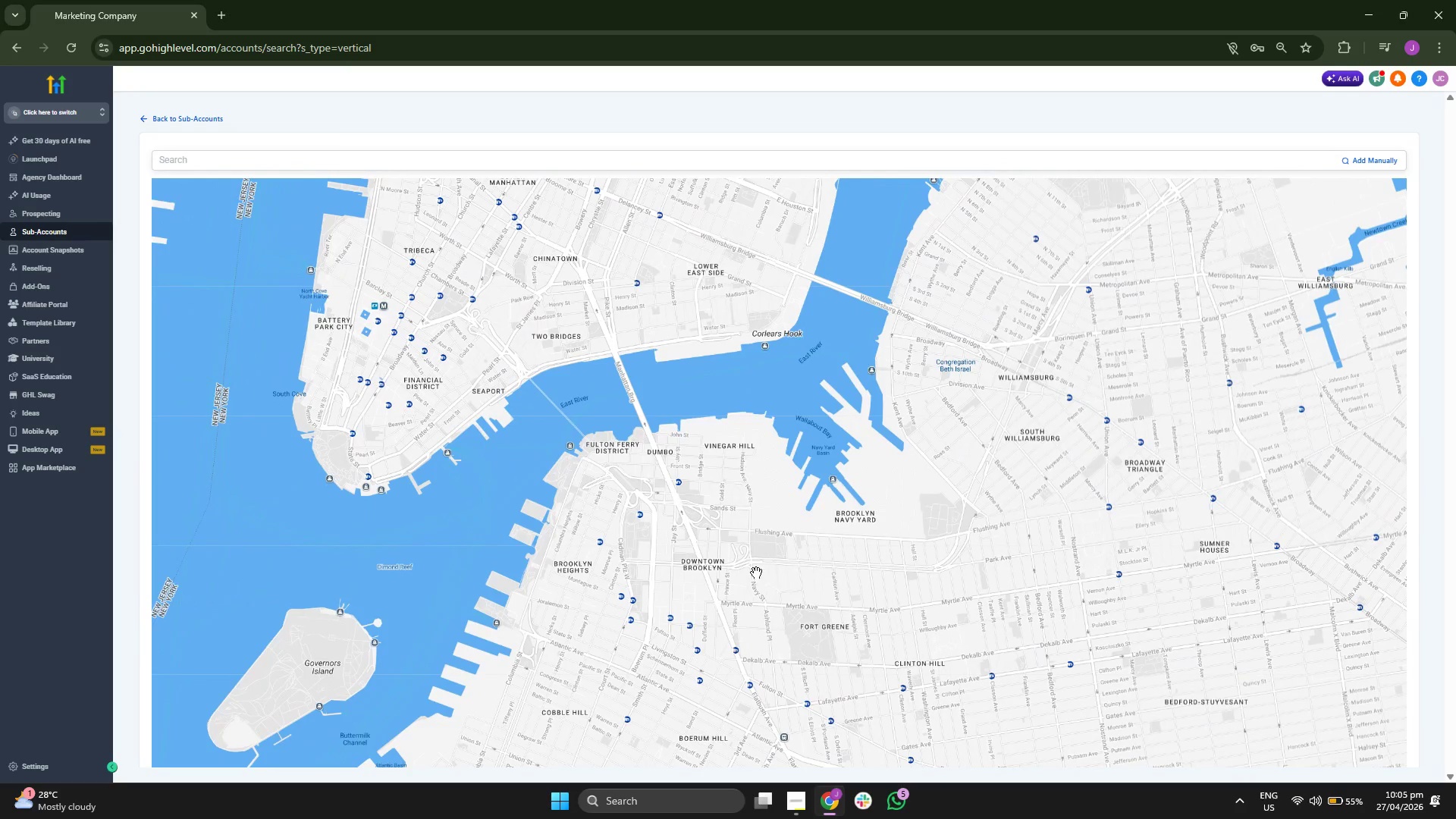 
left_click_drag(start_coordinate=[758, 610], to_coordinate=[755, 504])
 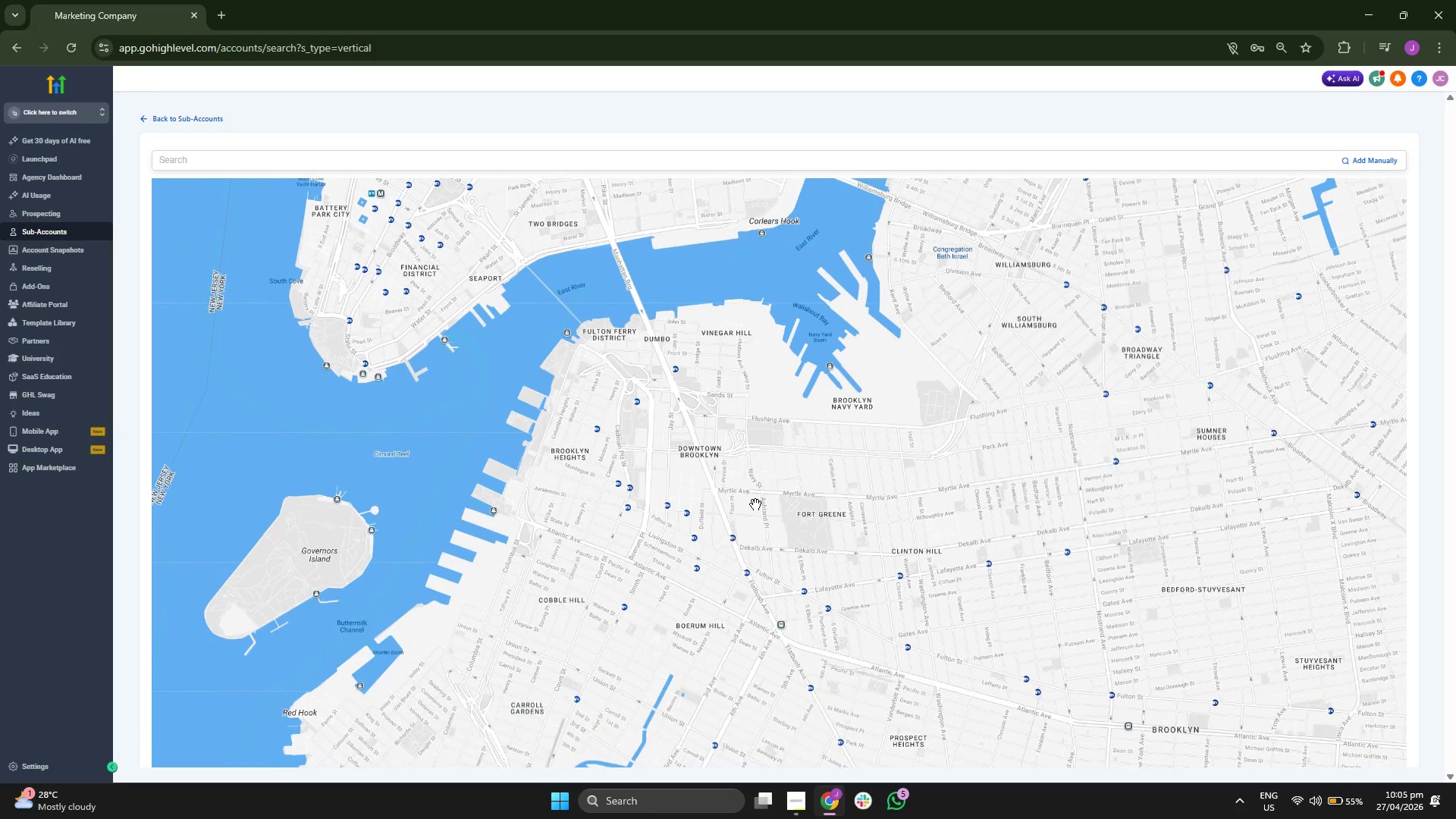 
left_click_drag(start_coordinate=[753, 543], to_coordinate=[743, 487])
 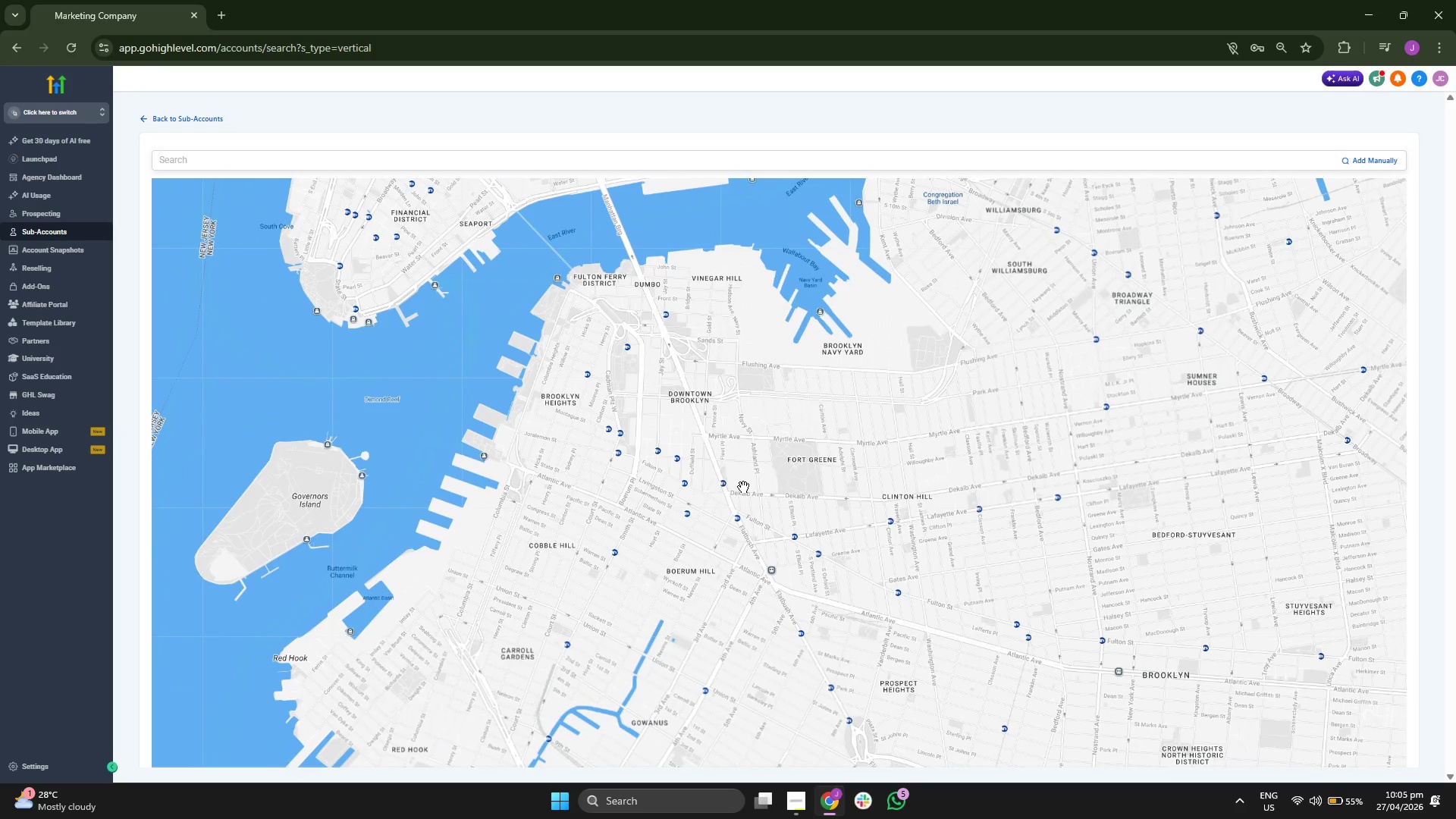 
scroll: coordinate [743, 487], scroll_direction: down, amount: 2.0
 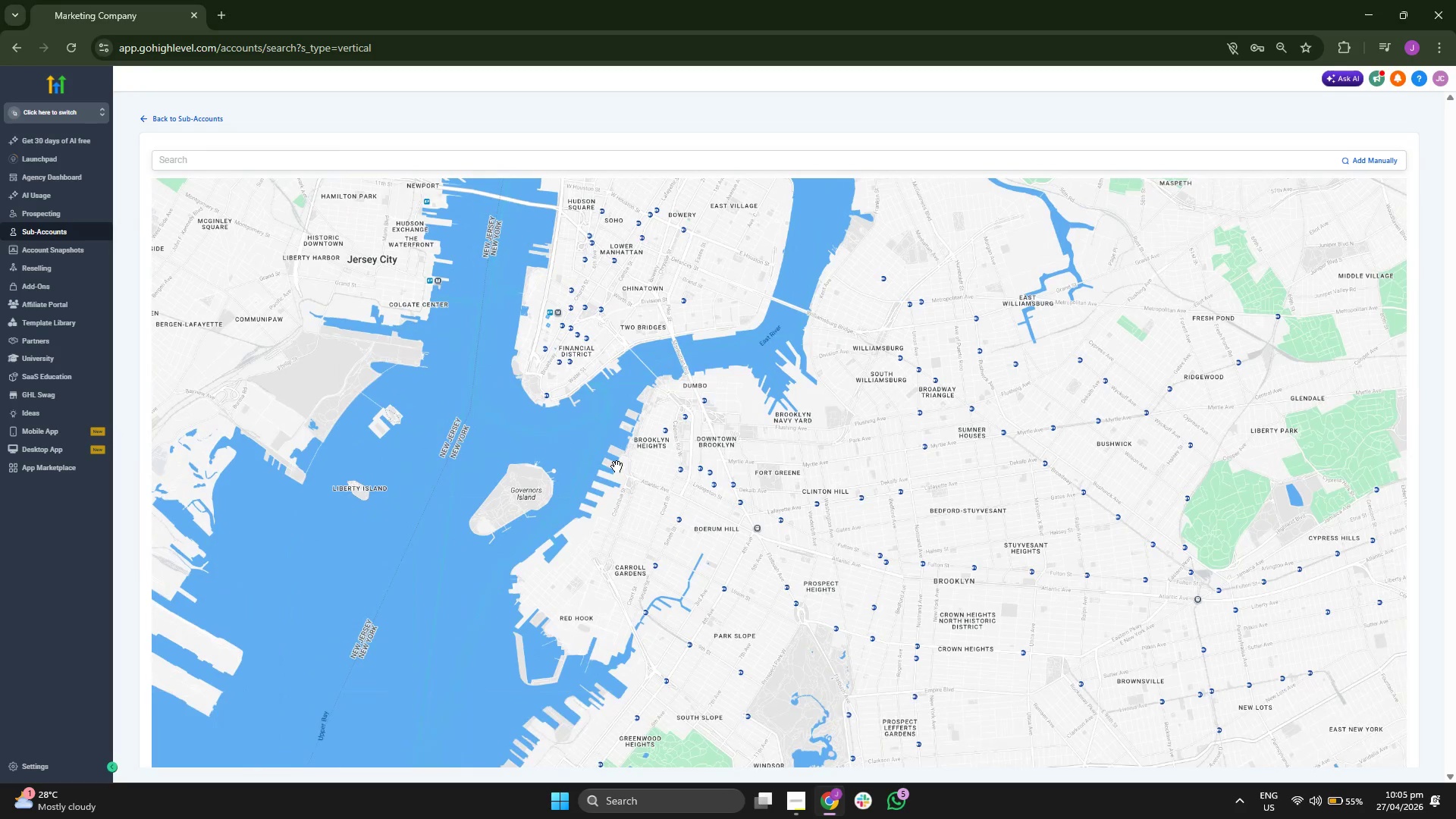 
left_click_drag(start_coordinate=[574, 511], to_coordinate=[572, 480])
 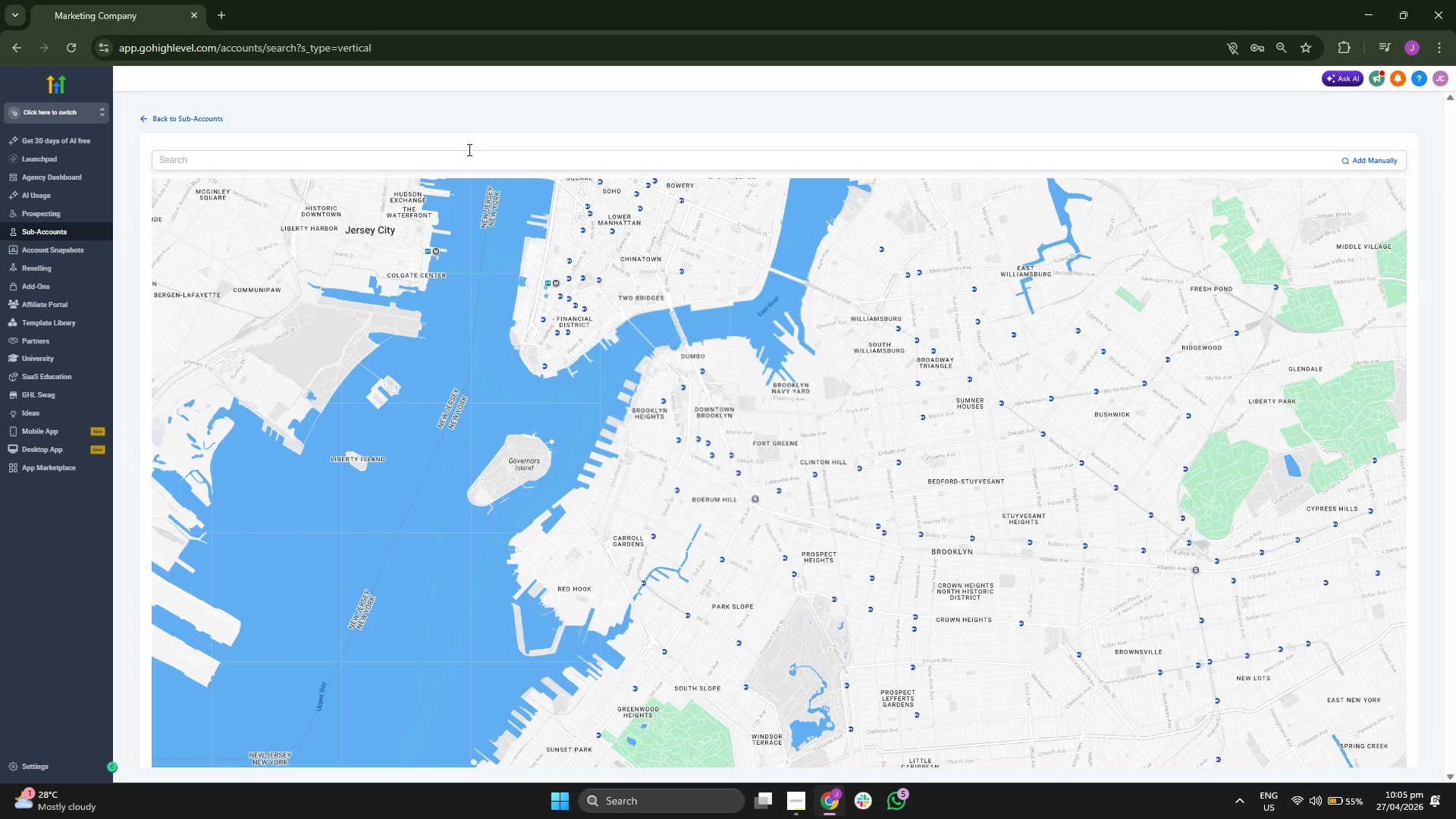 
left_click([468, 153])
 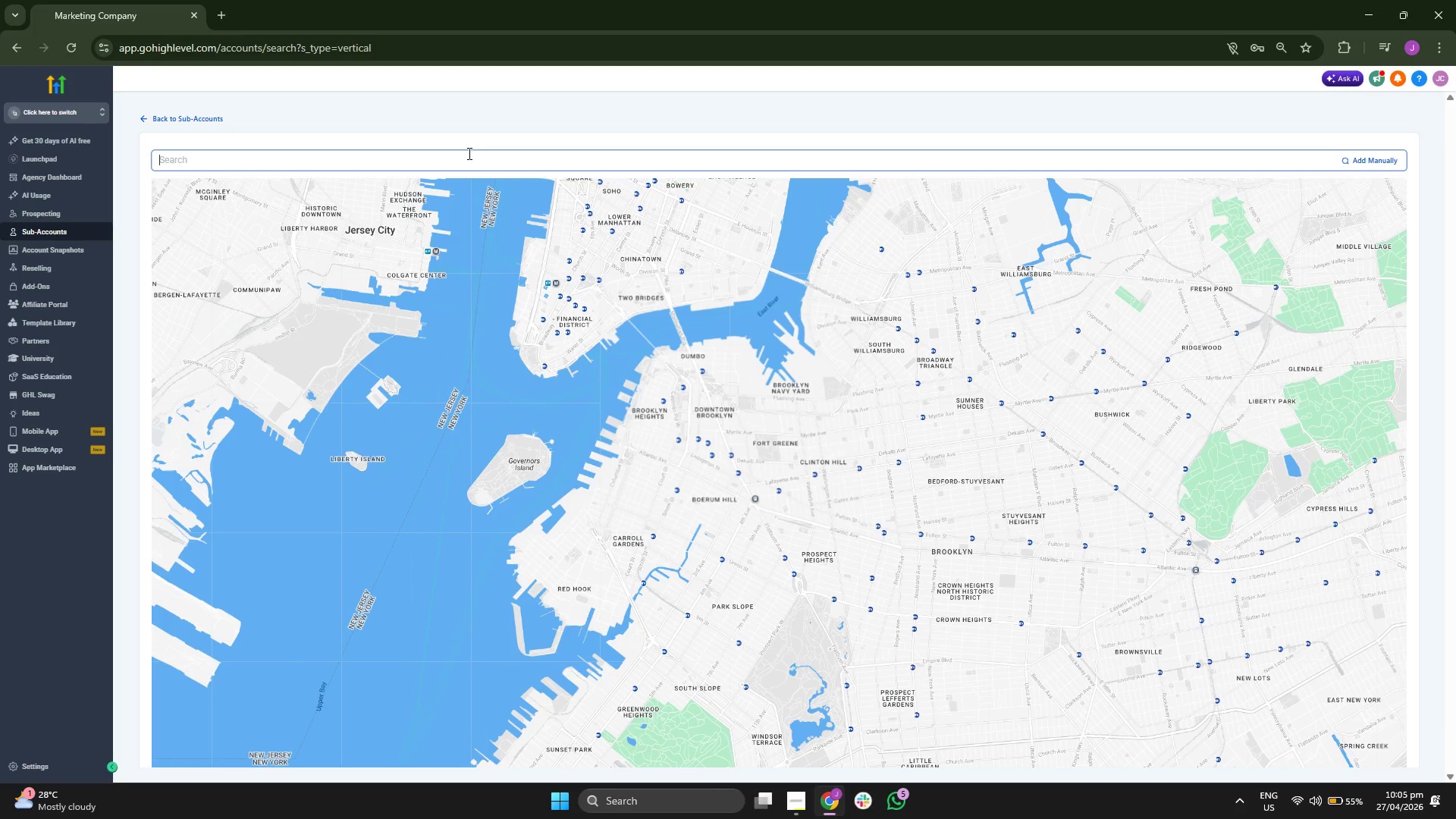 
type(nion)
key(Backspace)
key(Backspace)
key(Backspace)
key(Backspace)
type(union)
 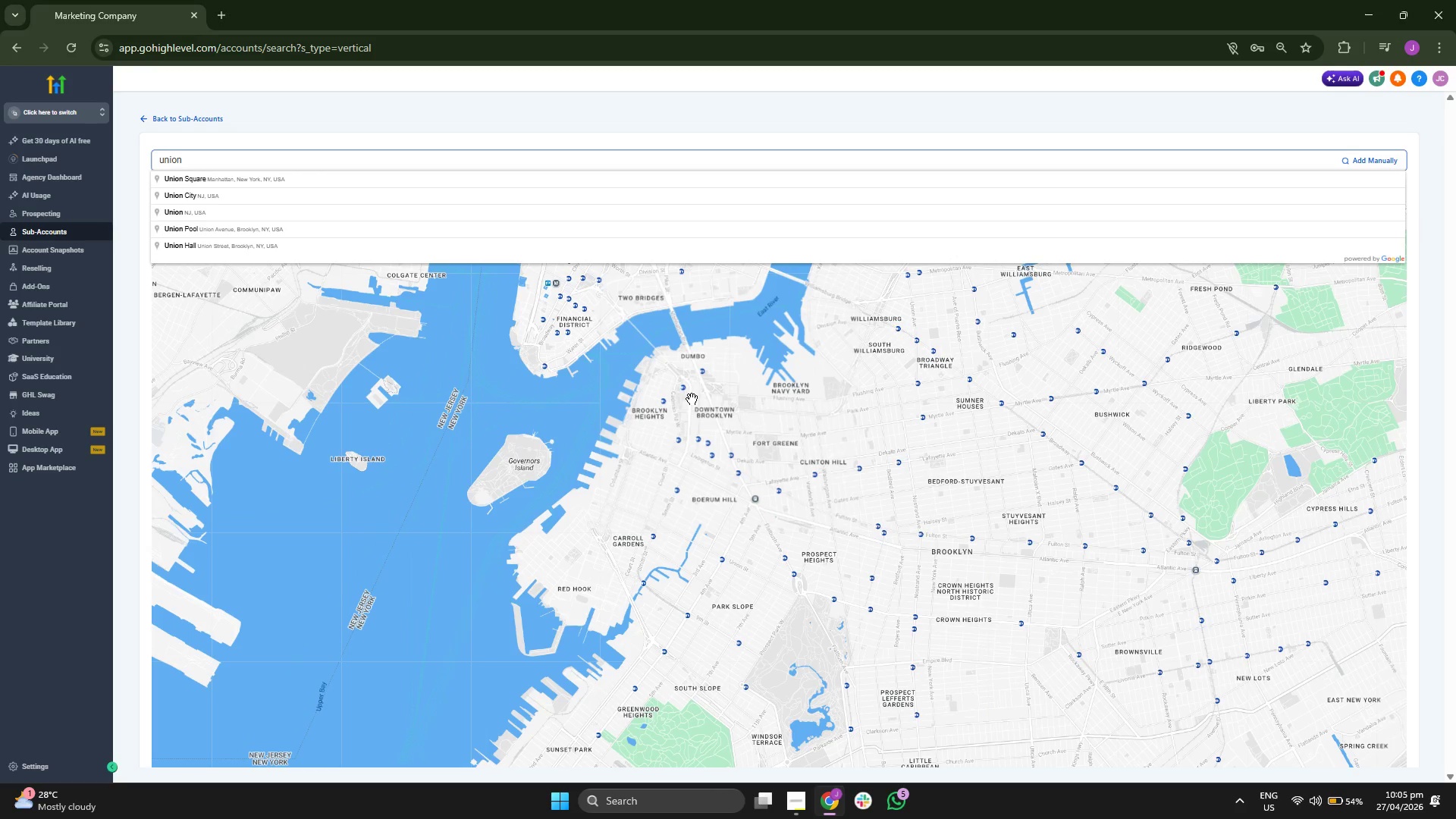 
scroll: coordinate [693, 399], scroll_direction: down, amount: 1.0
 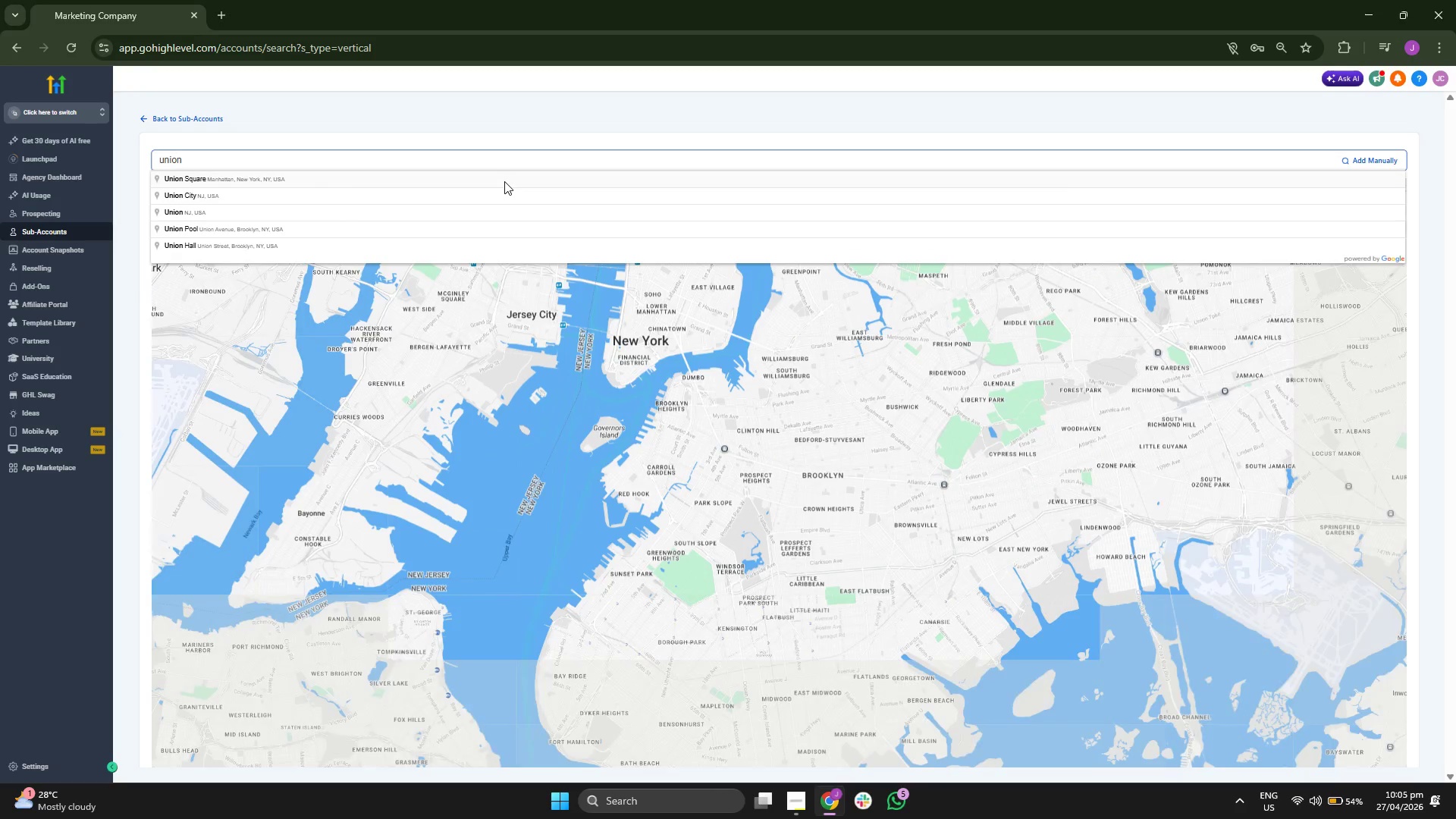 
left_click([504, 181])
 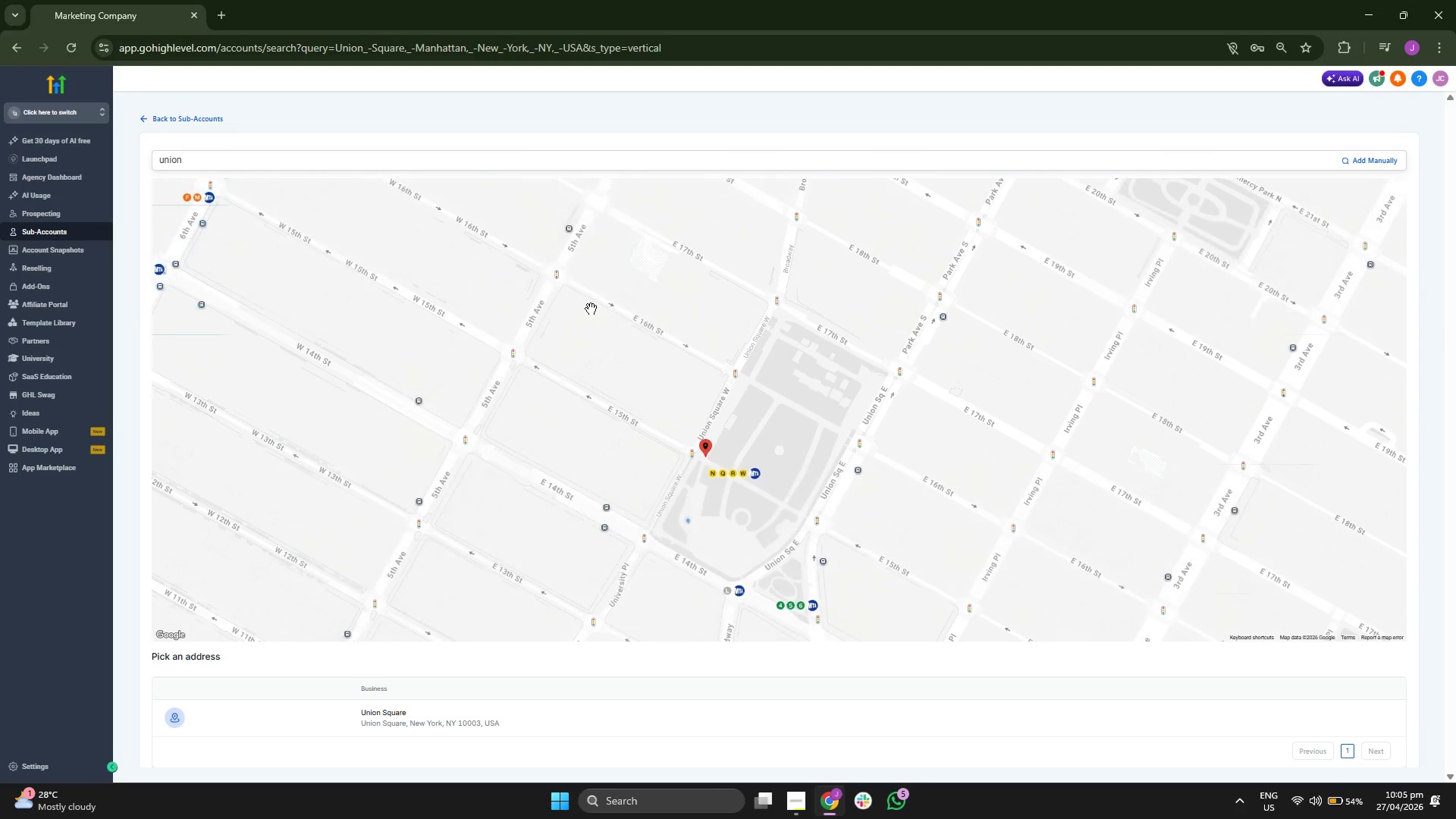 
scroll: coordinate [590, 313], scroll_direction: down, amount: 7.0
 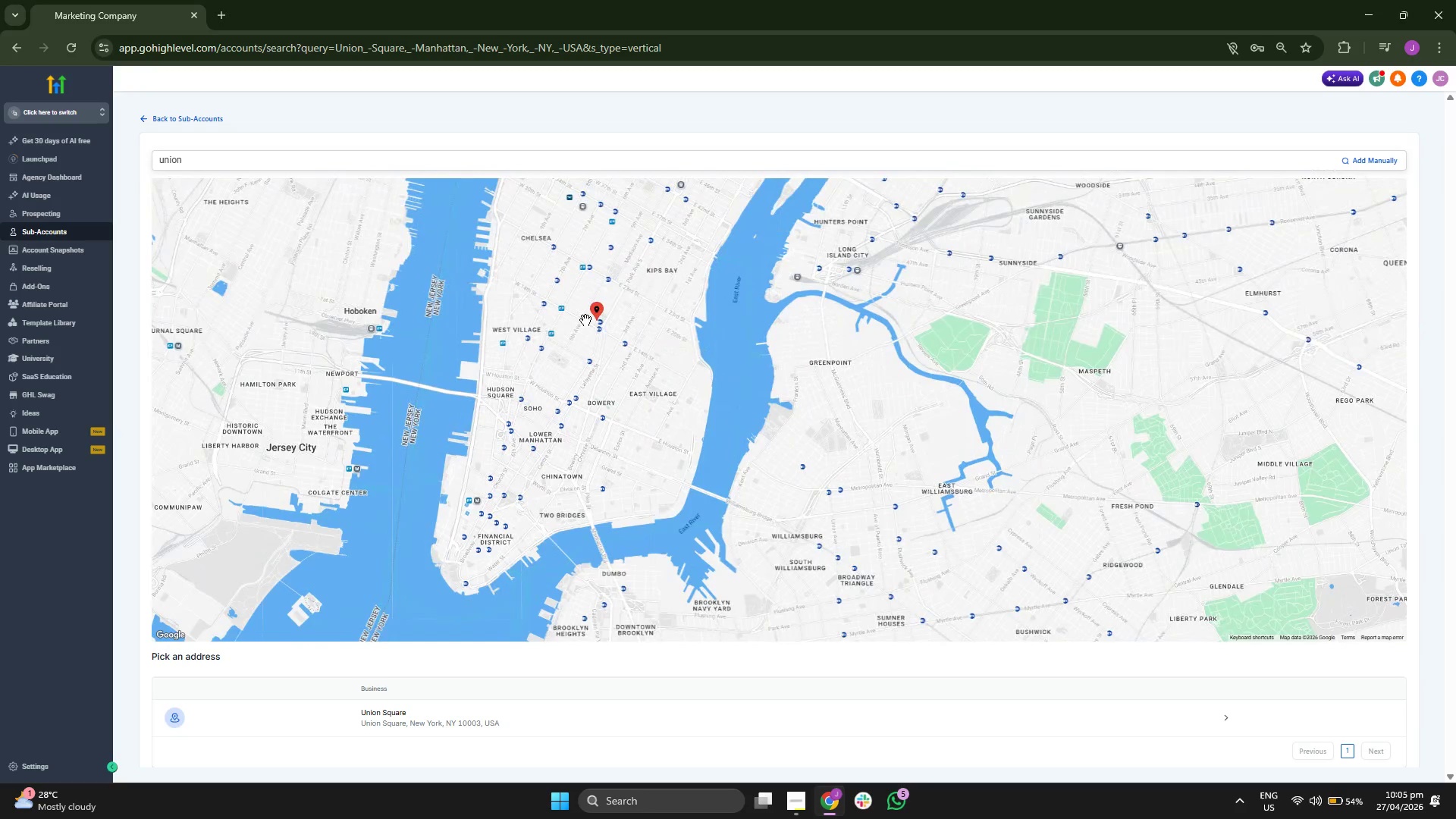 
left_click_drag(start_coordinate=[546, 328], to_coordinate=[567, 276])
 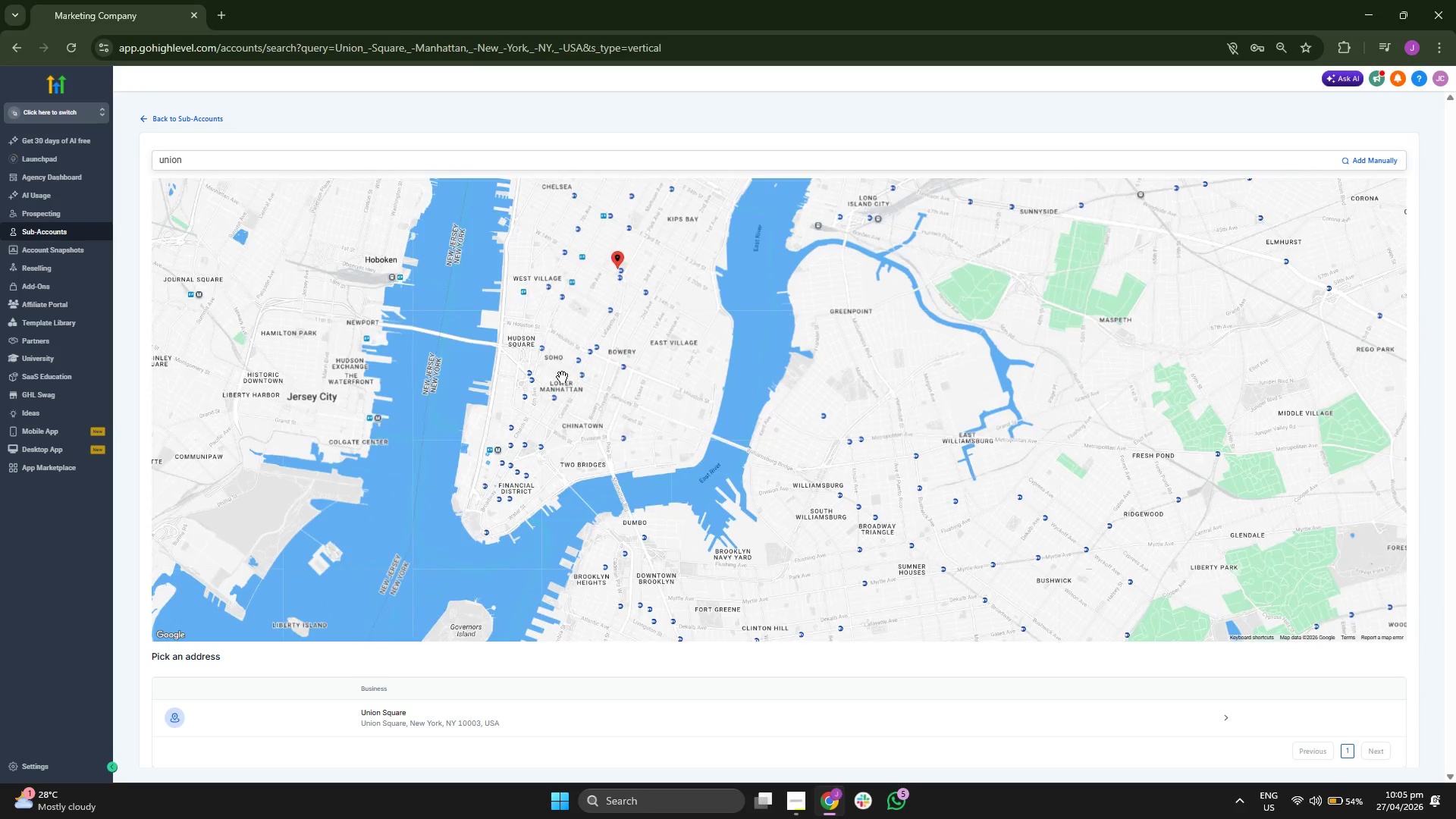 
left_click_drag(start_coordinate=[563, 375], to_coordinate=[560, 315])
 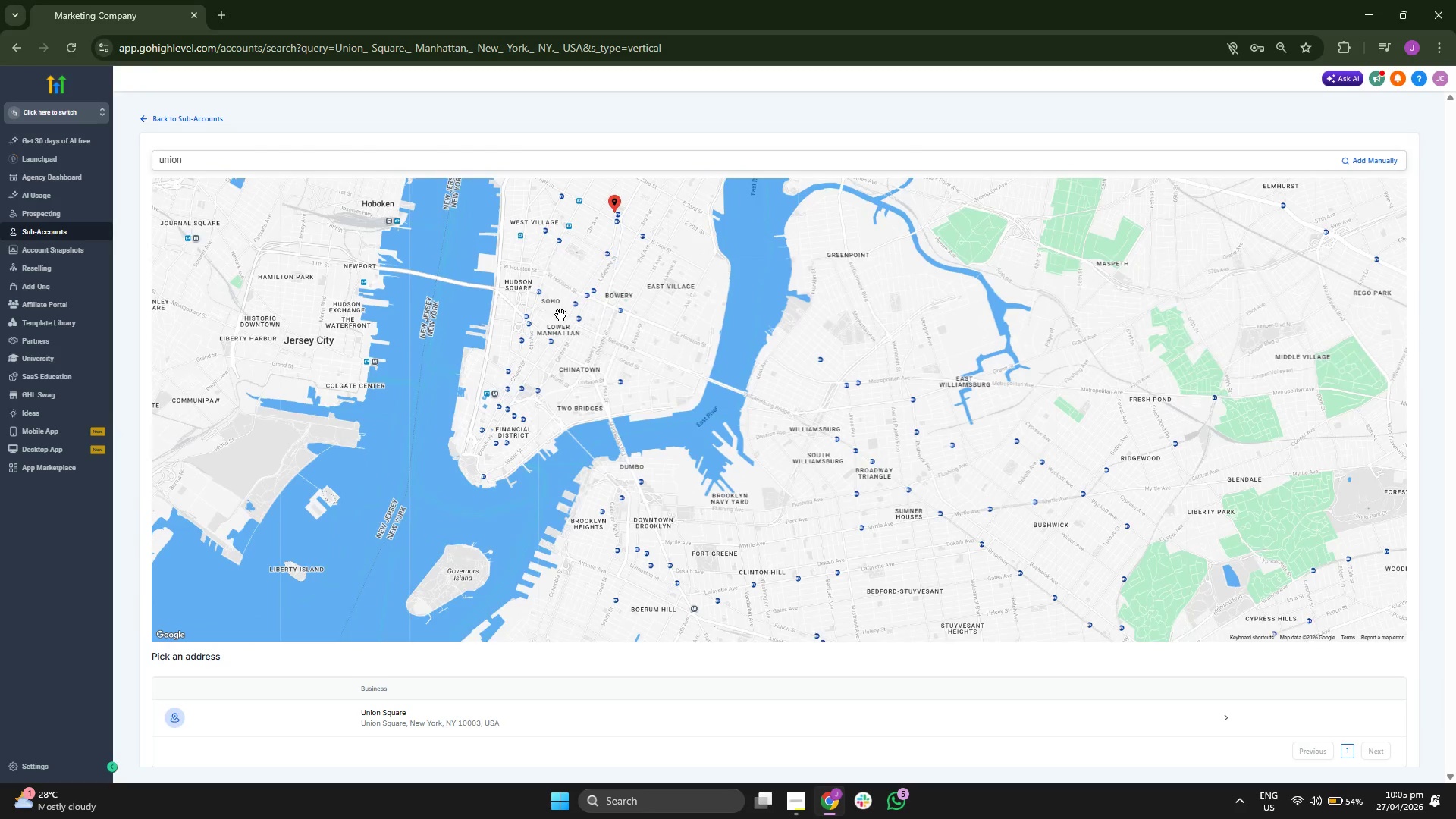 
left_click_drag(start_coordinate=[560, 312], to_coordinate=[560, 340])
 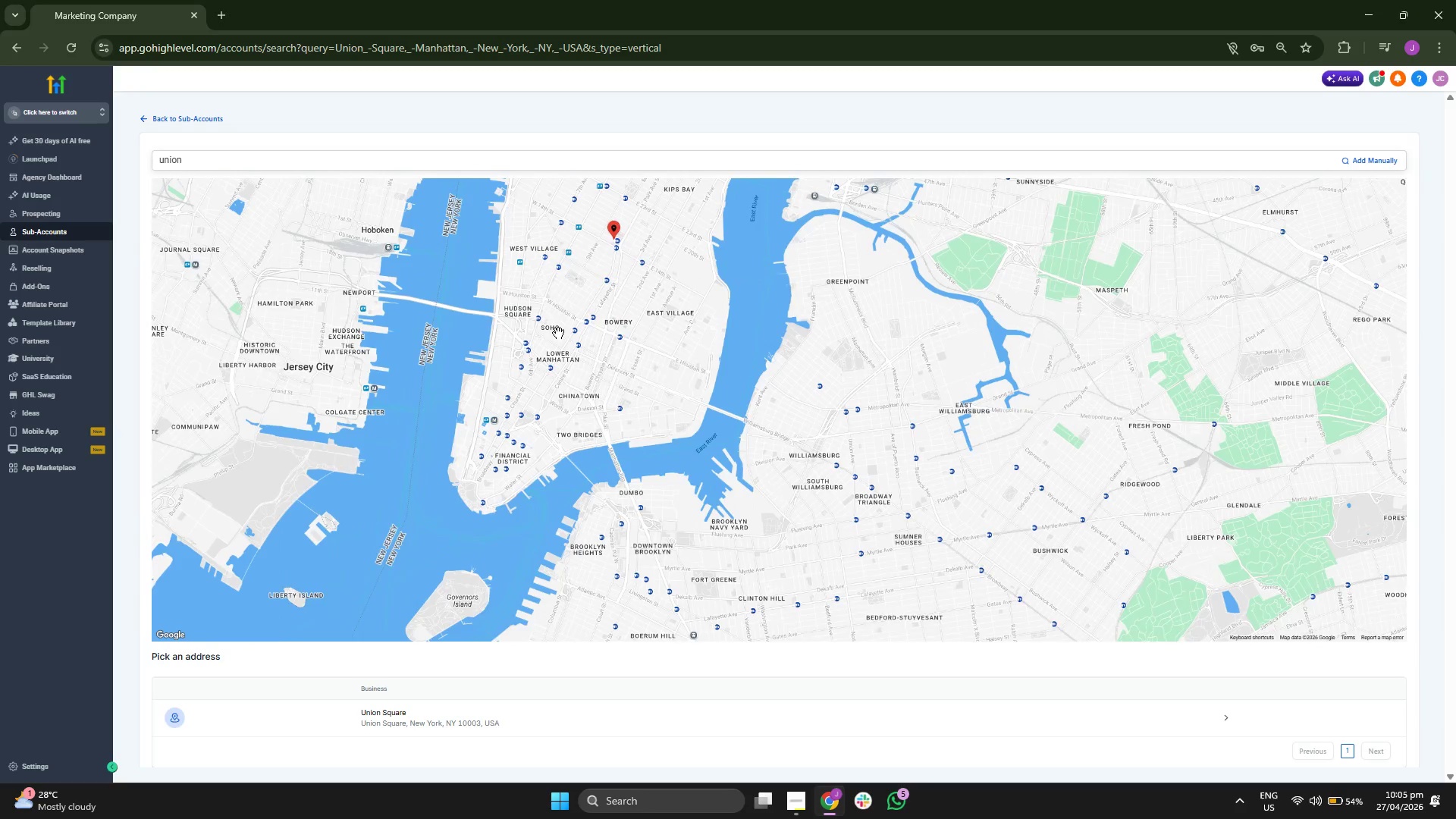 
left_click_drag(start_coordinate=[558, 333], to_coordinate=[555, 370])
 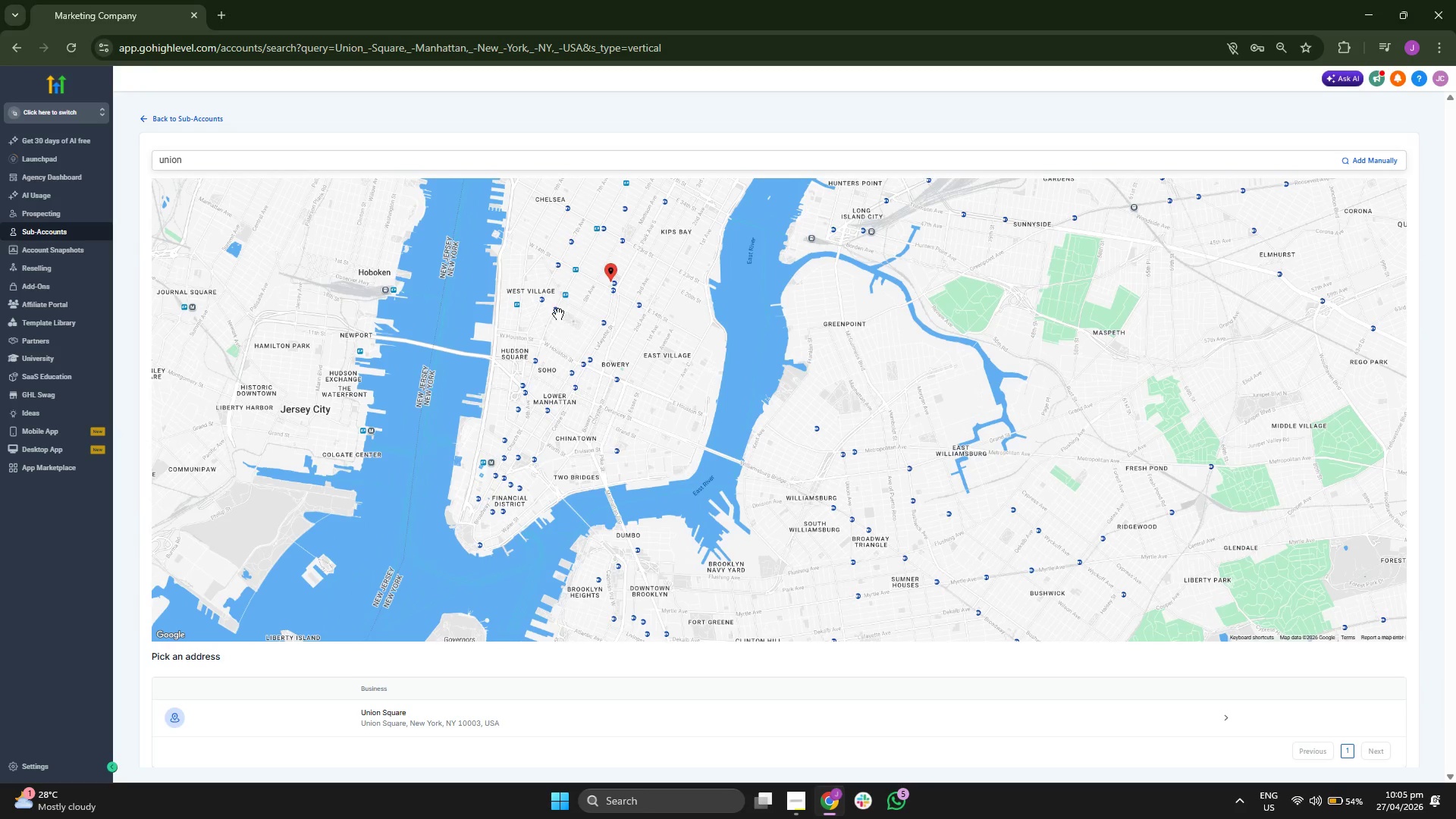 
left_click_drag(start_coordinate=[558, 312], to_coordinate=[537, 386])
 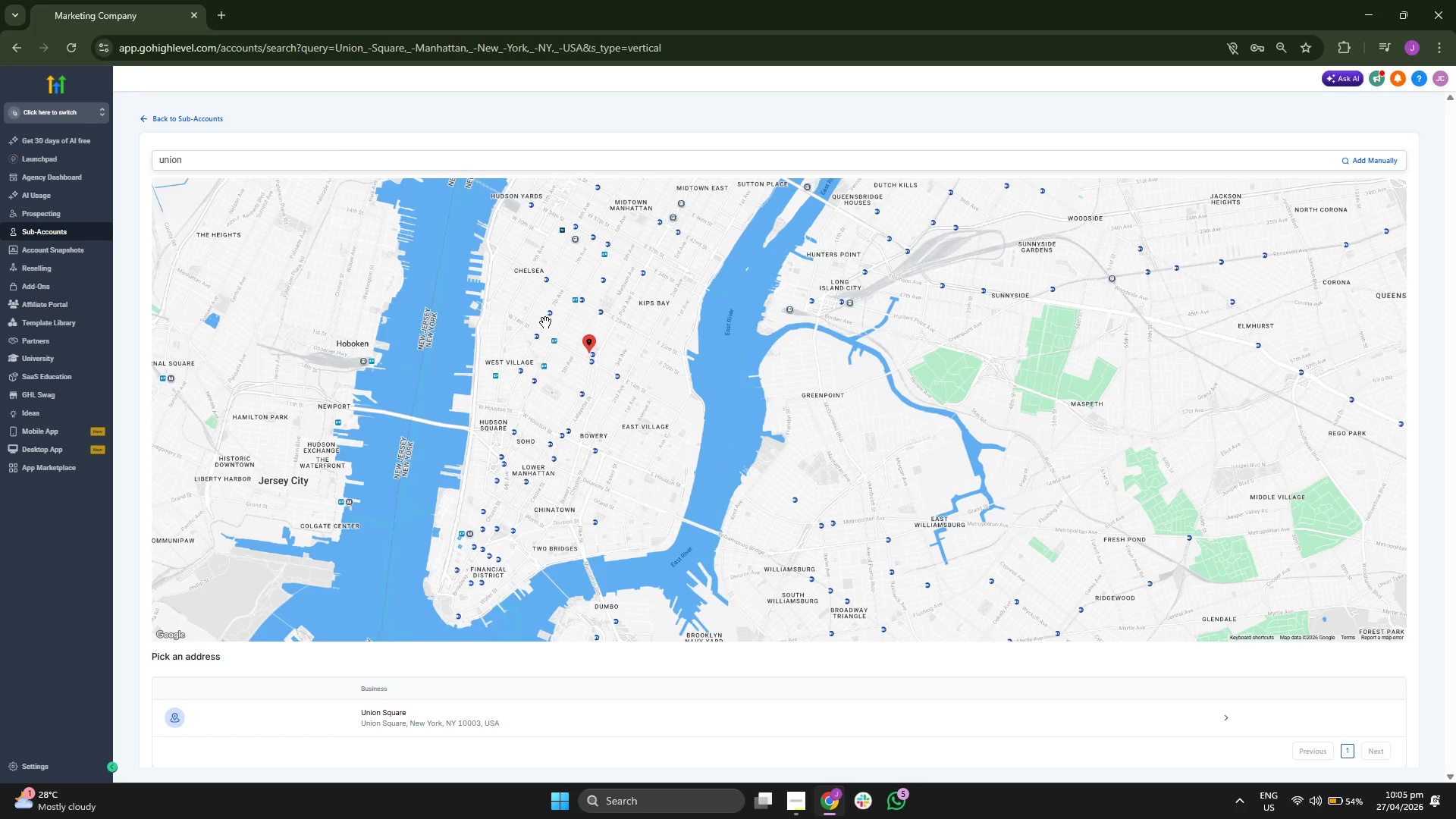 
scroll: coordinate [545, 322], scroll_direction: down, amount: 1.0
 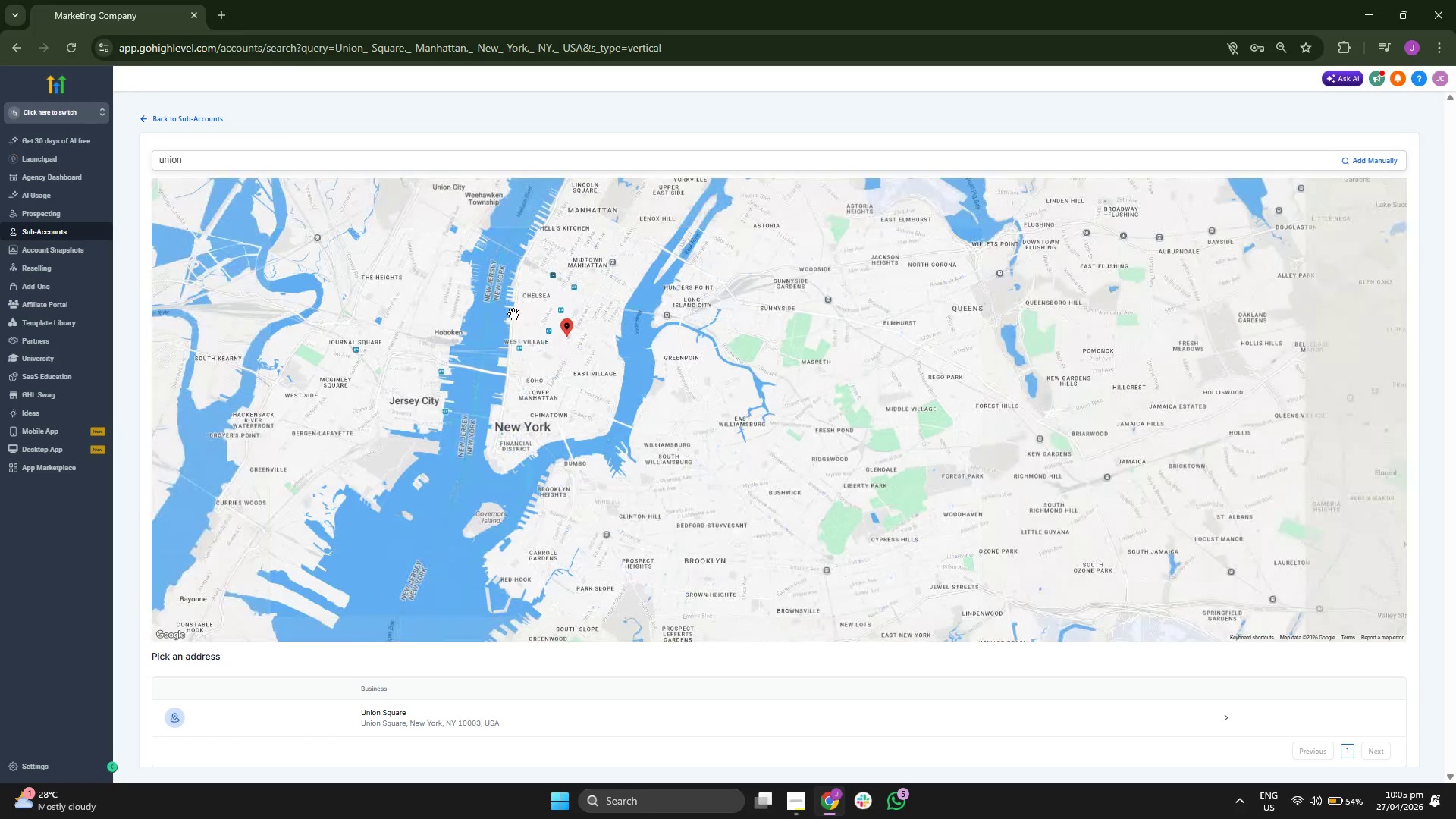 
left_click_drag(start_coordinate=[513, 314], to_coordinate=[515, 351])
 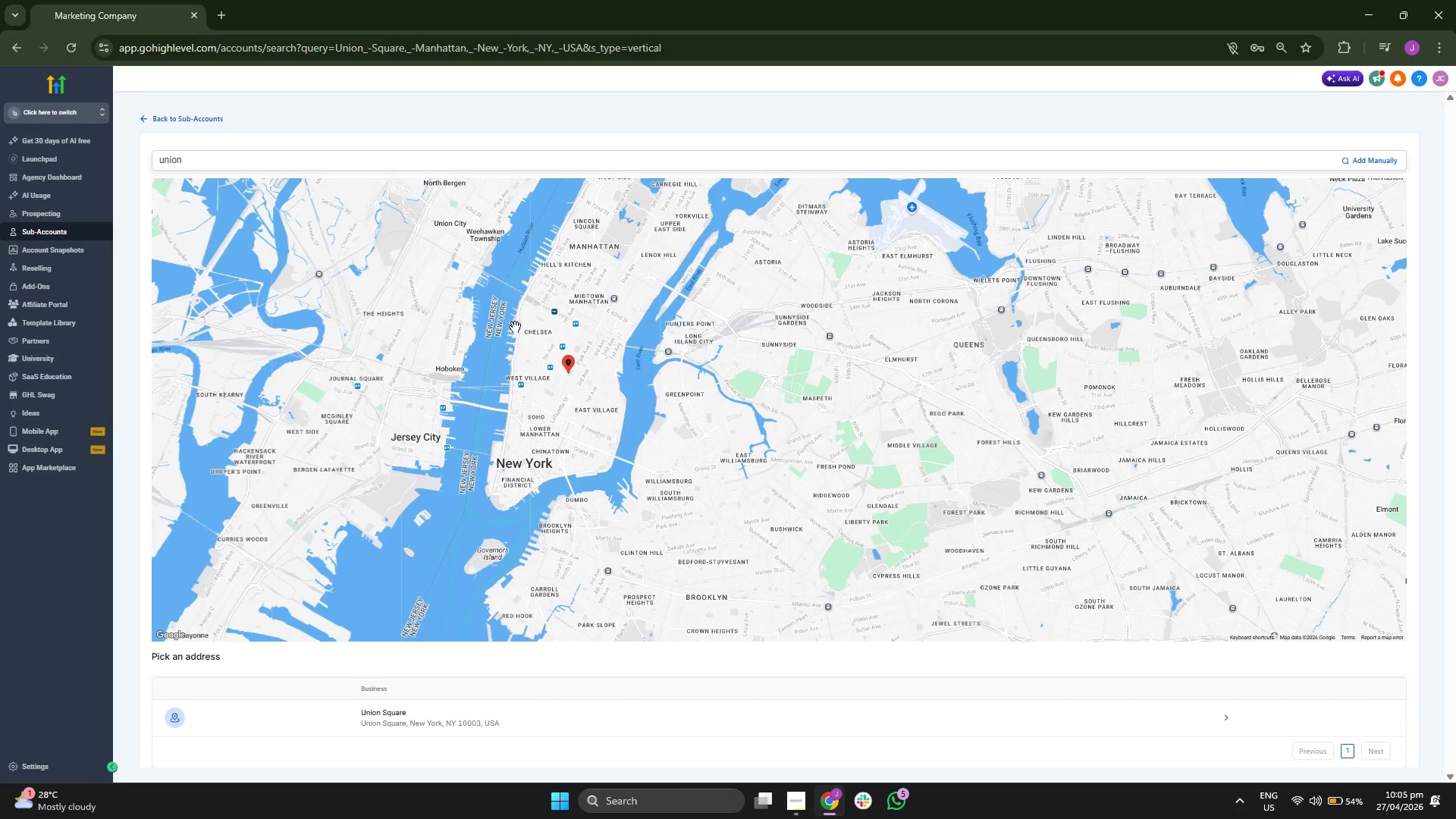 
left_click_drag(start_coordinate=[515, 327], to_coordinate=[524, 361])
 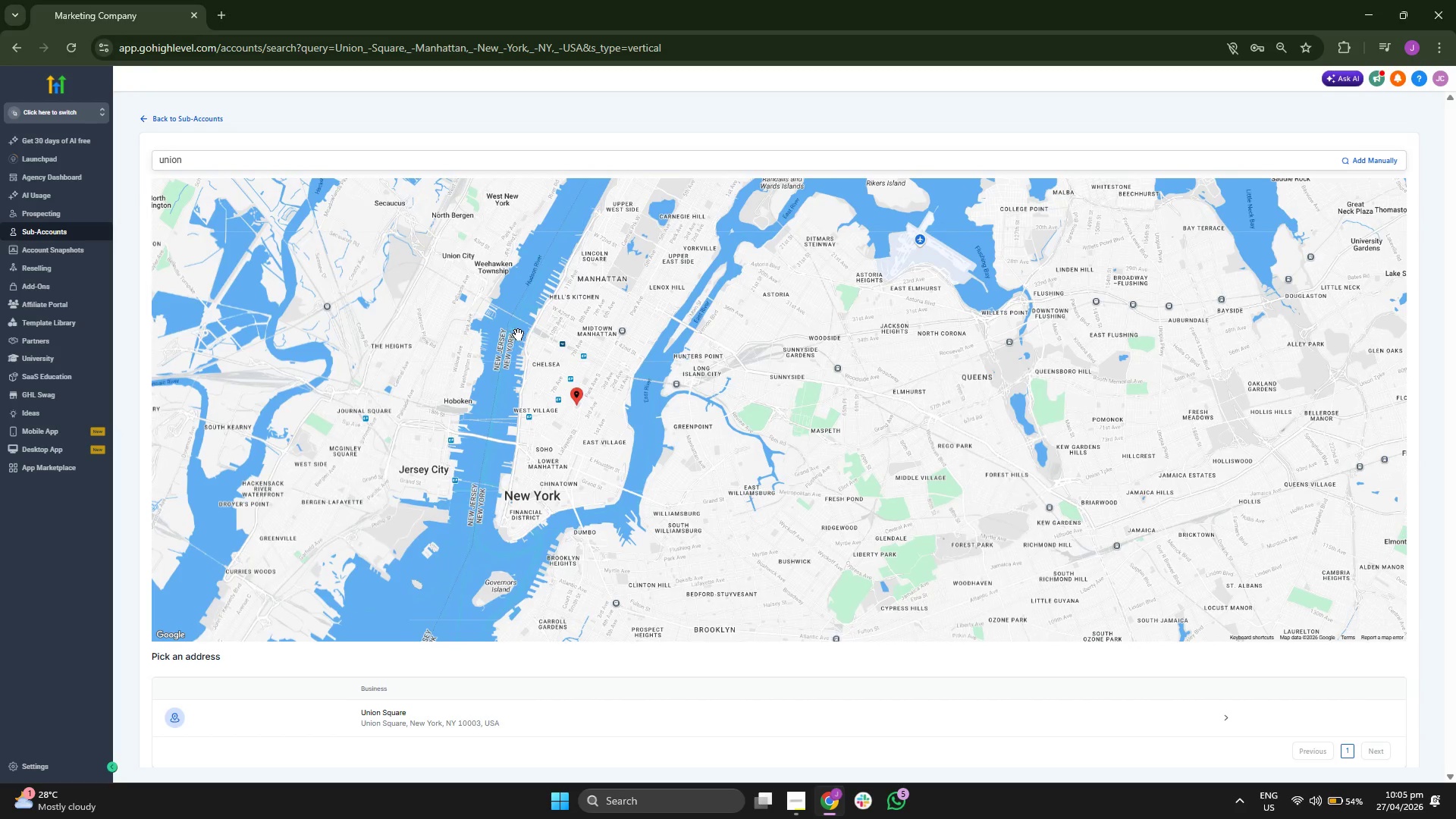 
left_click_drag(start_coordinate=[518, 333], to_coordinate=[521, 369])
 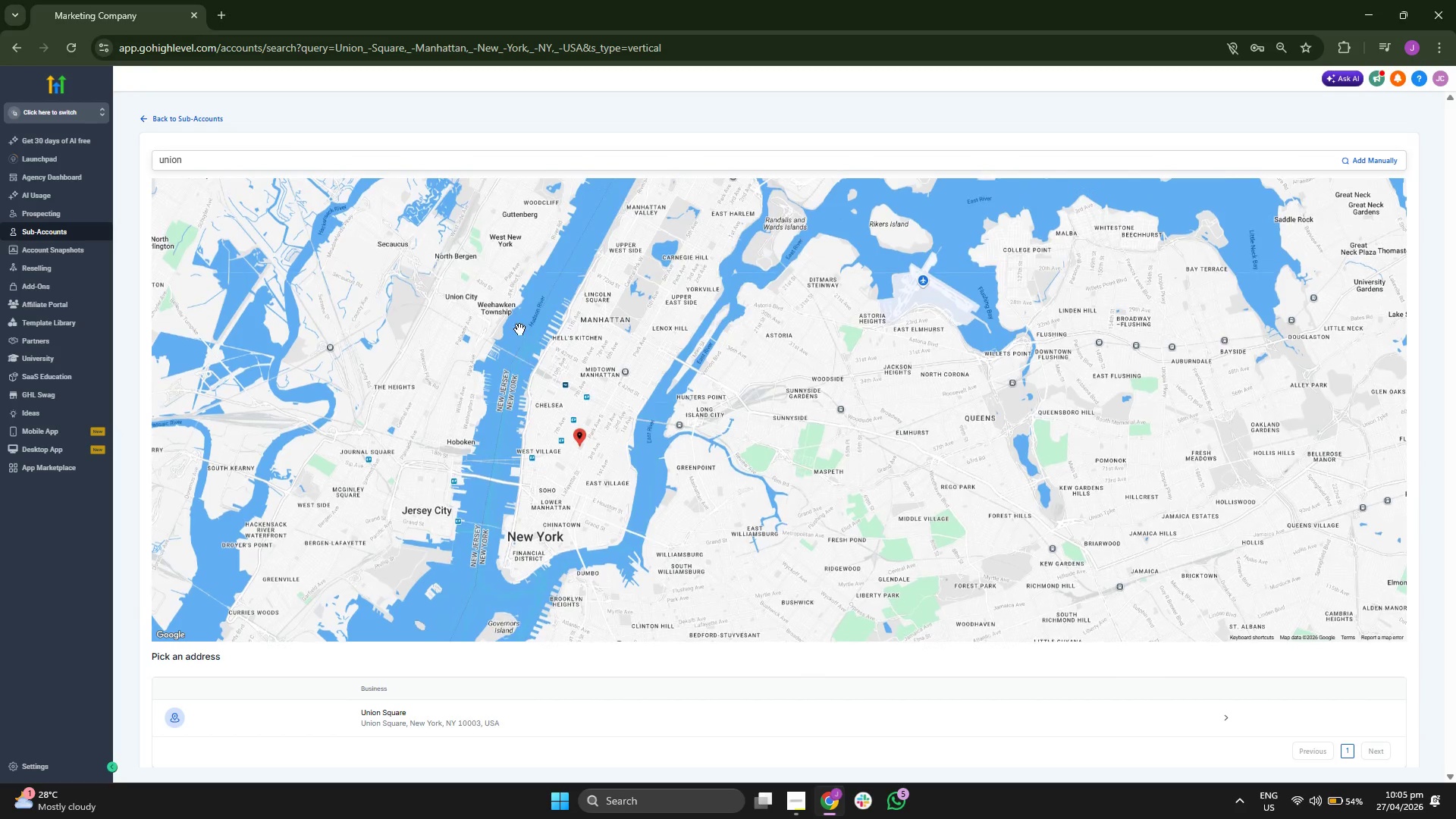 
left_click_drag(start_coordinate=[519, 329], to_coordinate=[521, 381])
 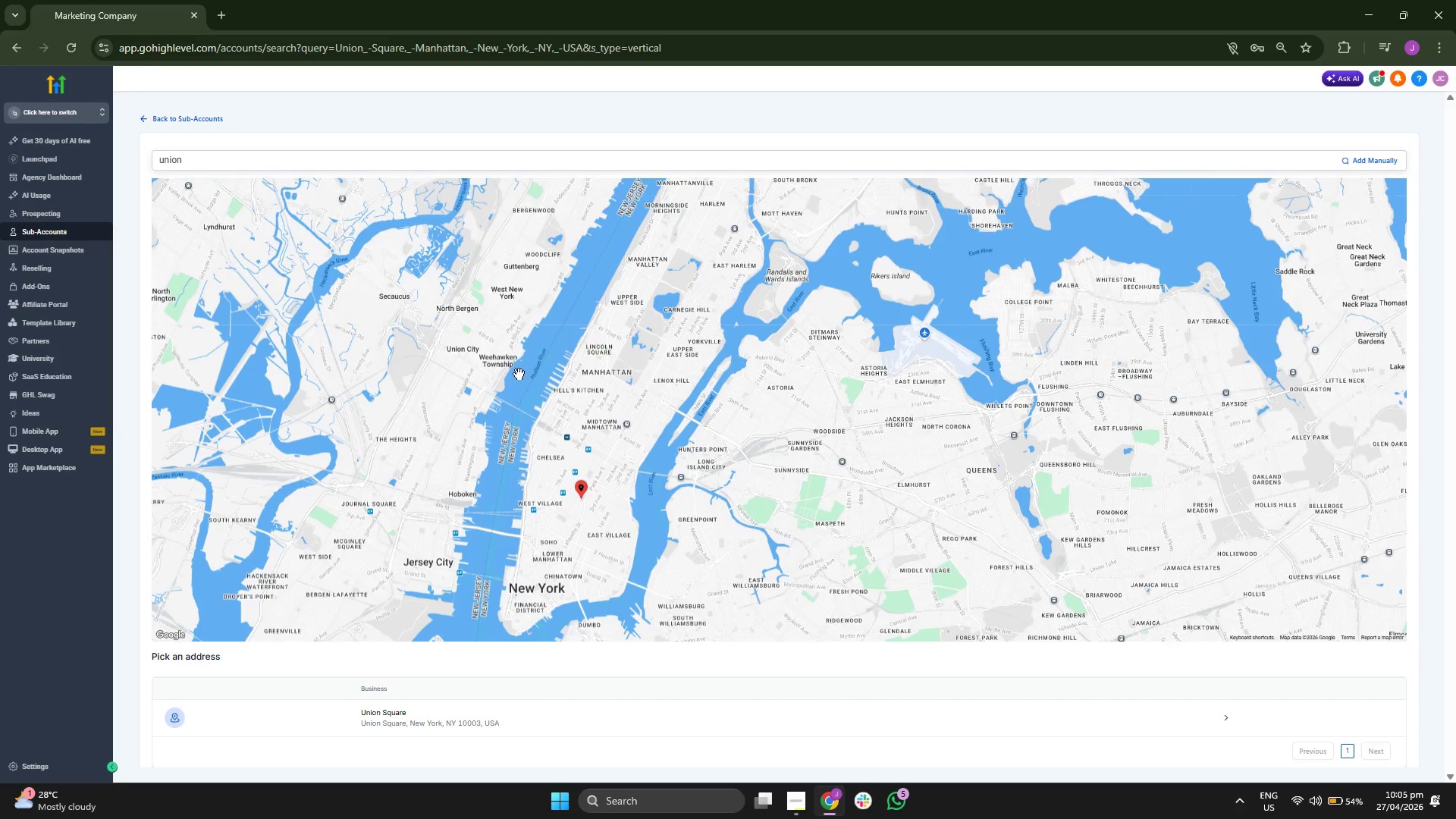 
scroll: coordinate [519, 374], scroll_direction: down, amount: 1.0
 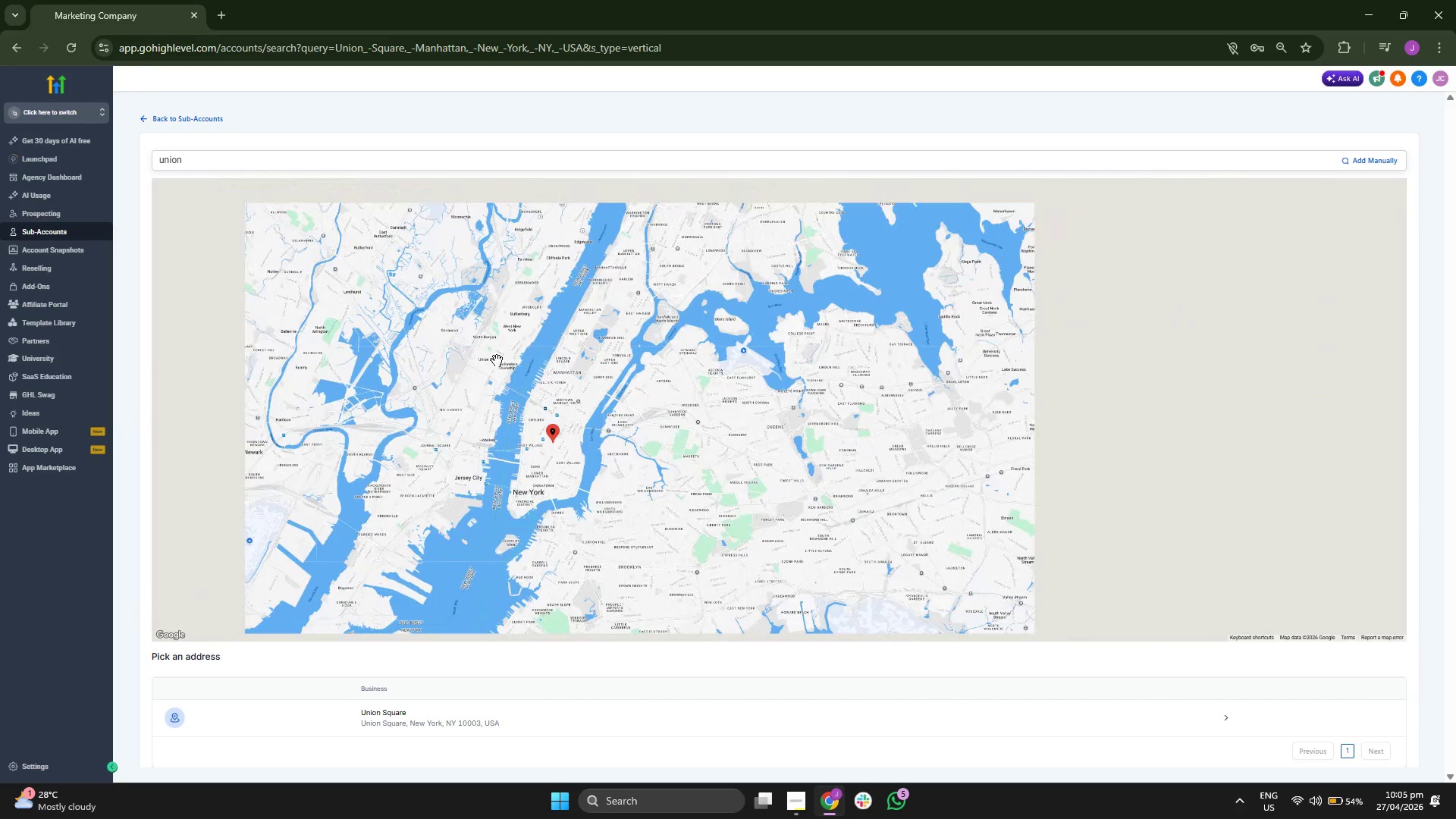 
left_click_drag(start_coordinate=[492, 357], to_coordinate=[518, 355])
 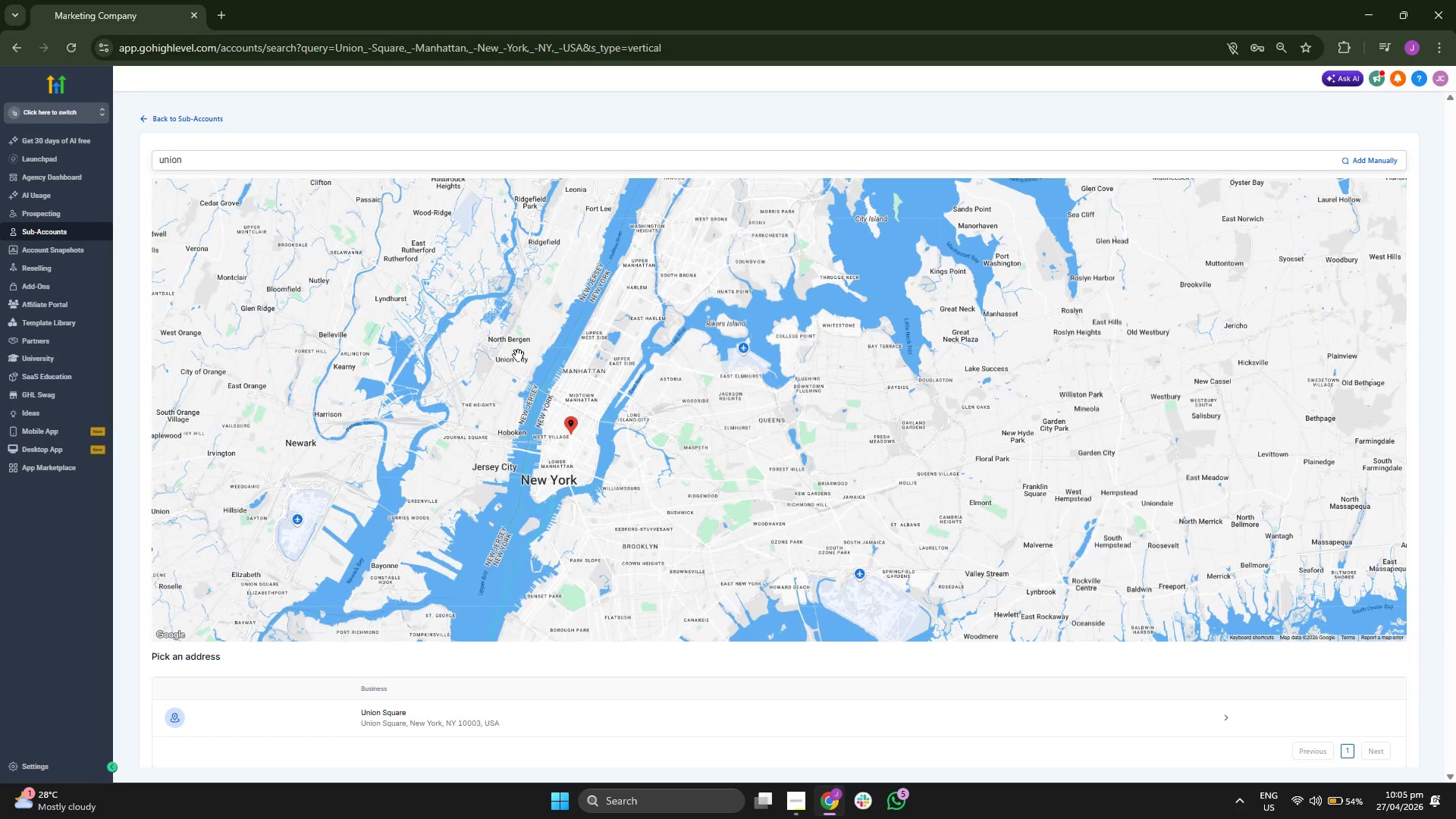 
scroll: coordinate [518, 355], scroll_direction: down, amount: 1.0
 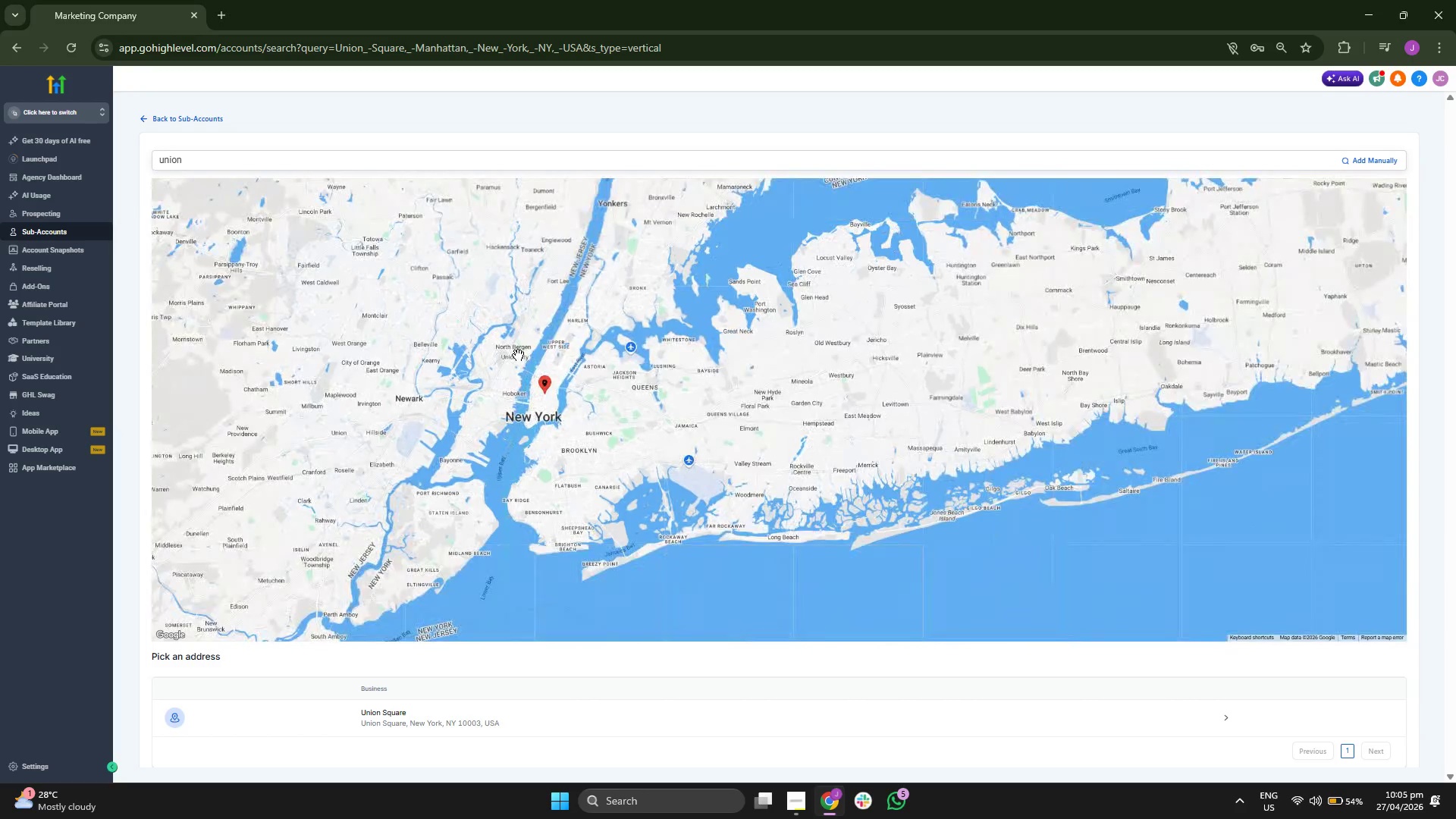 
left_click_drag(start_coordinate=[446, 342], to_coordinate=[519, 415])
 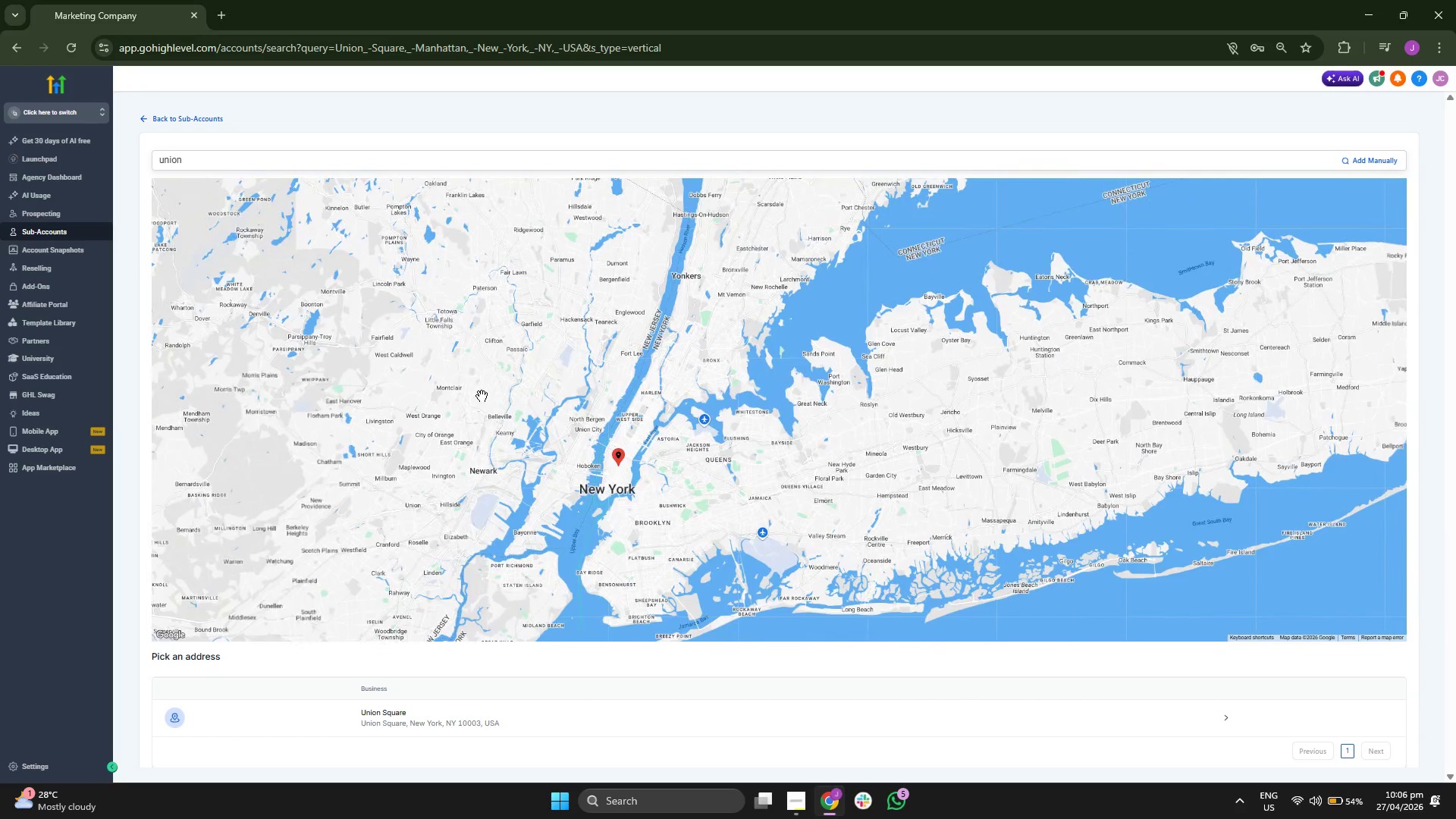 
left_click_drag(start_coordinate=[481, 397], to_coordinate=[526, 413])
 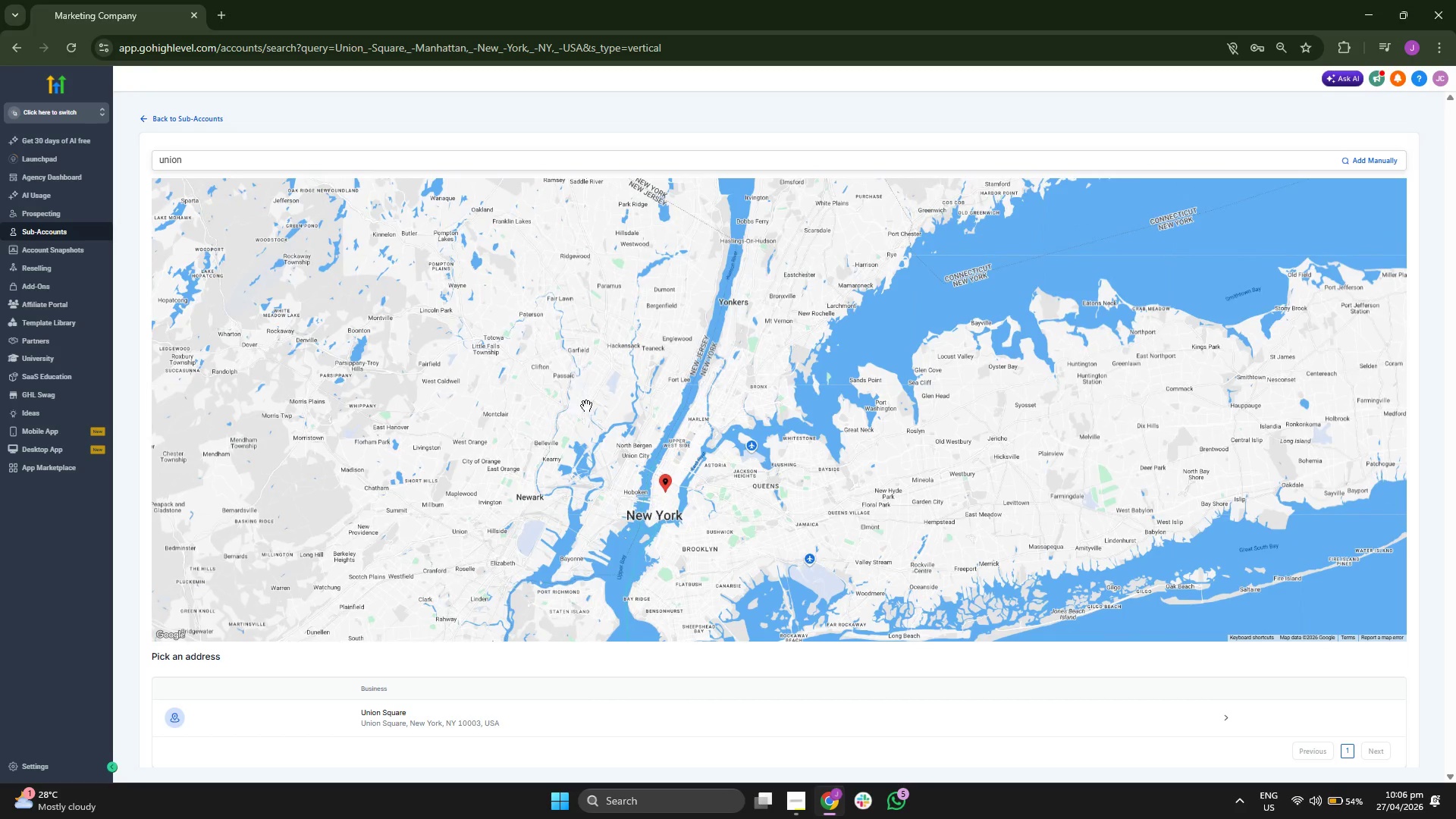 
scroll: coordinate [588, 406], scroll_direction: up, amount: 1.0
 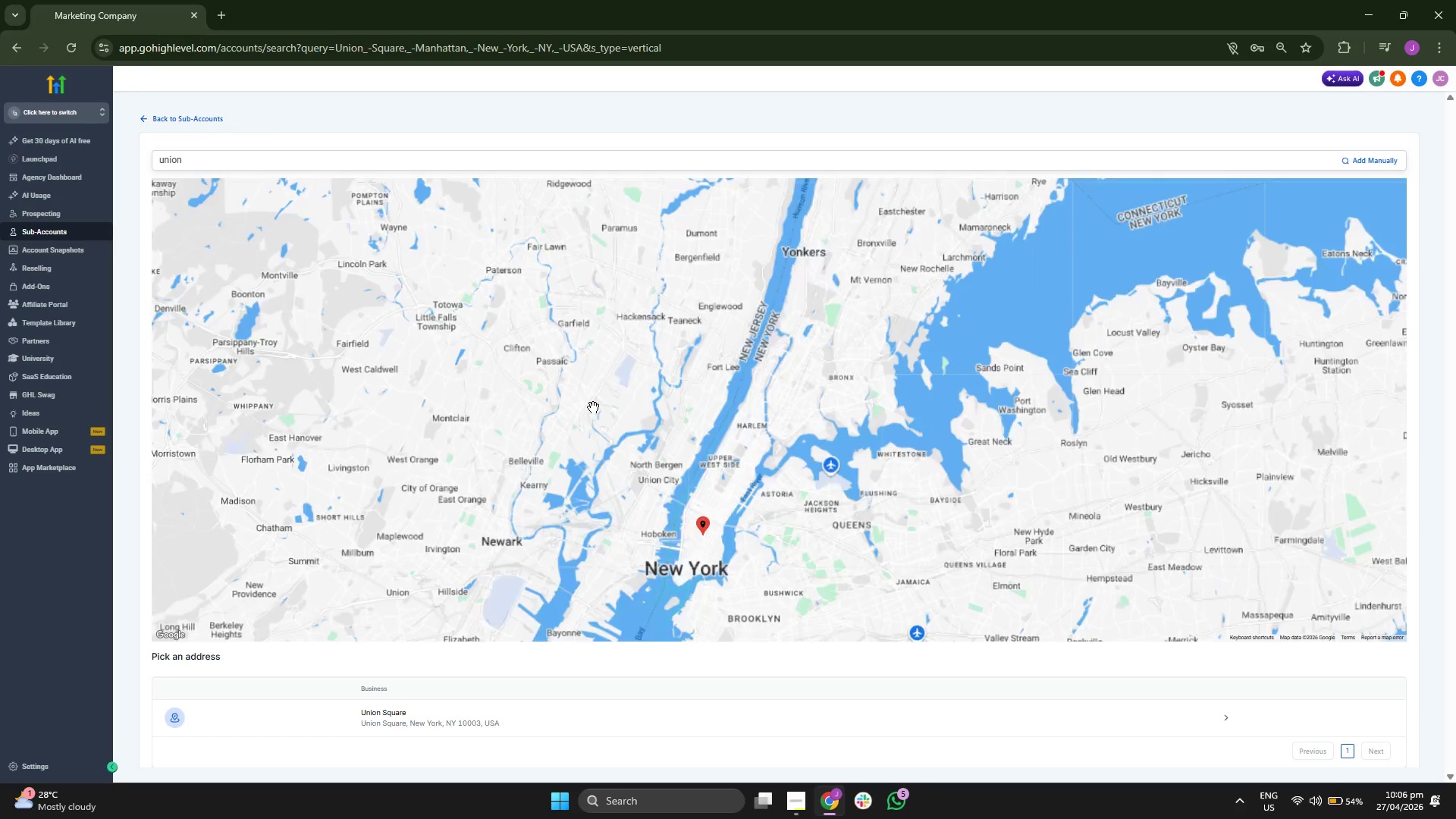 
left_click_drag(start_coordinate=[608, 400], to_coordinate=[561, 422])
 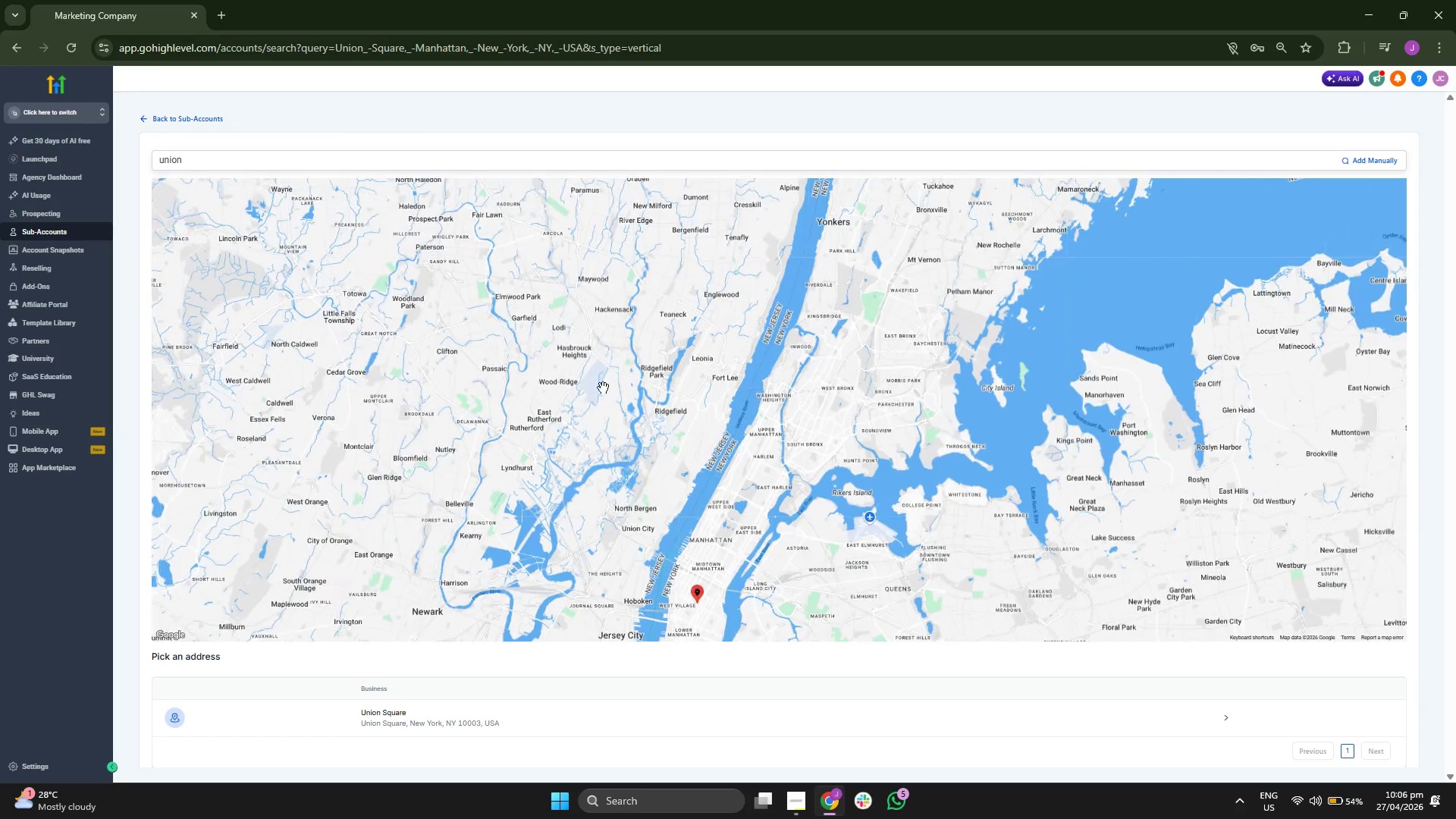 
left_click_drag(start_coordinate=[604, 388], to_coordinate=[487, 323])
 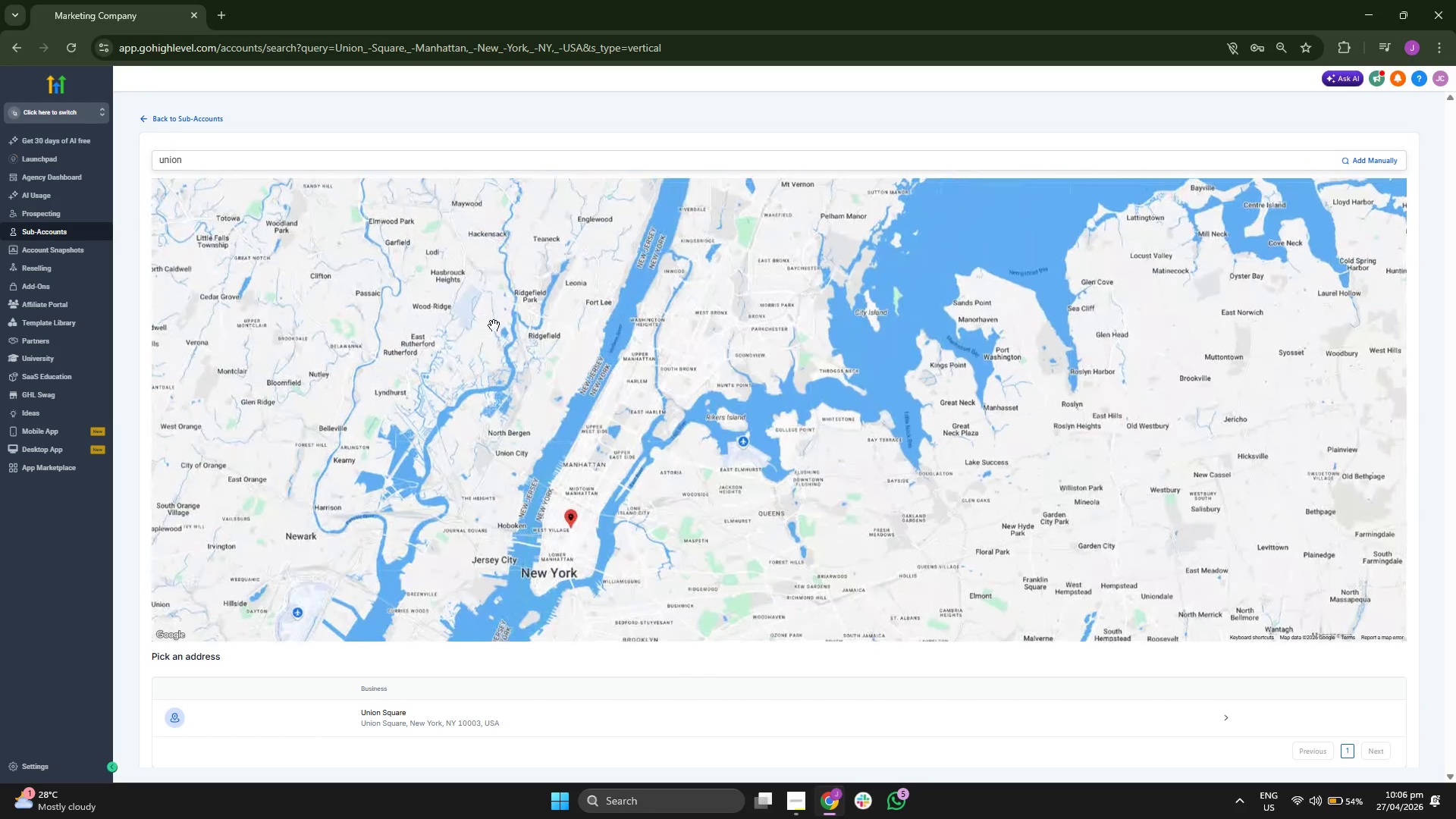 
scroll: coordinate [494, 327], scroll_direction: up, amount: 1.0
 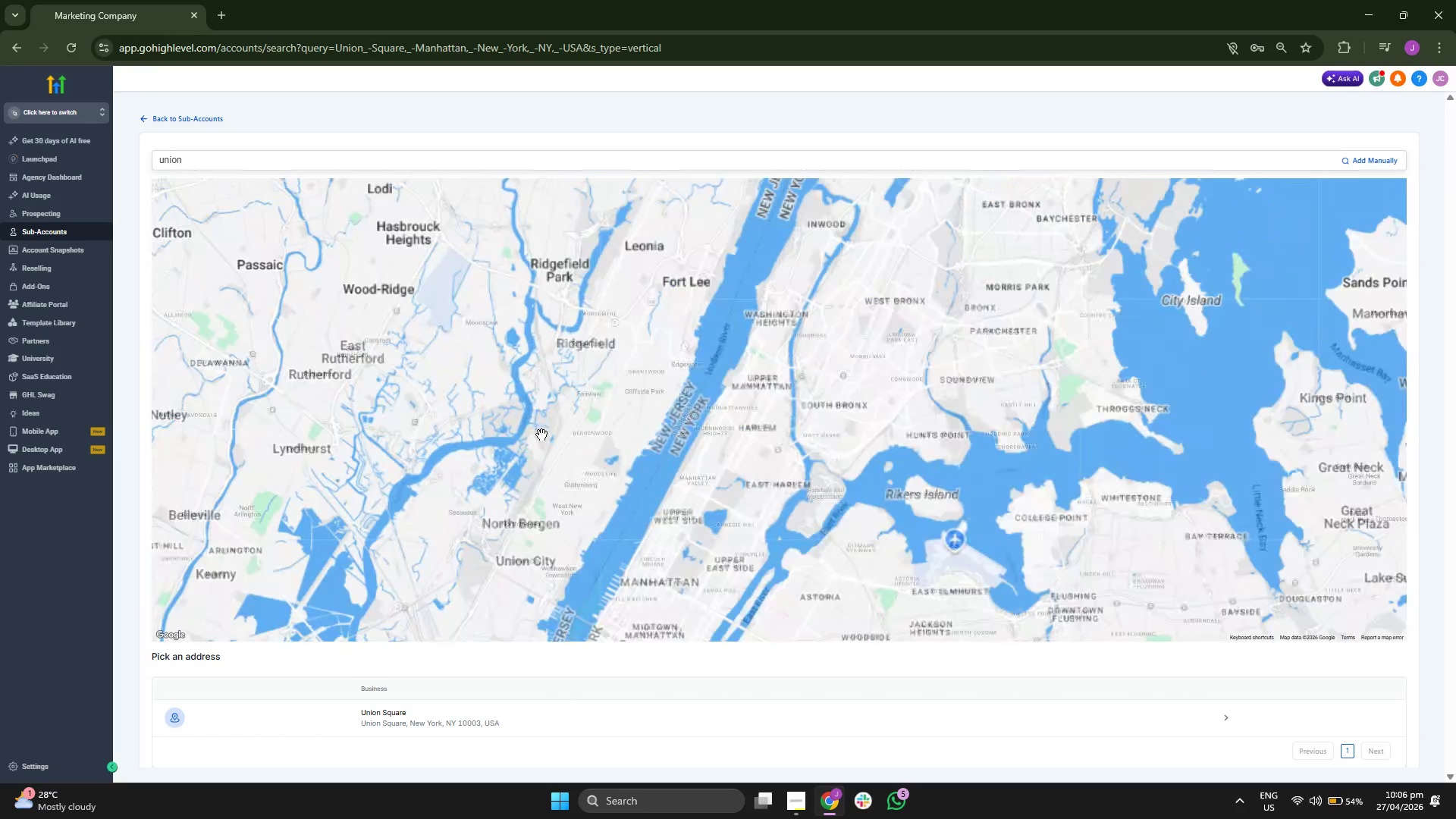 
left_click_drag(start_coordinate=[548, 446], to_coordinate=[482, 273])
 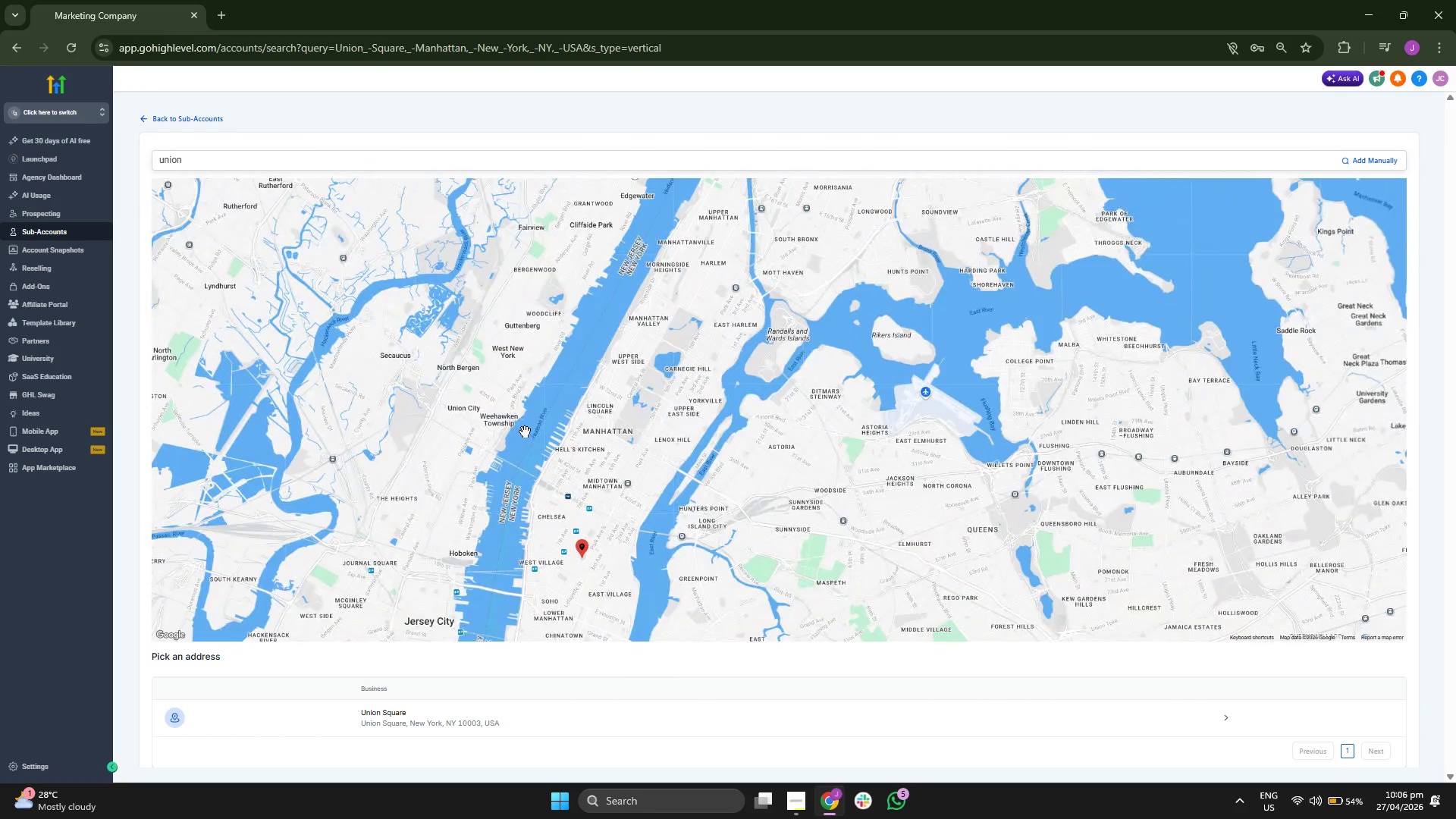 
scroll: coordinate [525, 431], scroll_direction: up, amount: 1.0
 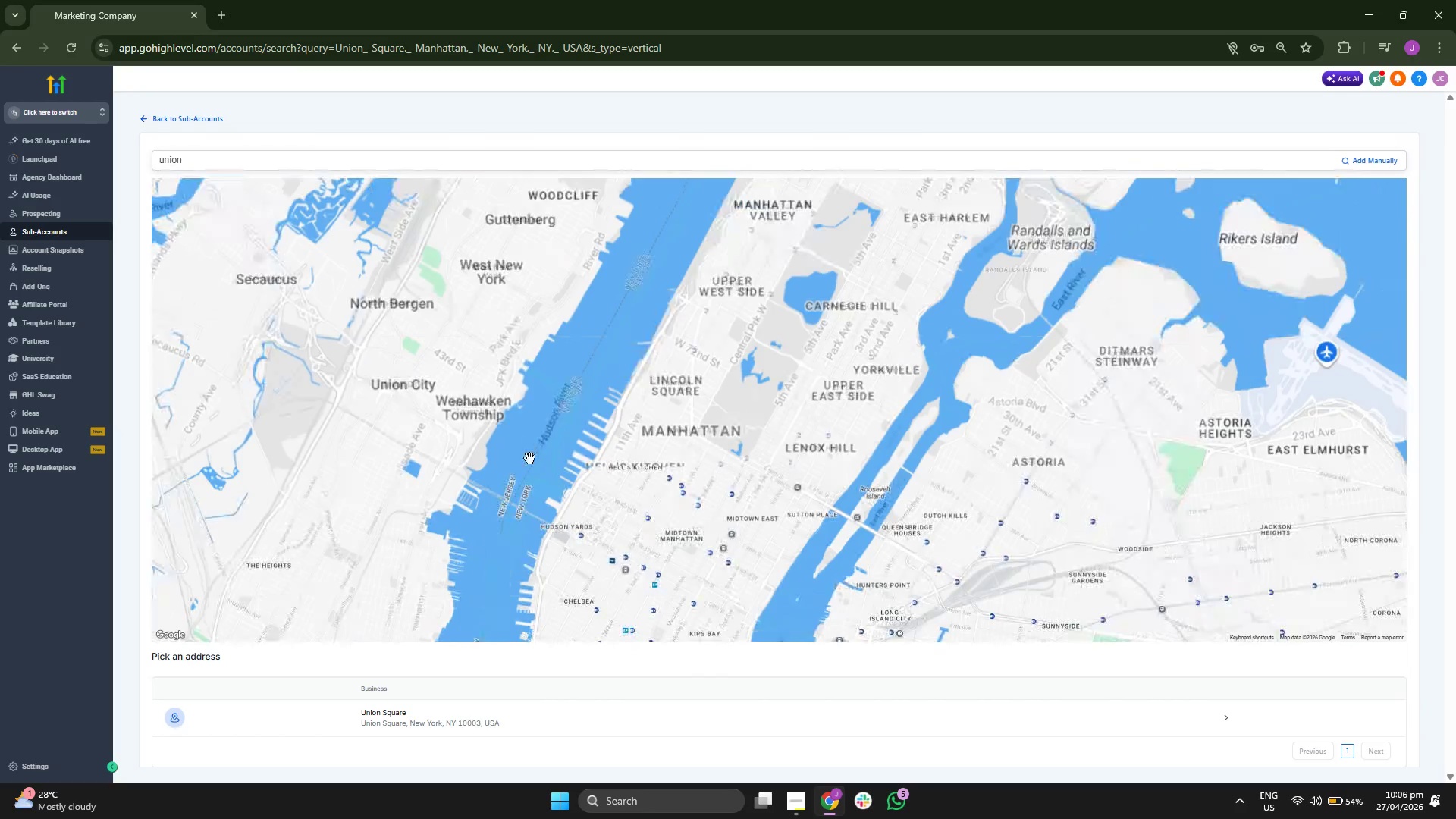 
left_click_drag(start_coordinate=[528, 460], to_coordinate=[485, 312])
 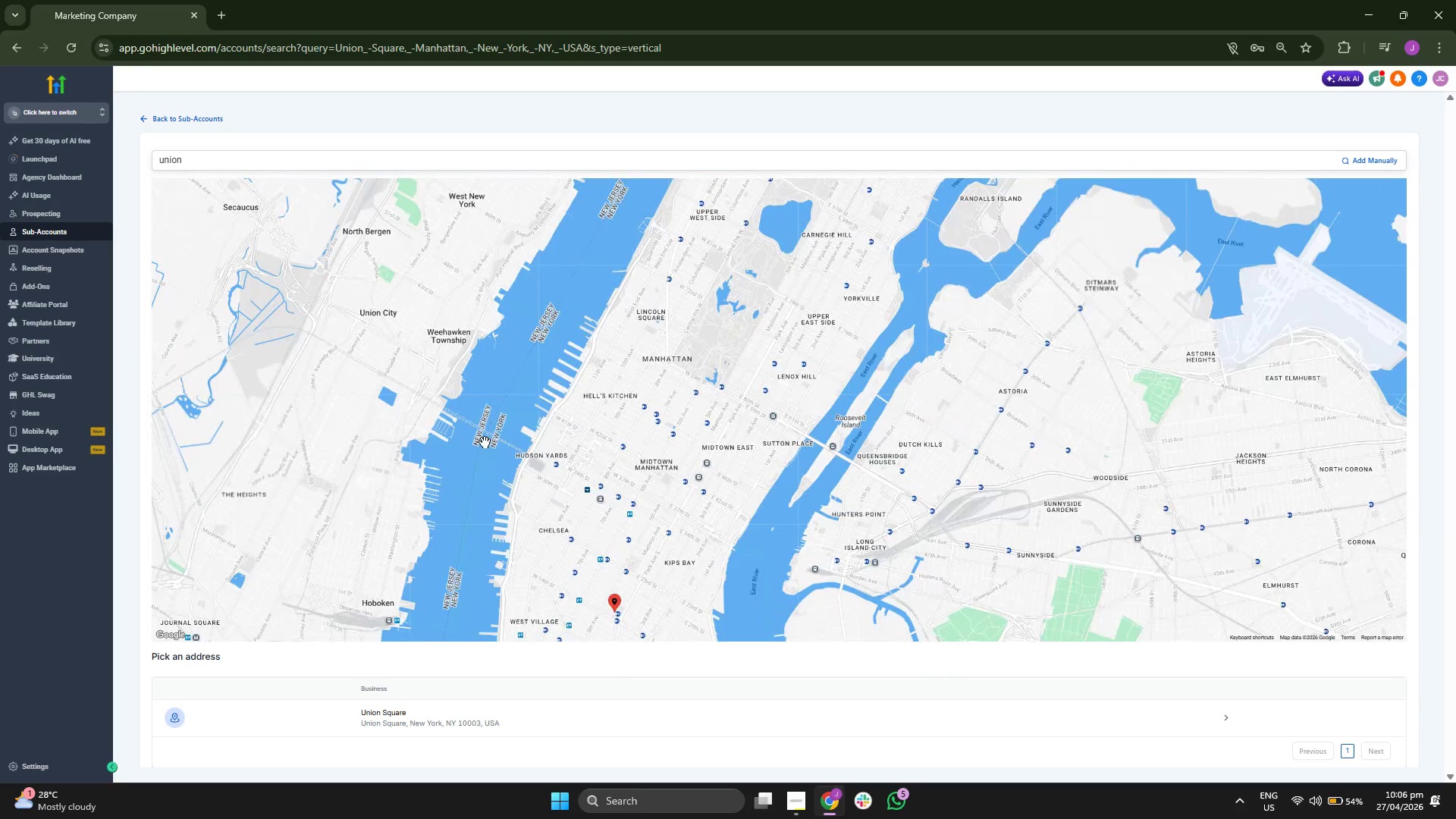 
left_click_drag(start_coordinate=[484, 443], to_coordinate=[472, 340])
 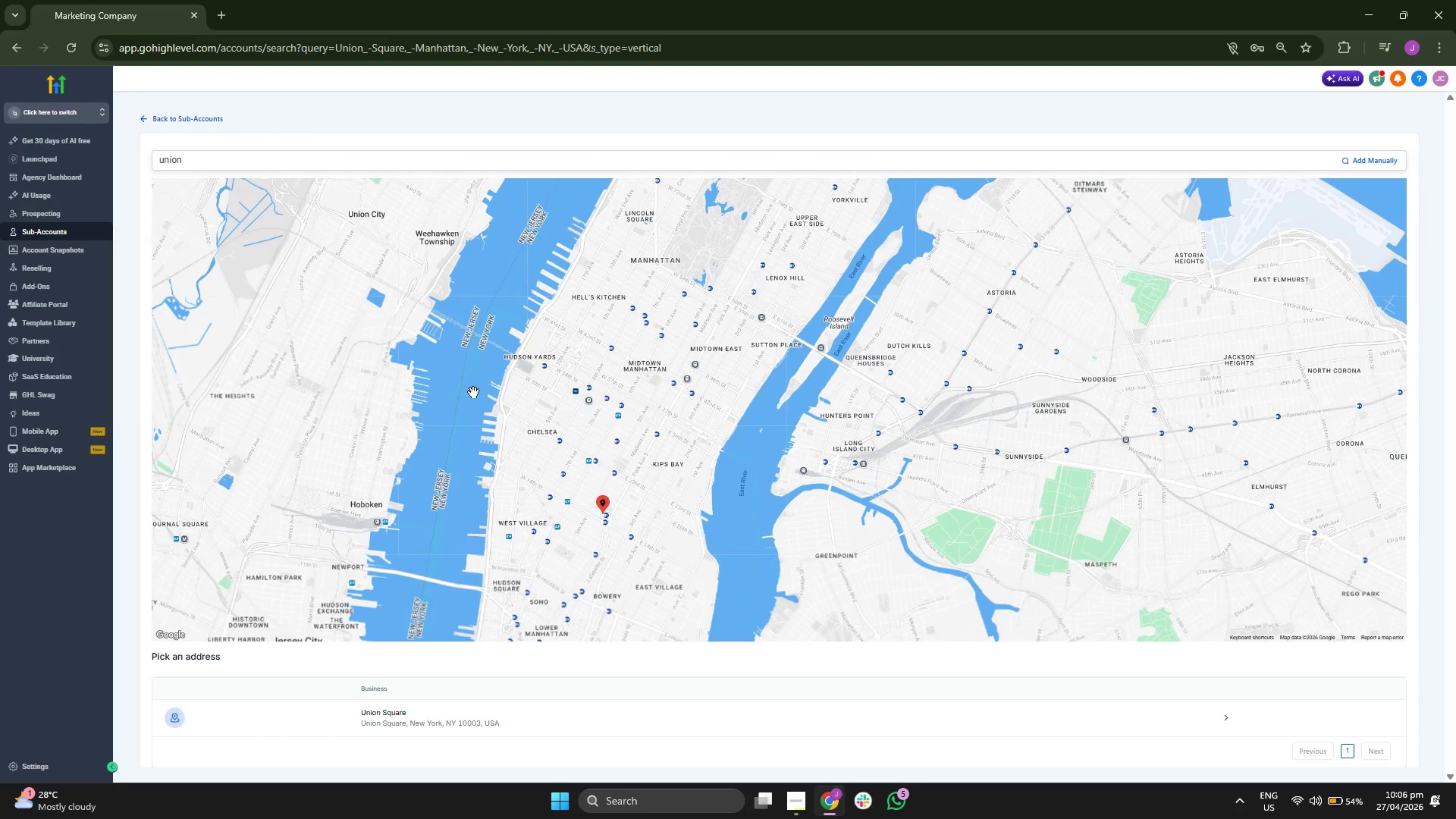 
left_click_drag(start_coordinate=[473, 392], to_coordinate=[475, 331])
 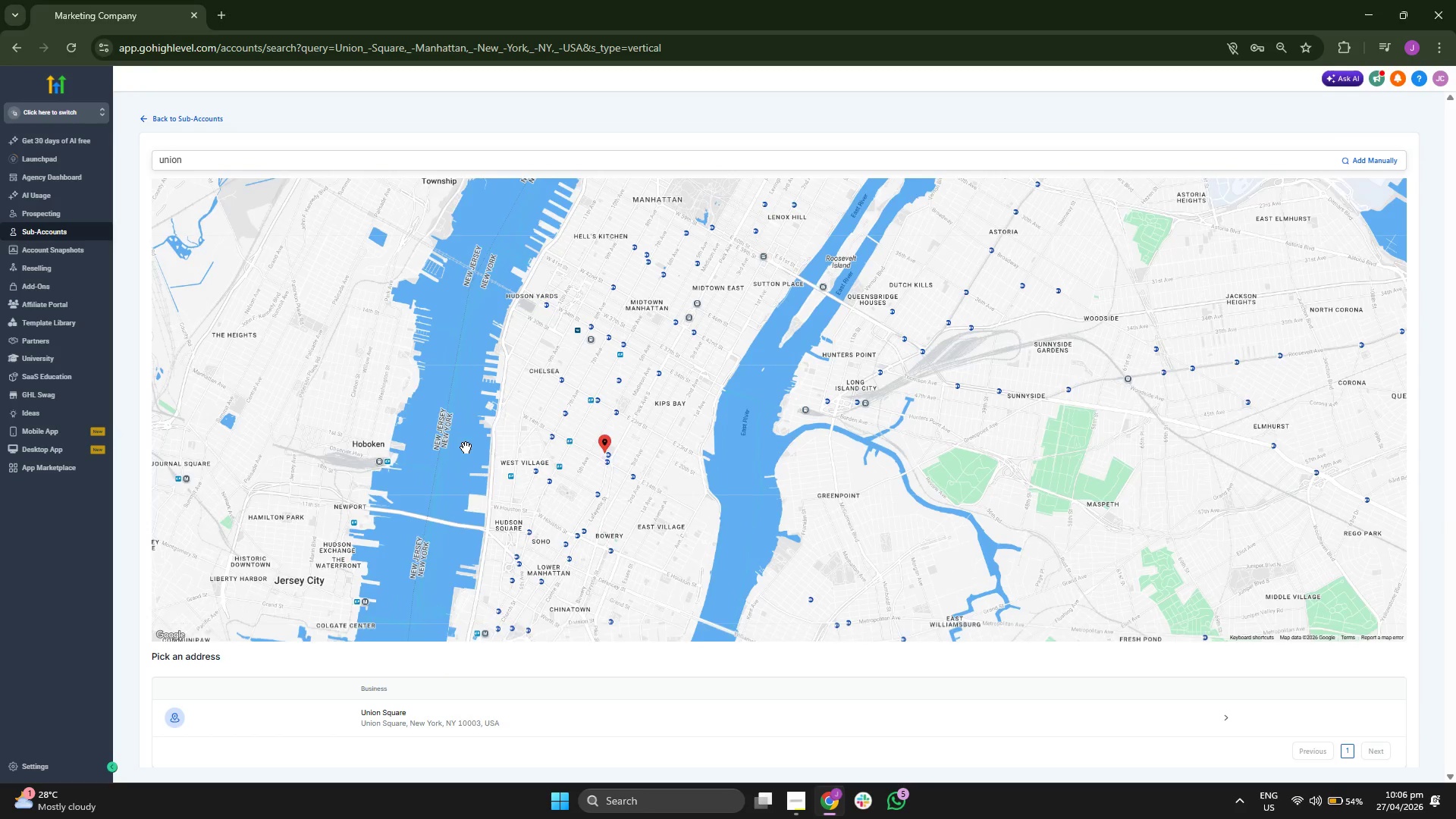 
left_click_drag(start_coordinate=[466, 449], to_coordinate=[499, 380])
 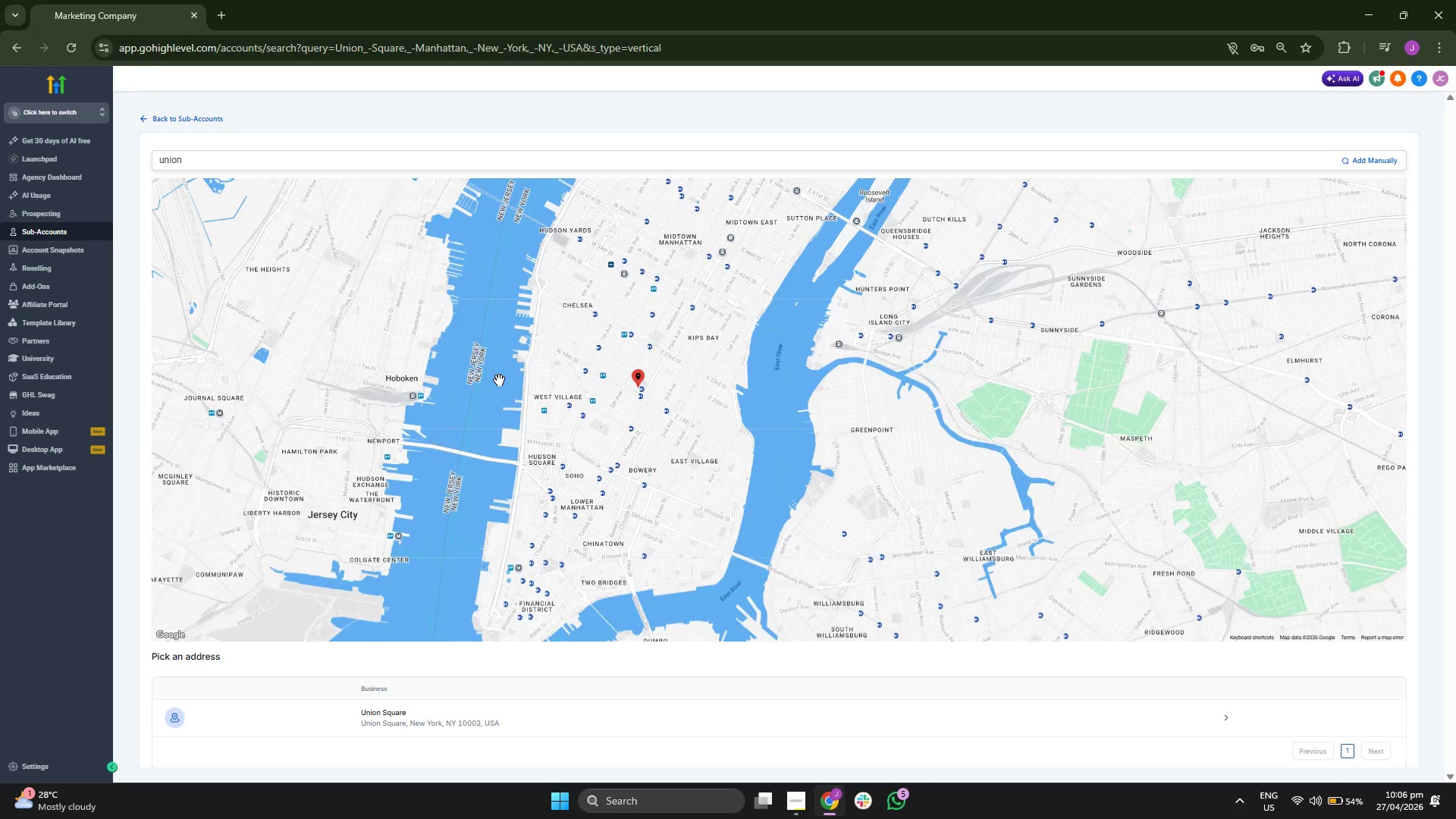 
scroll: coordinate [499, 380], scroll_direction: down, amount: 1.0
 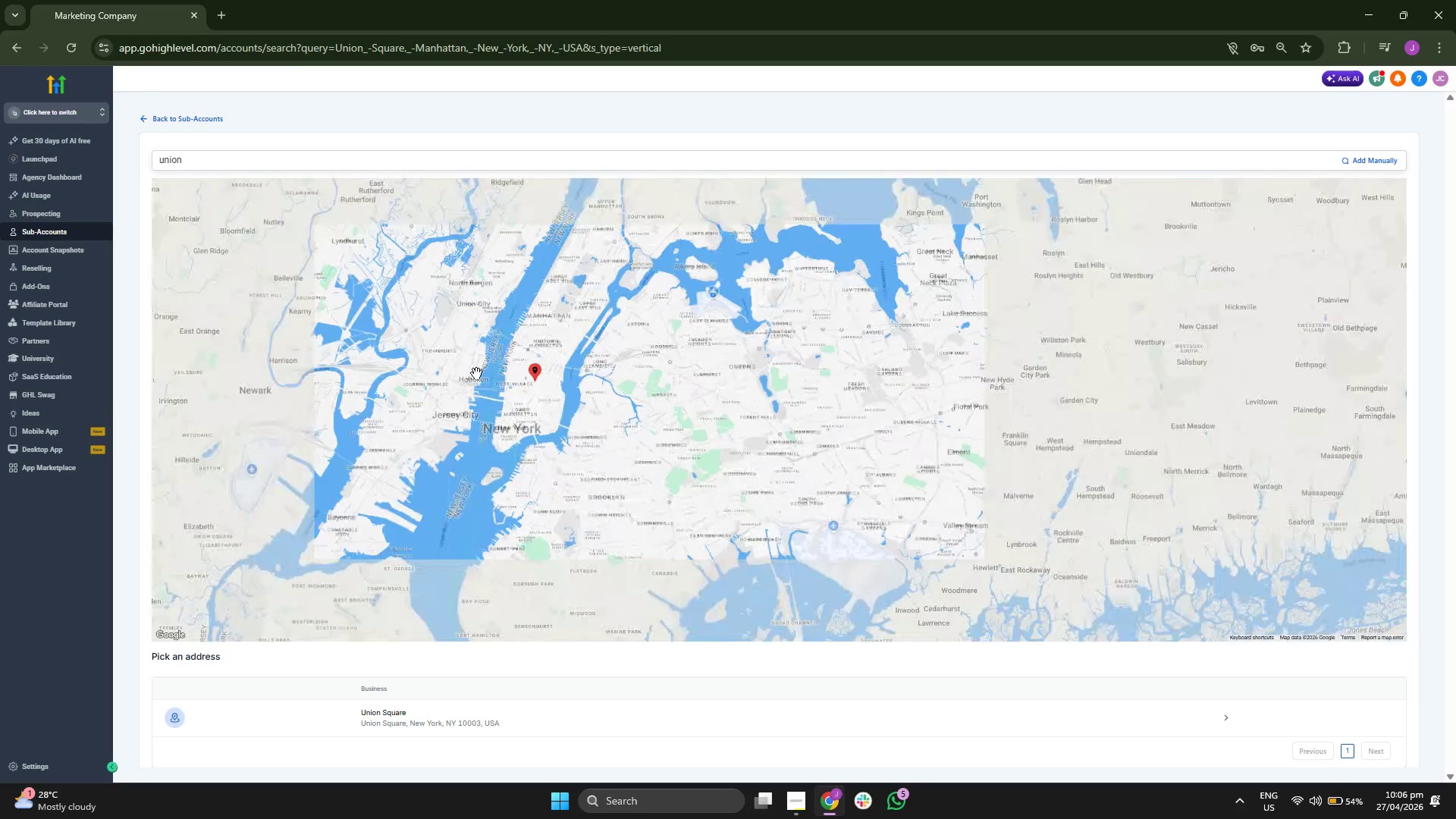 
left_click_drag(start_coordinate=[450, 356], to_coordinate=[450, 404])
 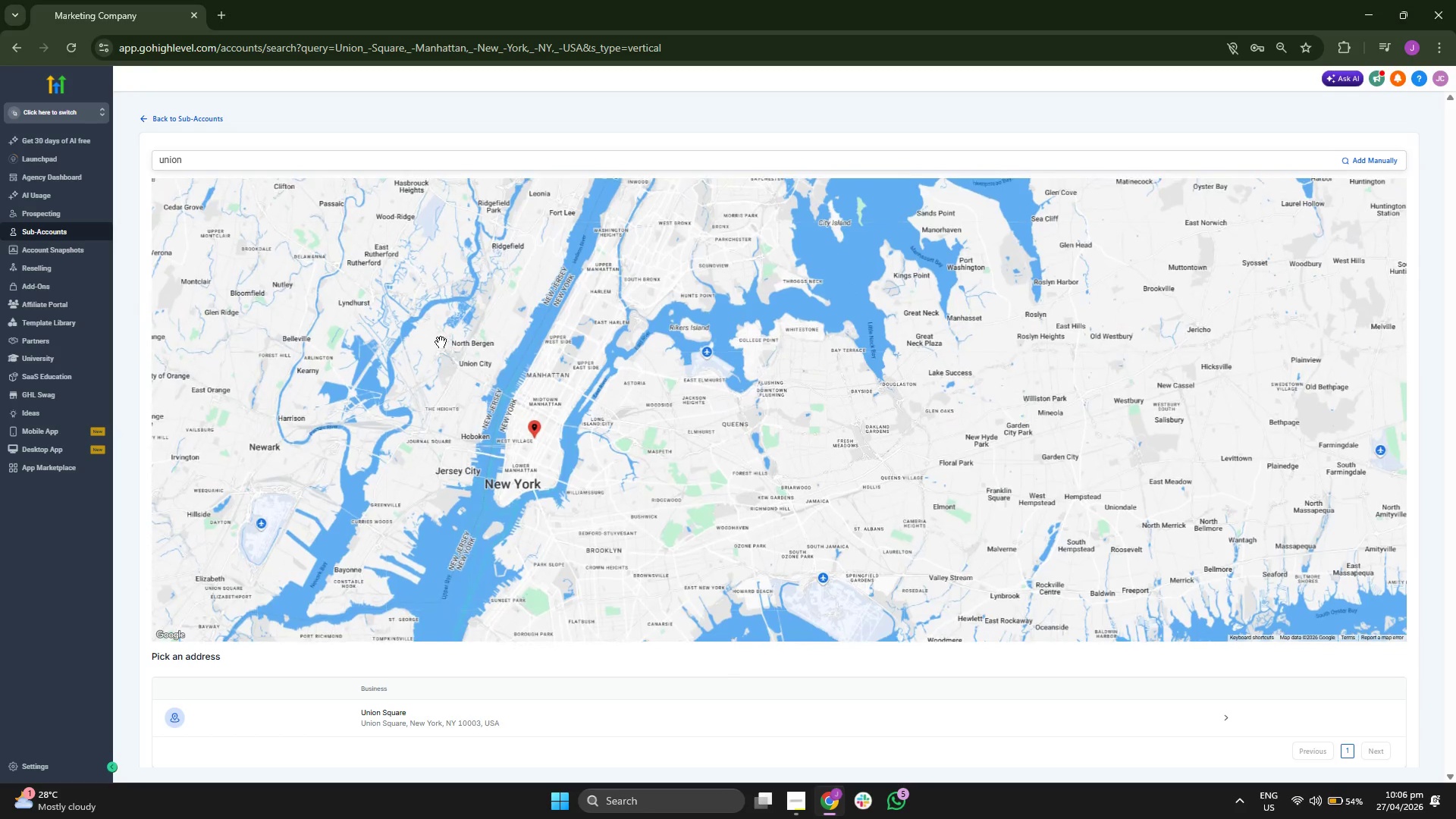 
left_click_drag(start_coordinate=[441, 341], to_coordinate=[574, 491])
 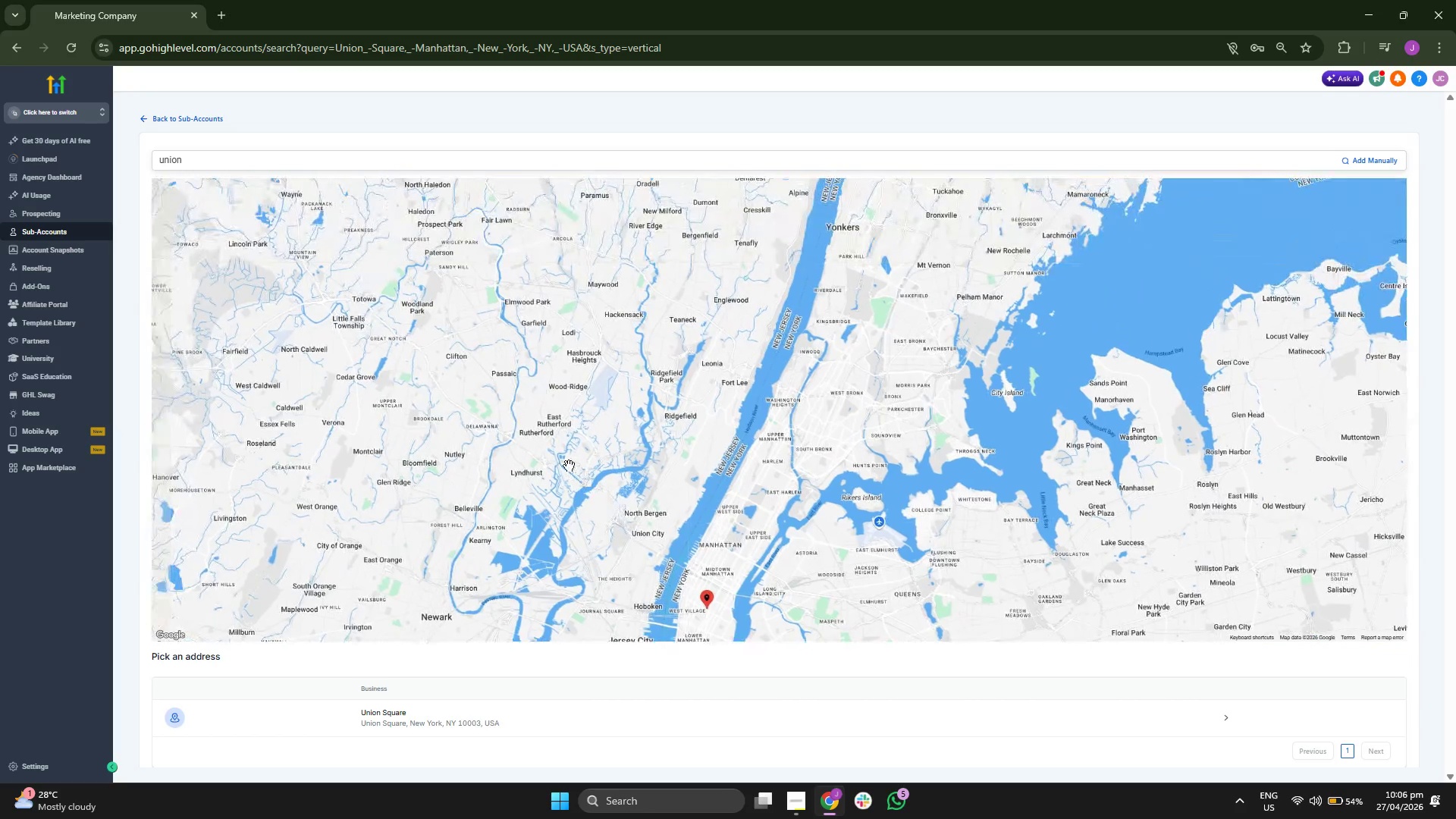 
scroll: coordinate [568, 465], scroll_direction: down, amount: 5.0
 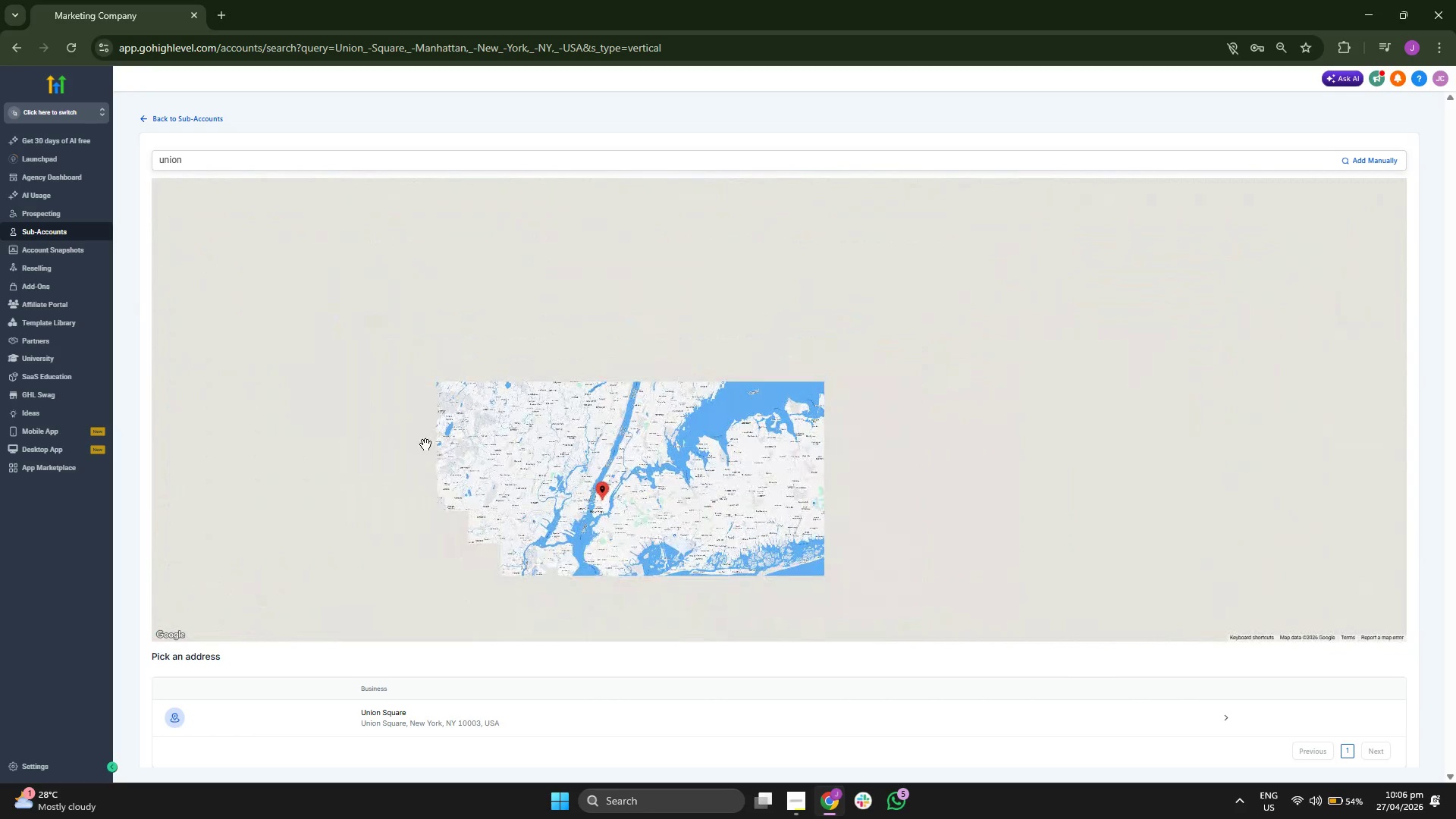 
left_click_drag(start_coordinate=[420, 442], to_coordinate=[573, 430])
 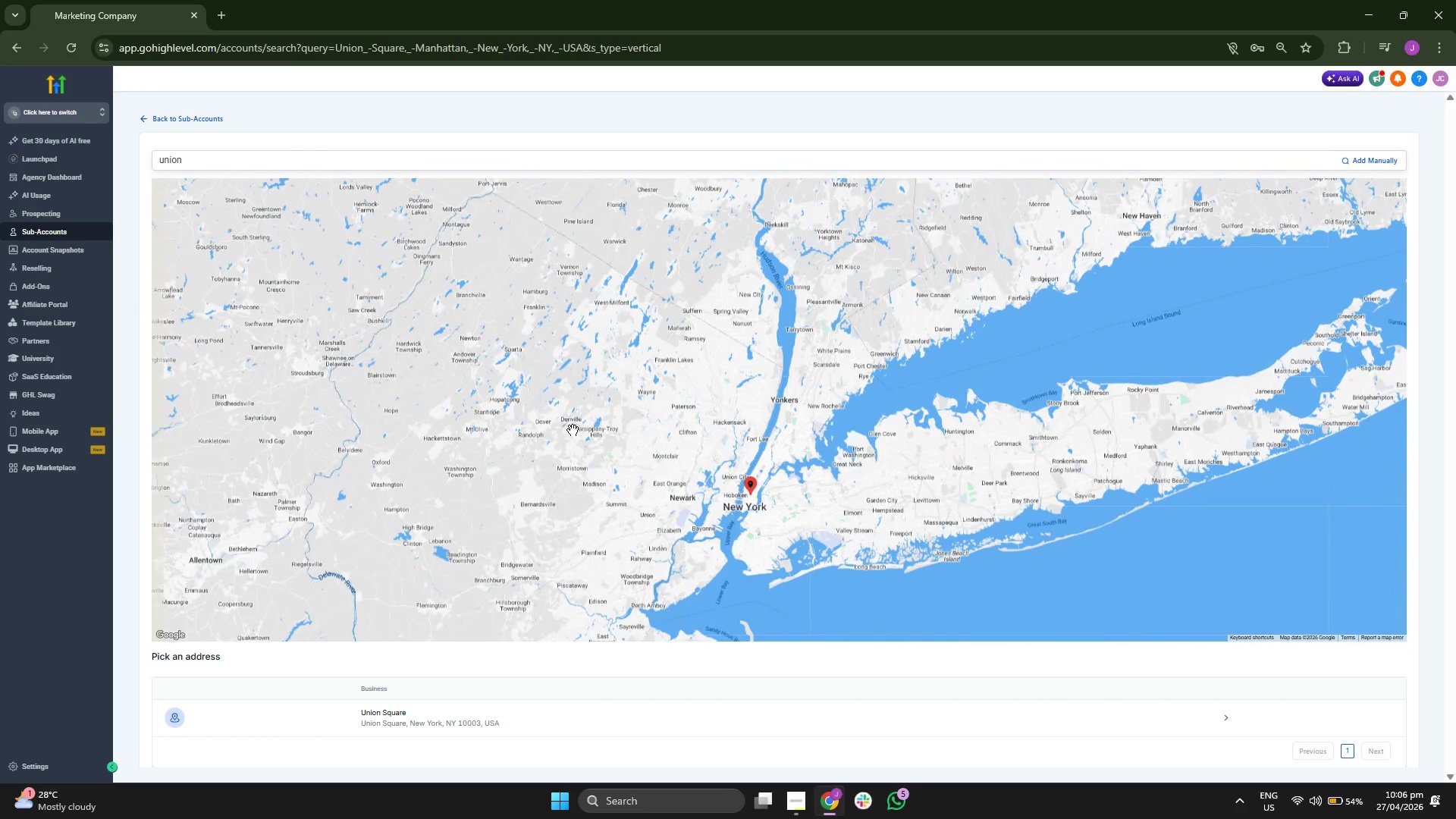 
scroll: coordinate [573, 430], scroll_direction: down, amount: 2.0
 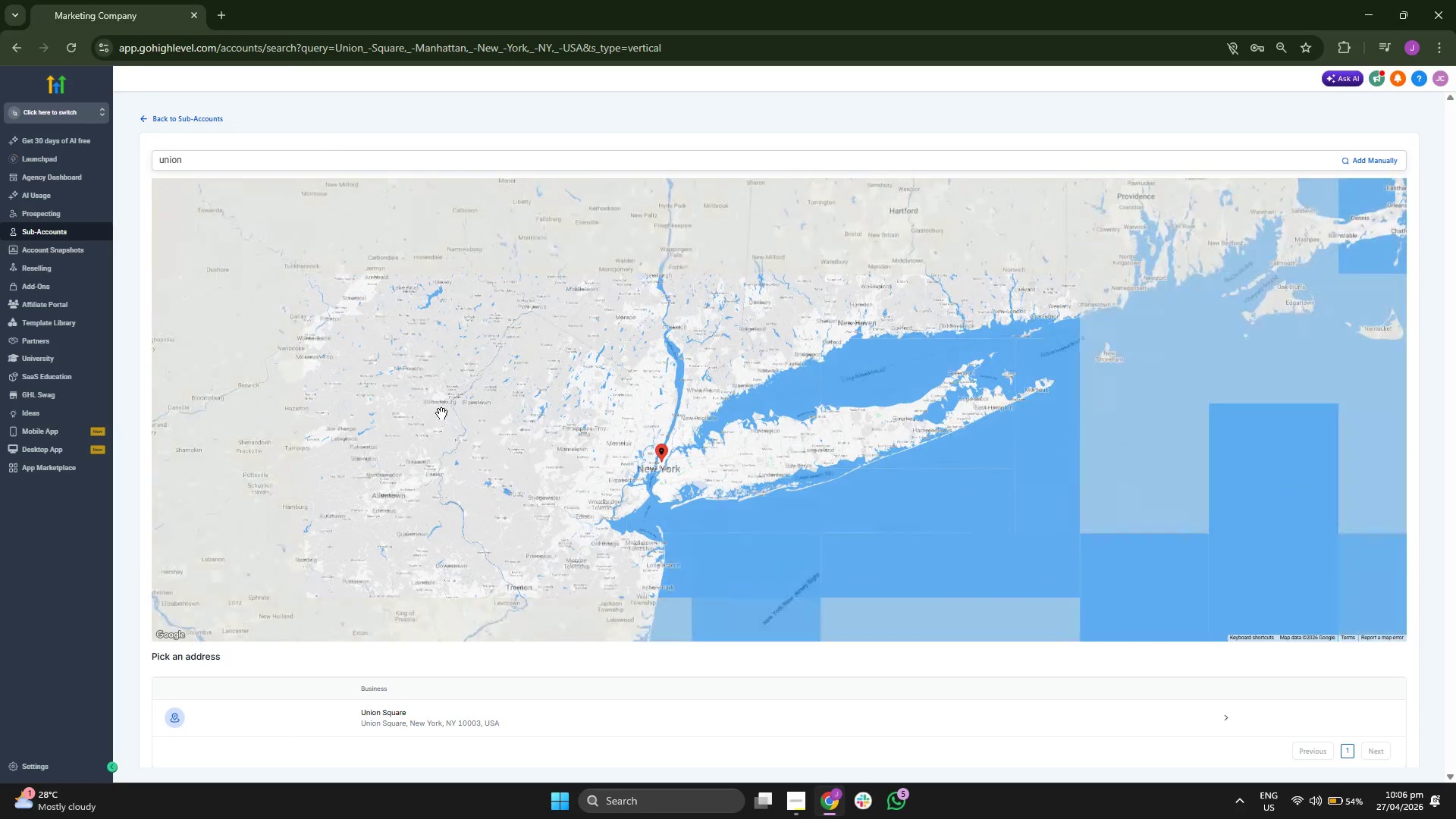 
left_click_drag(start_coordinate=[424, 408], to_coordinate=[472, 365])
 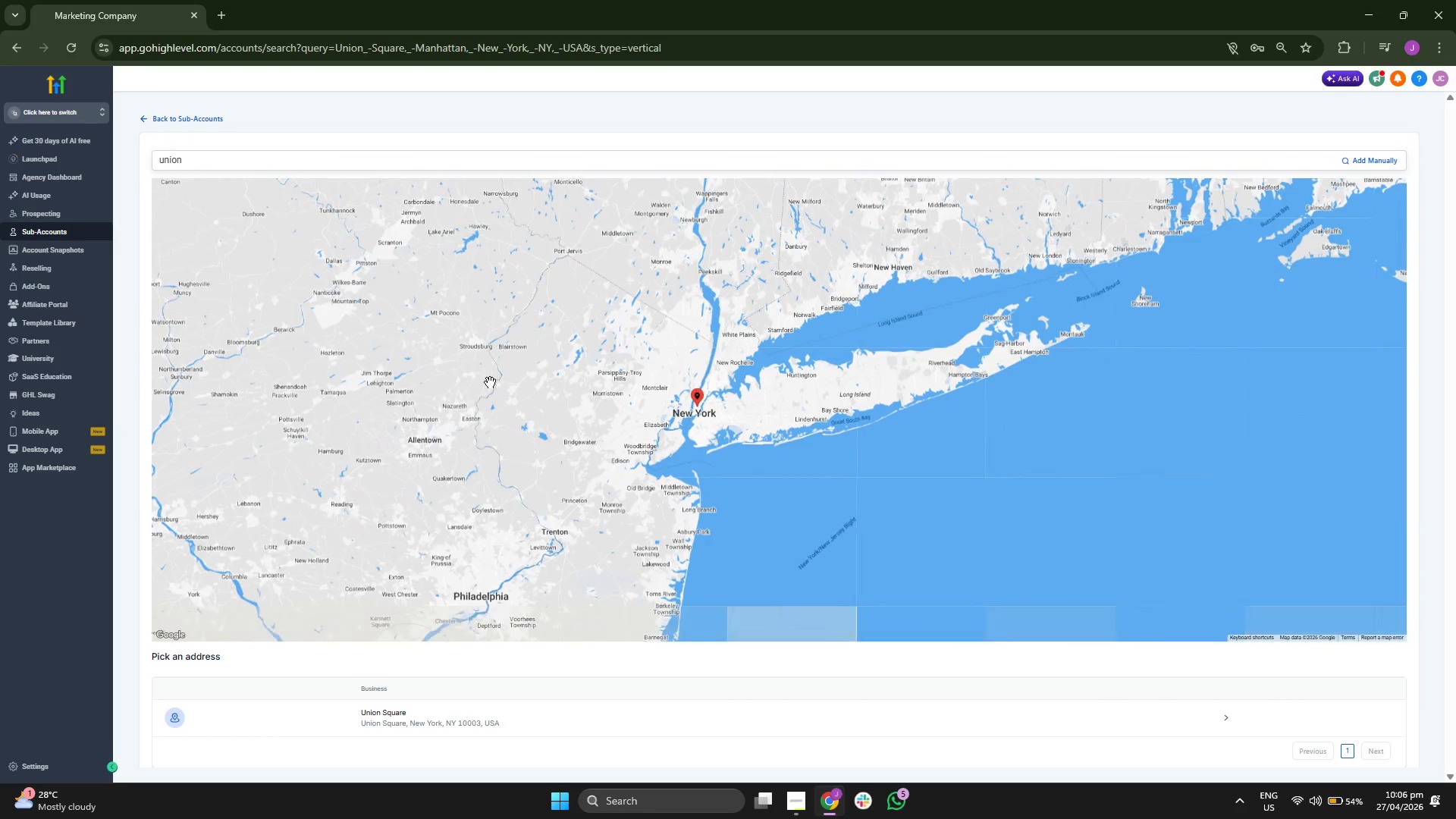 
scroll: coordinate [490, 382], scroll_direction: up, amount: 1.0
 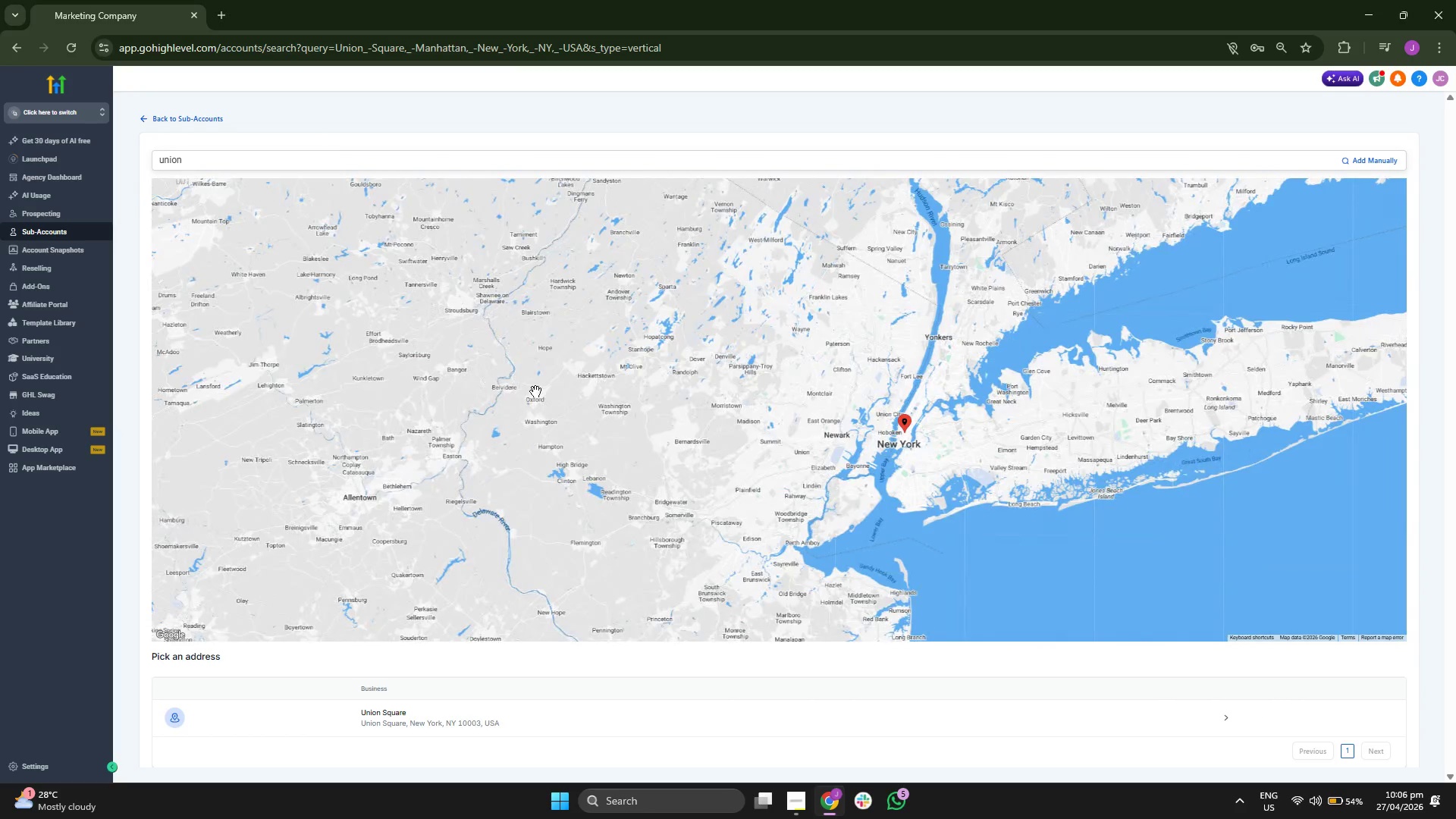 
left_click_drag(start_coordinate=[653, 488], to_coordinate=[548, 388])
 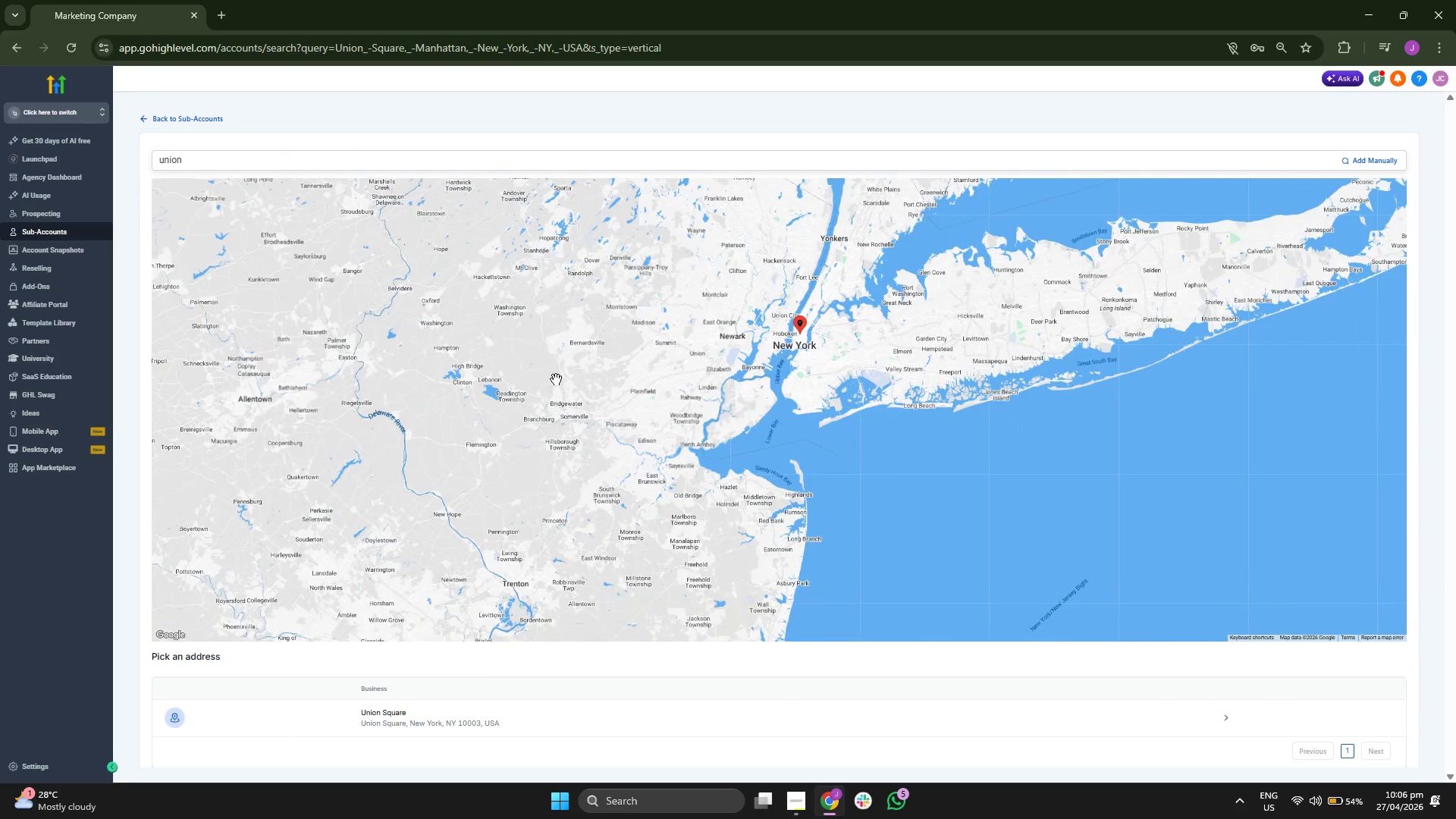 
scroll: coordinate [556, 379], scroll_direction: up, amount: 1.0
 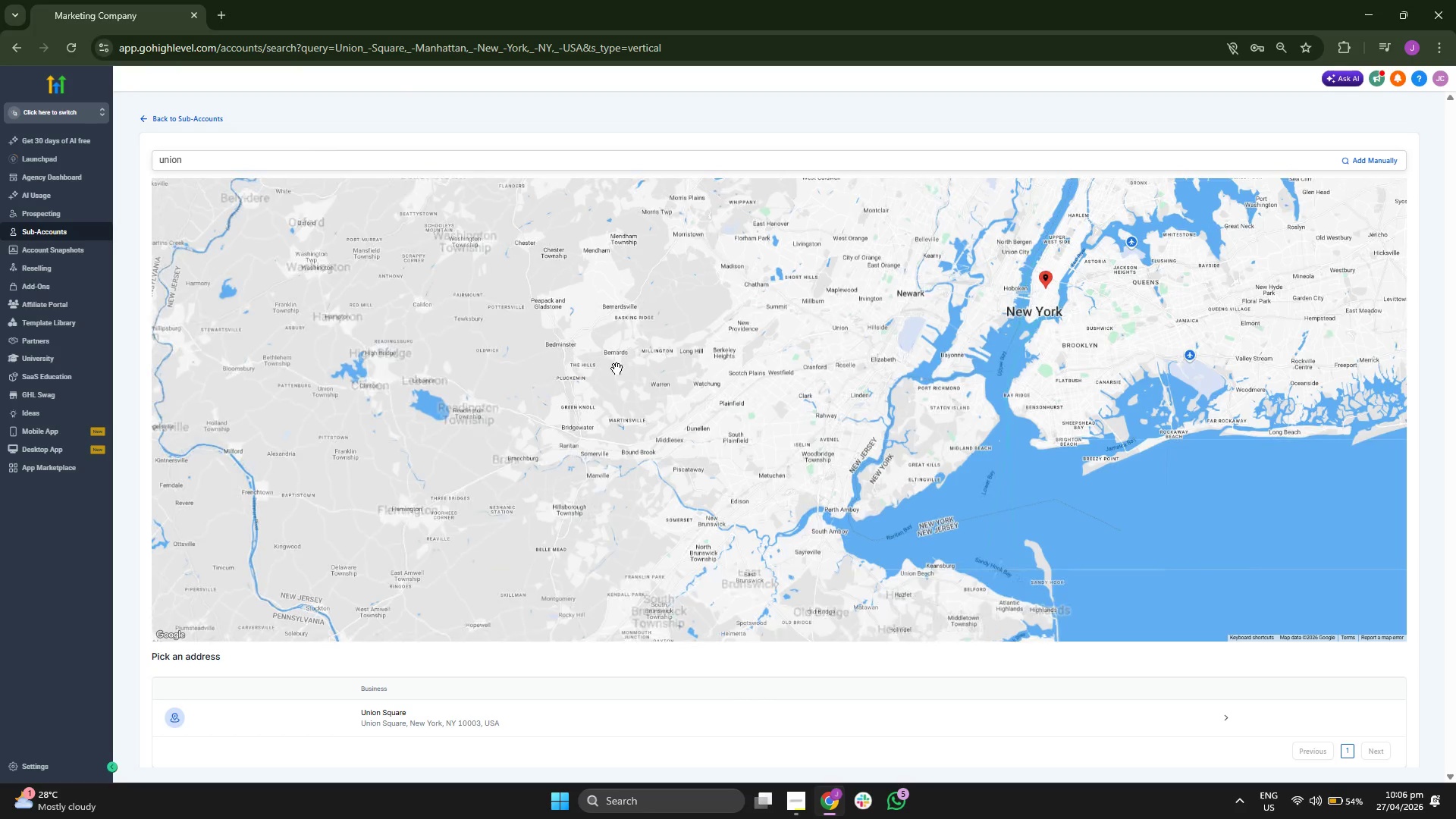 
left_click_drag(start_coordinate=[673, 356], to_coordinate=[413, 374])
 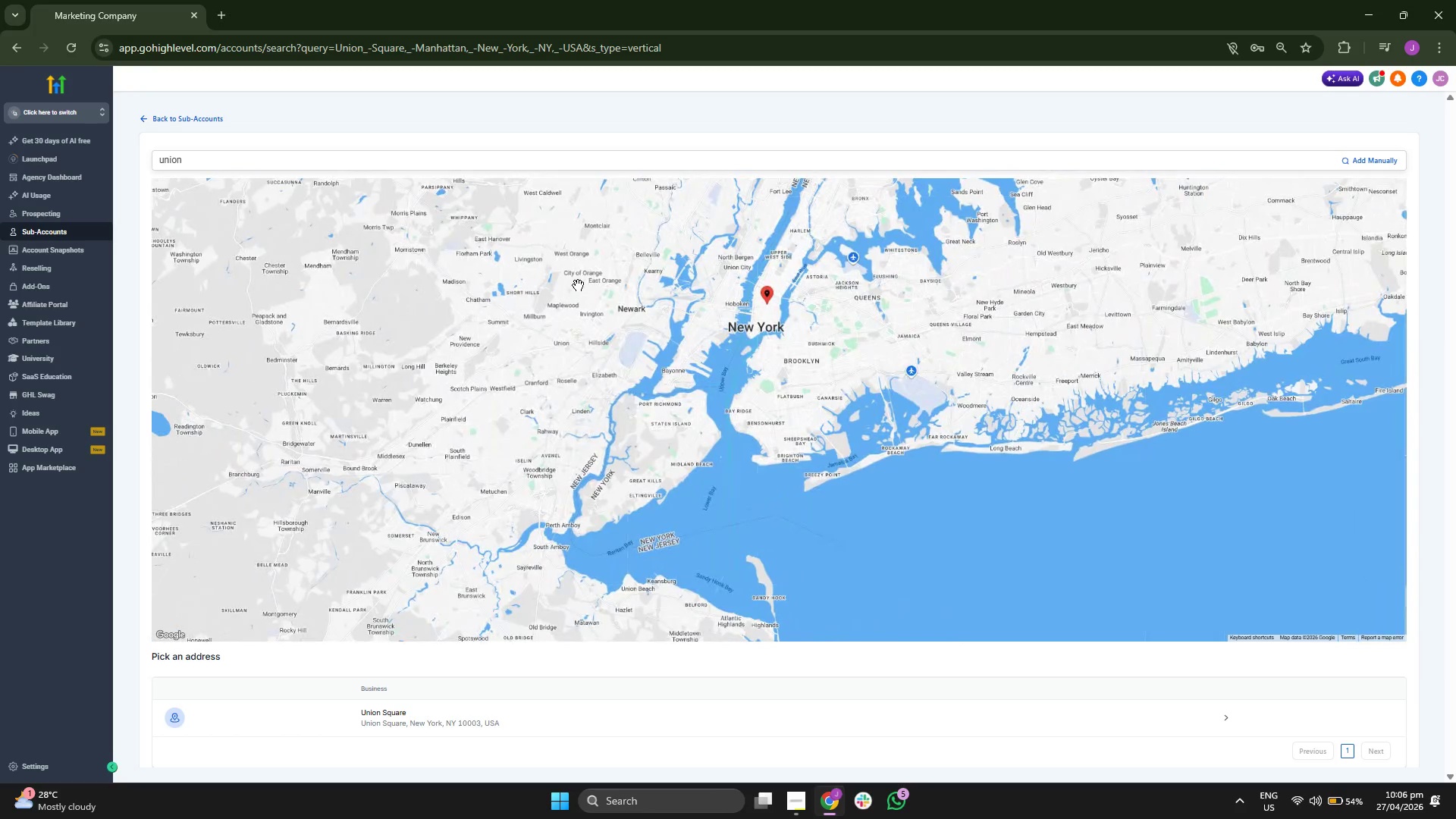 
left_click_drag(start_coordinate=[578, 285], to_coordinate=[524, 368])
 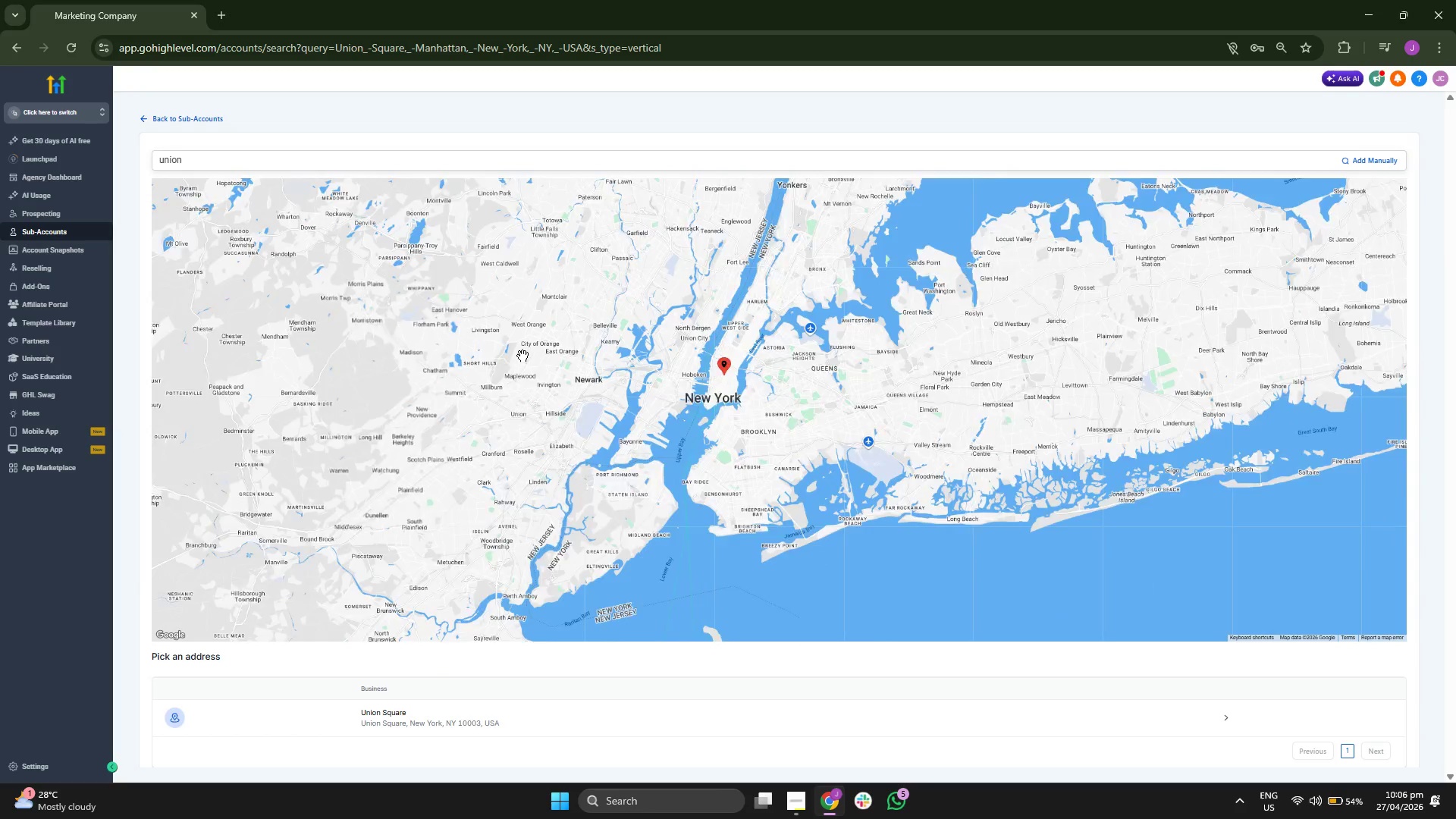 
scroll: coordinate [522, 356], scroll_direction: up, amount: 1.0
 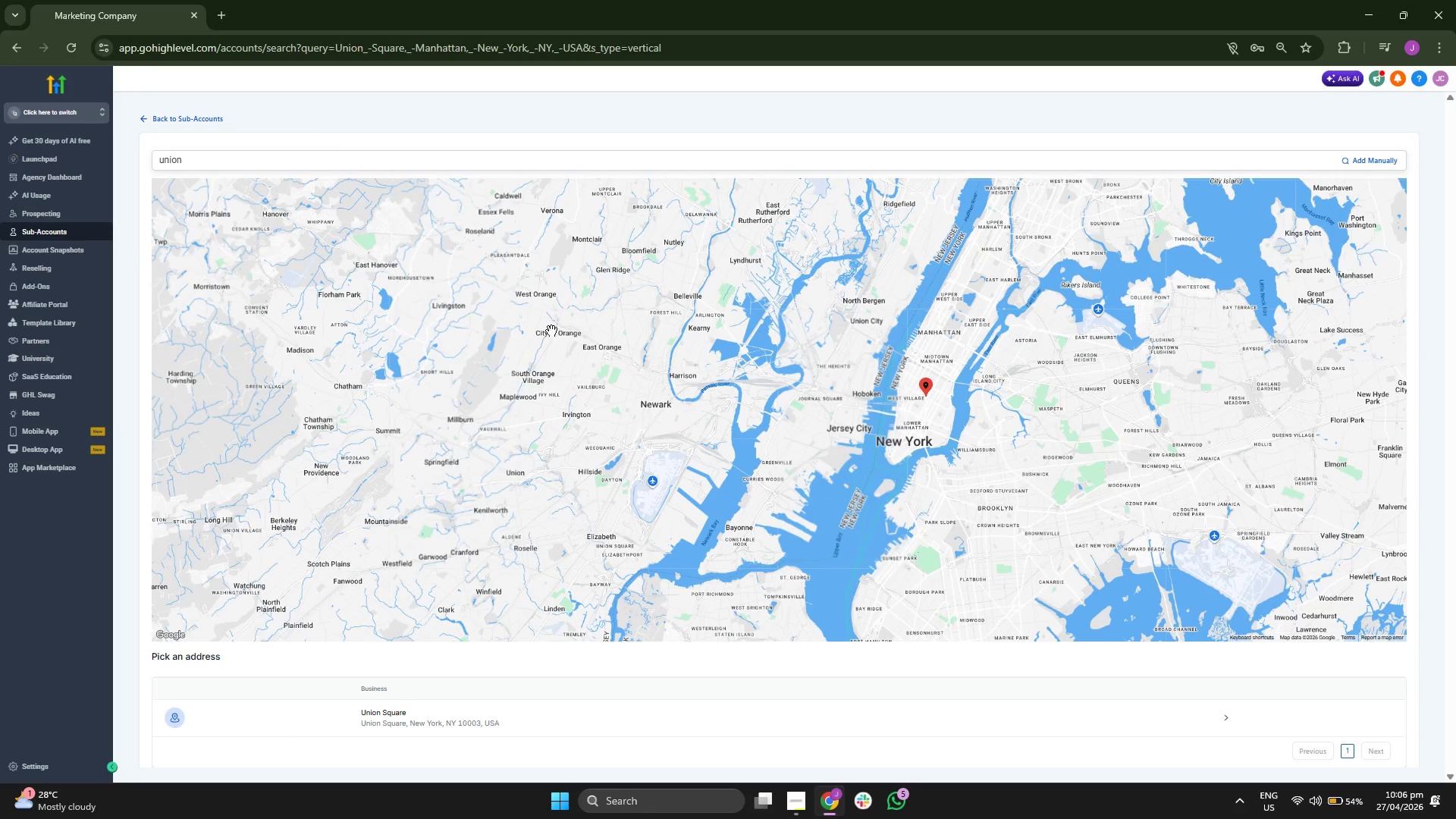 
left_click_drag(start_coordinate=[561, 292], to_coordinate=[409, 344])
 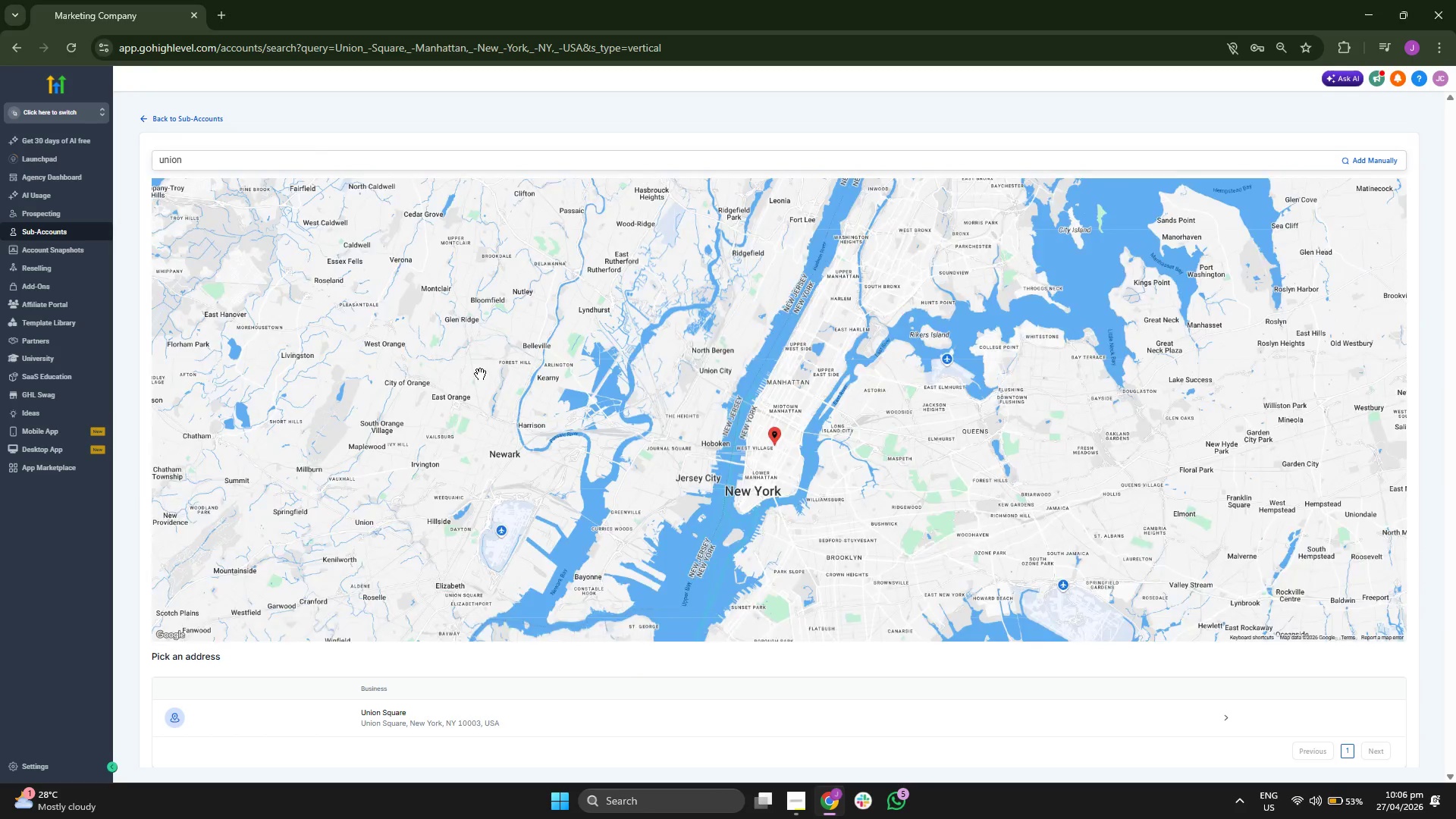 
scroll: coordinate [480, 374], scroll_direction: up, amount: 1.0
 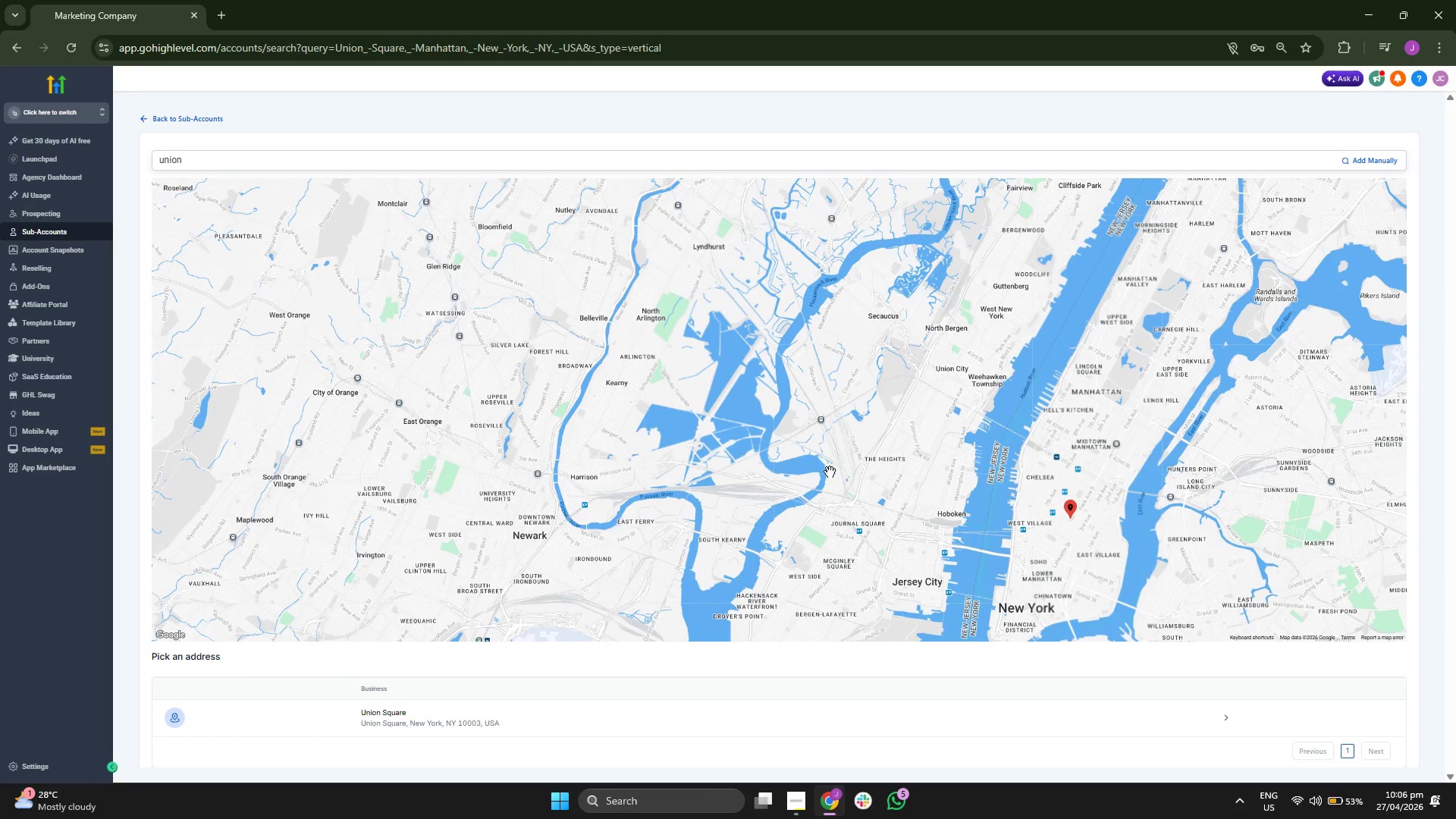 
left_click_drag(start_coordinate=[878, 440], to_coordinate=[657, 306])
 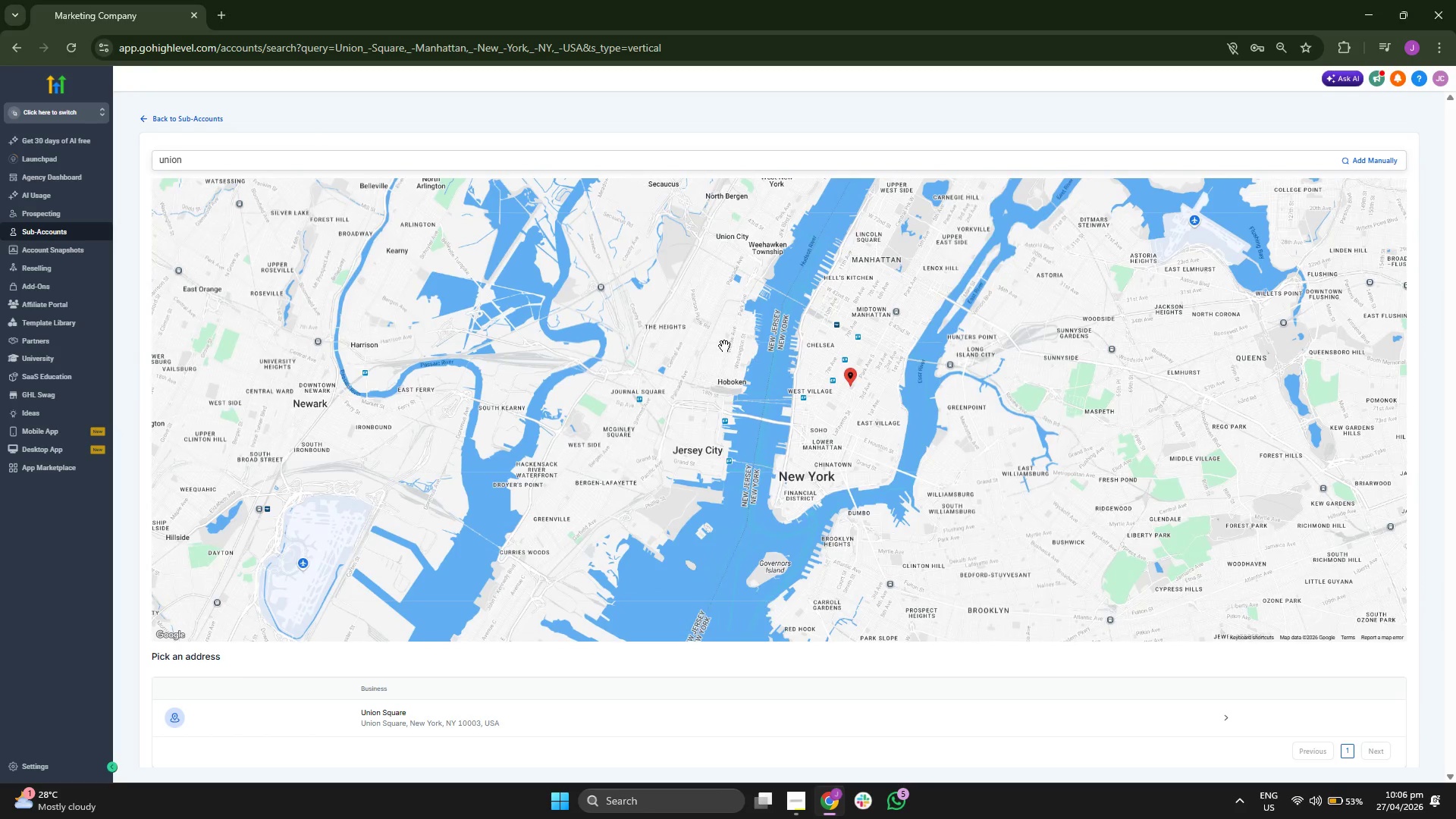 
scroll: coordinate [728, 347], scroll_direction: up, amount: 1.0
 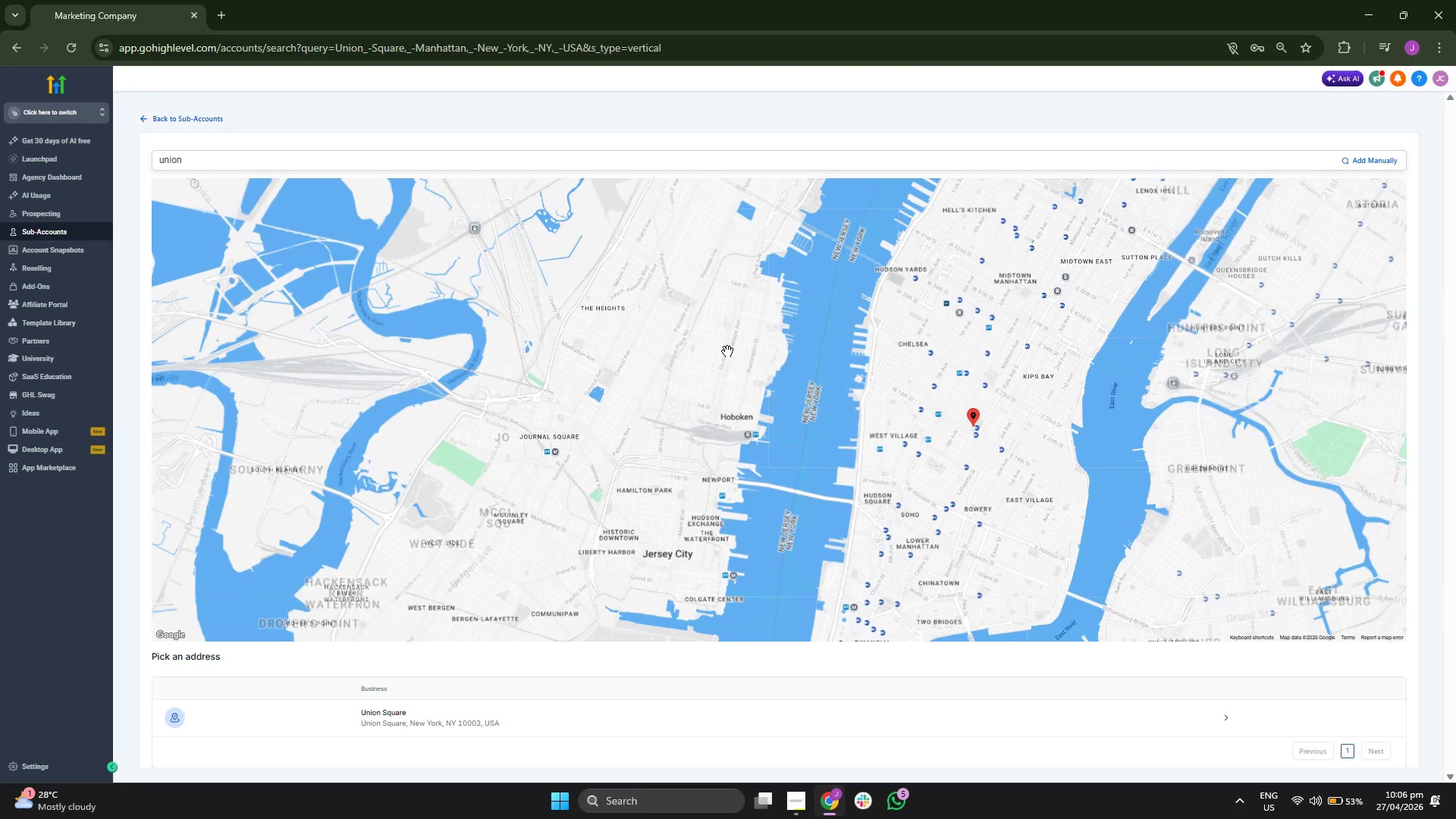 
left_click_drag(start_coordinate=[729, 345], to_coordinate=[652, 259])
 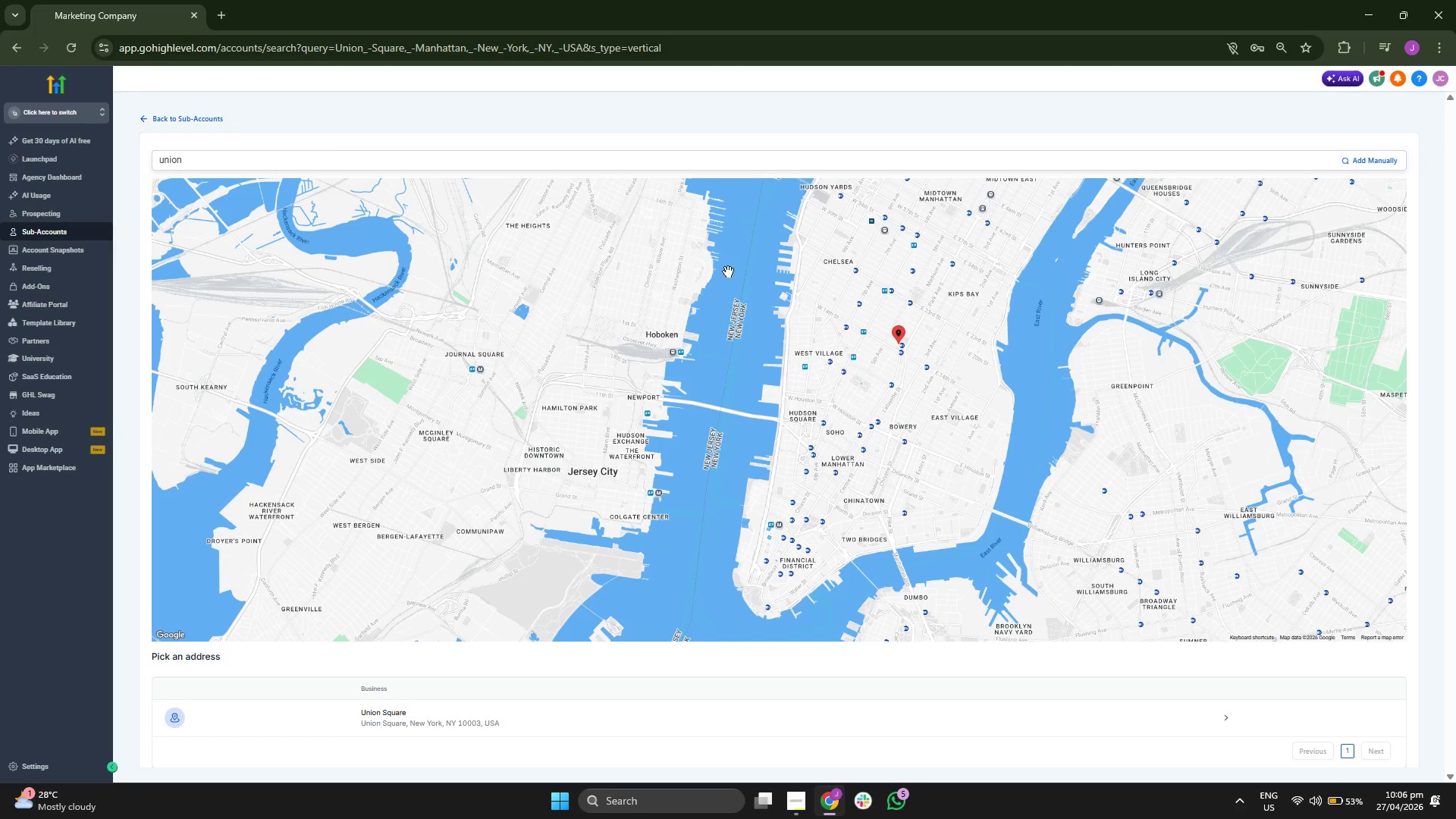 
left_click_drag(start_coordinate=[739, 271], to_coordinate=[617, 384])
 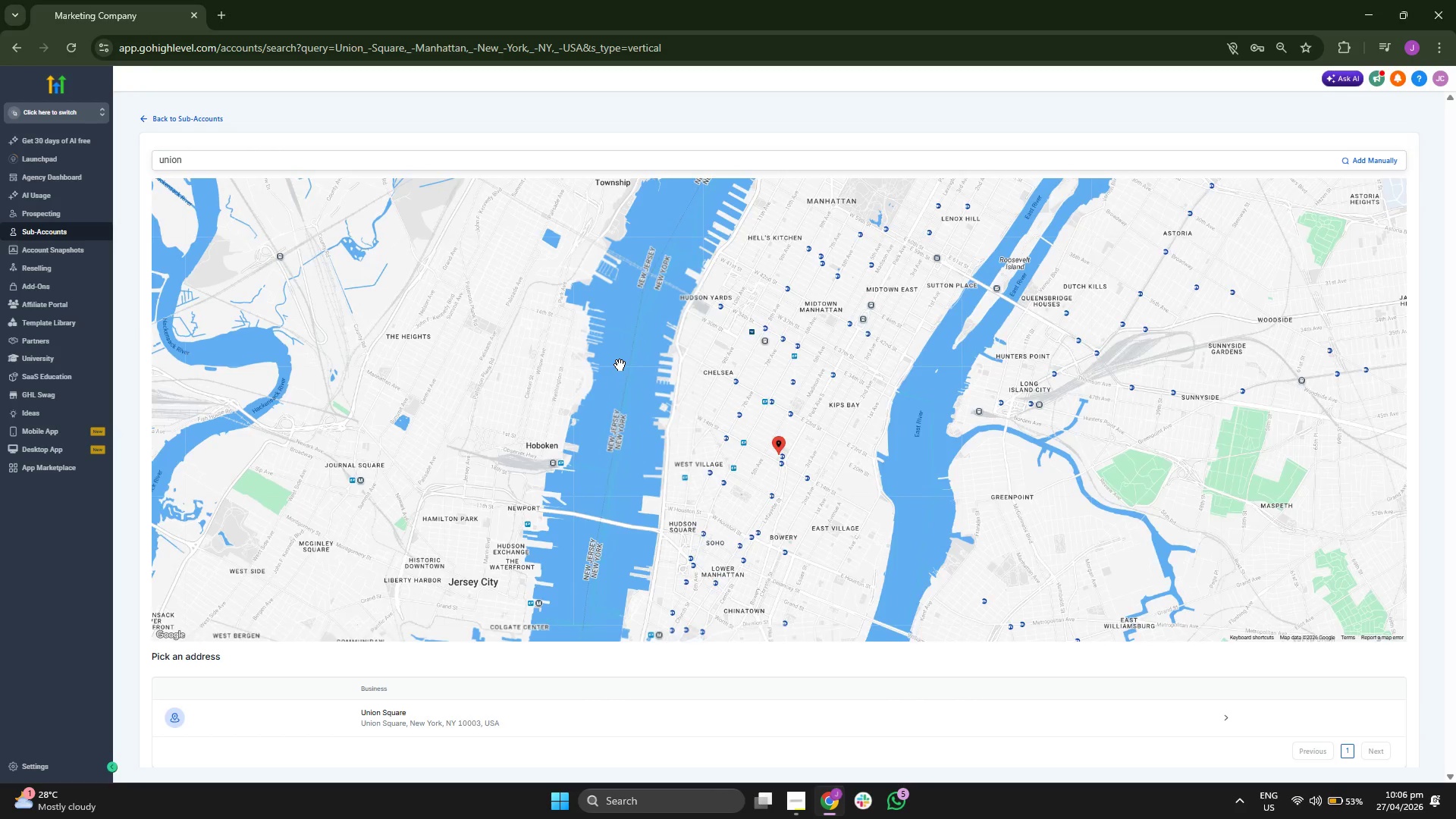 
scroll: coordinate [620, 365], scroll_direction: down, amount: 1.0
 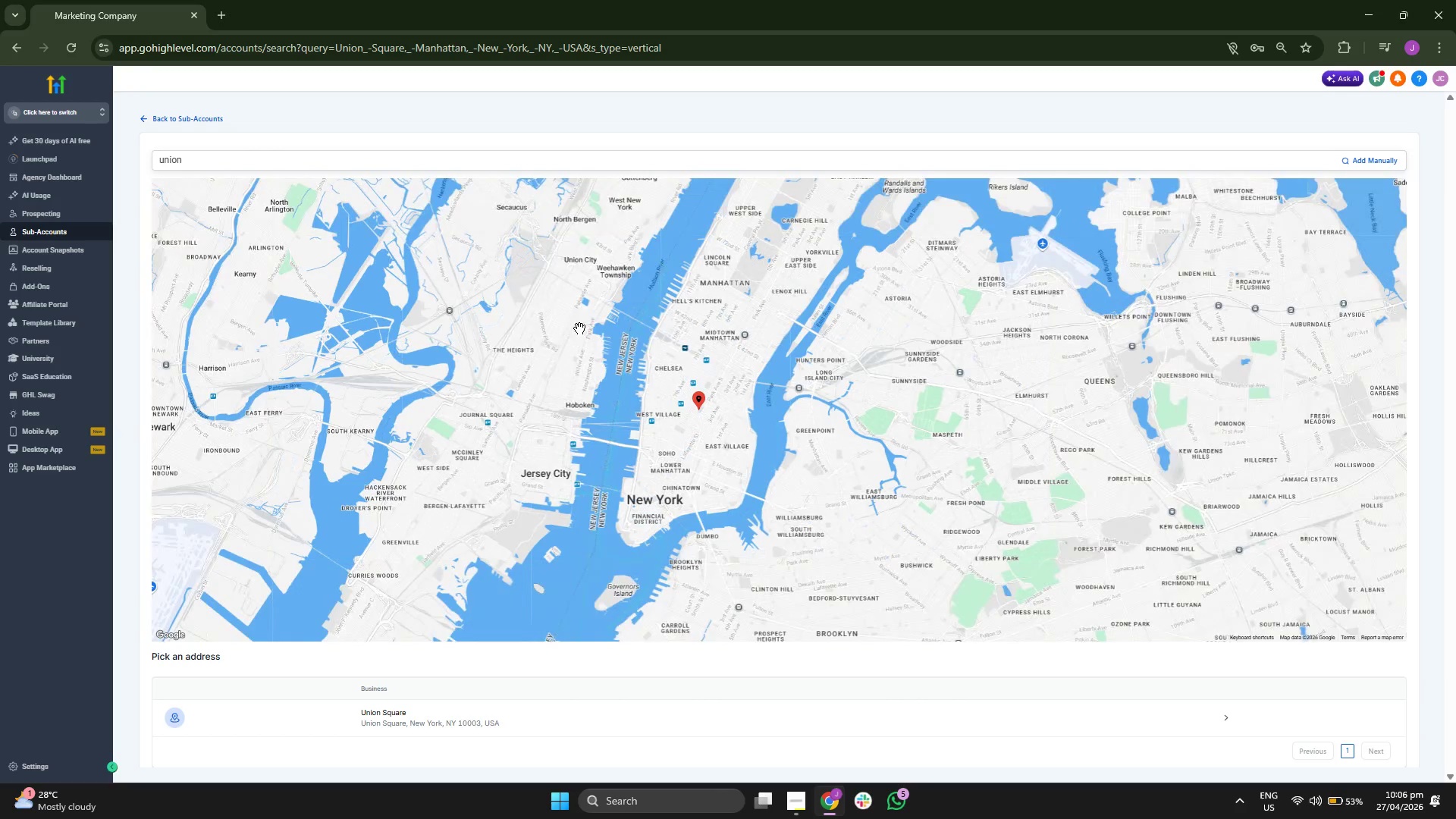 
left_click_drag(start_coordinate=[540, 300], to_coordinate=[563, 382])
 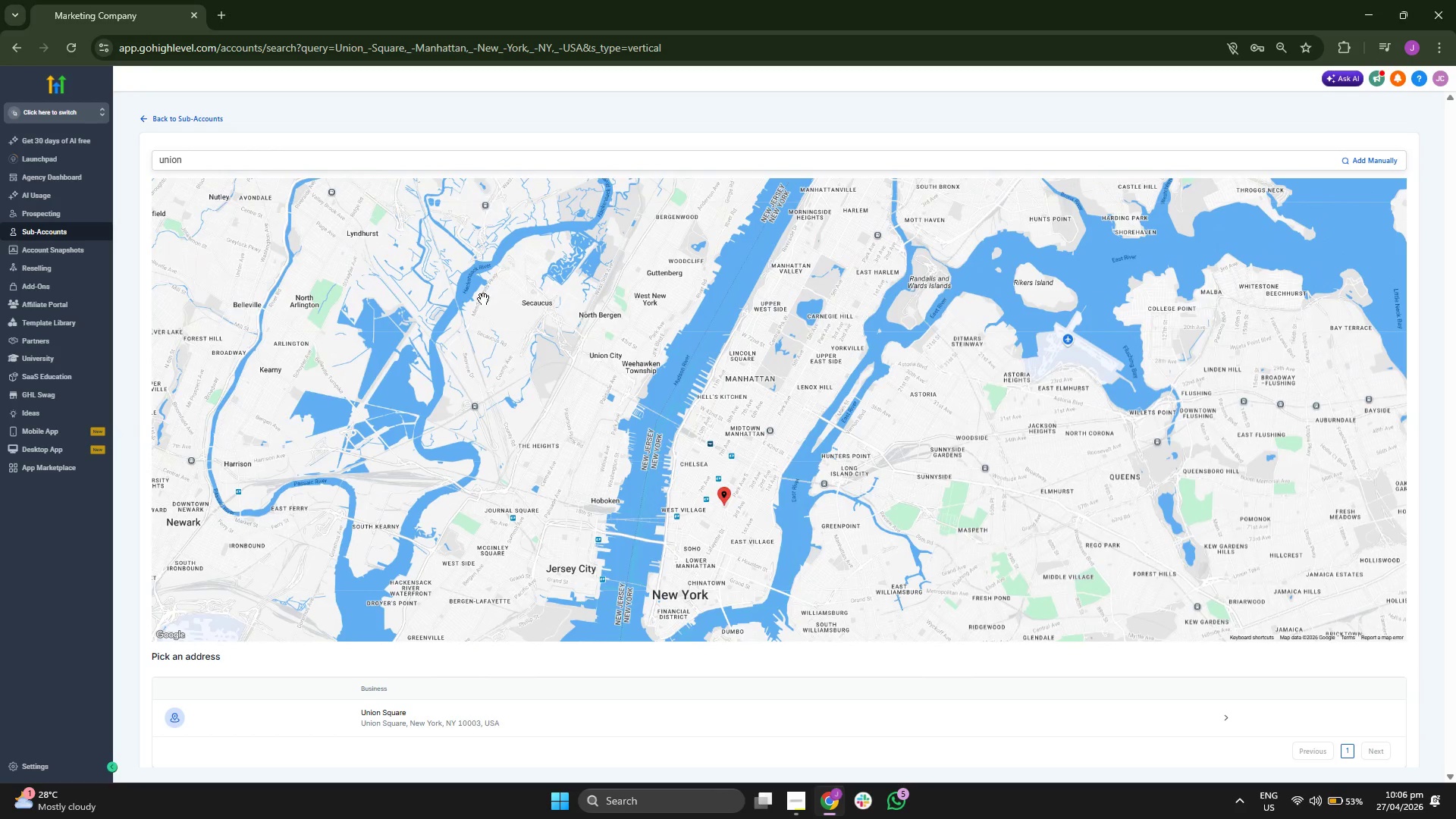 
left_click_drag(start_coordinate=[483, 299], to_coordinate=[504, 359])
 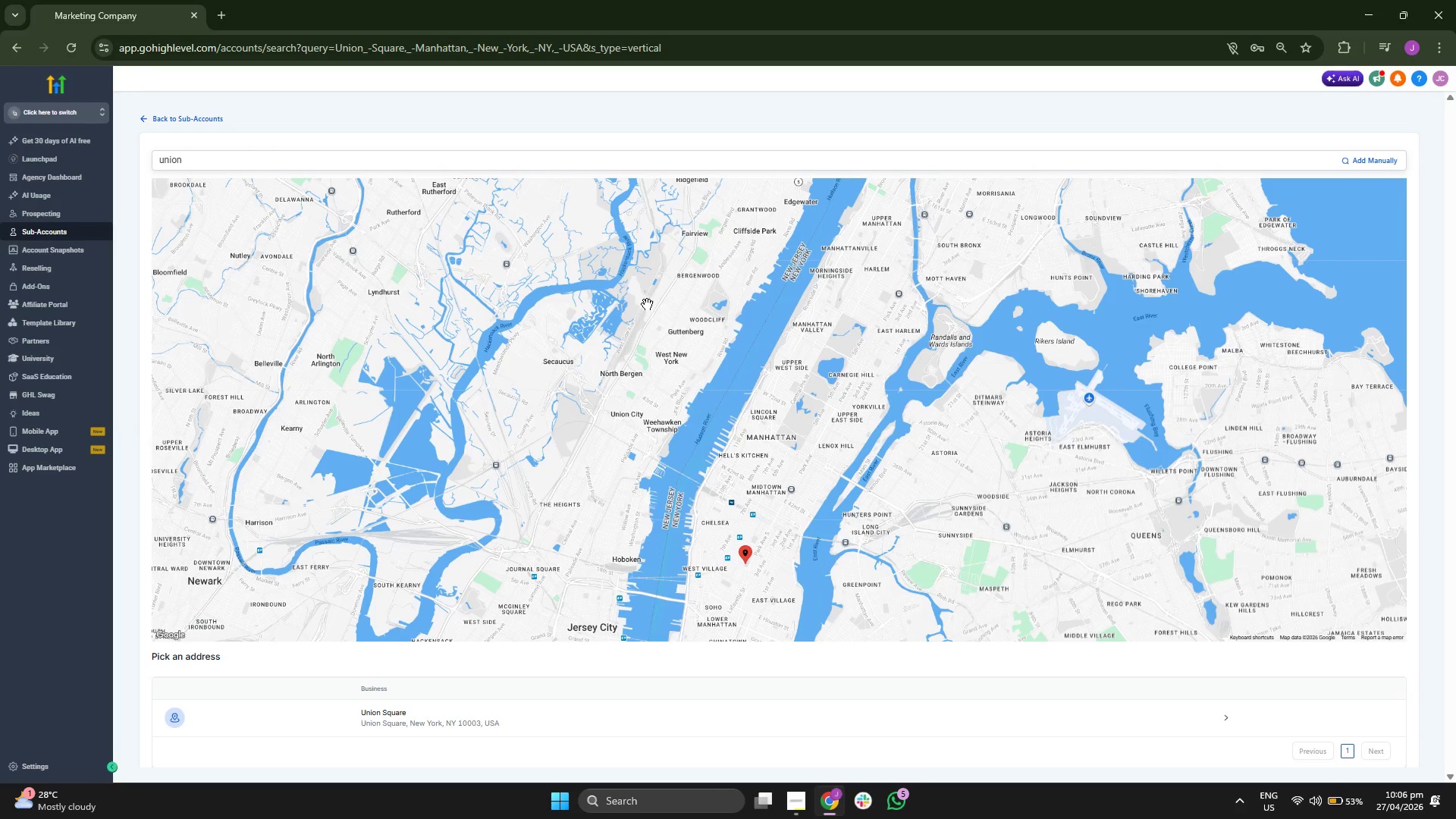 
left_click_drag(start_coordinate=[667, 297], to_coordinate=[592, 347])
 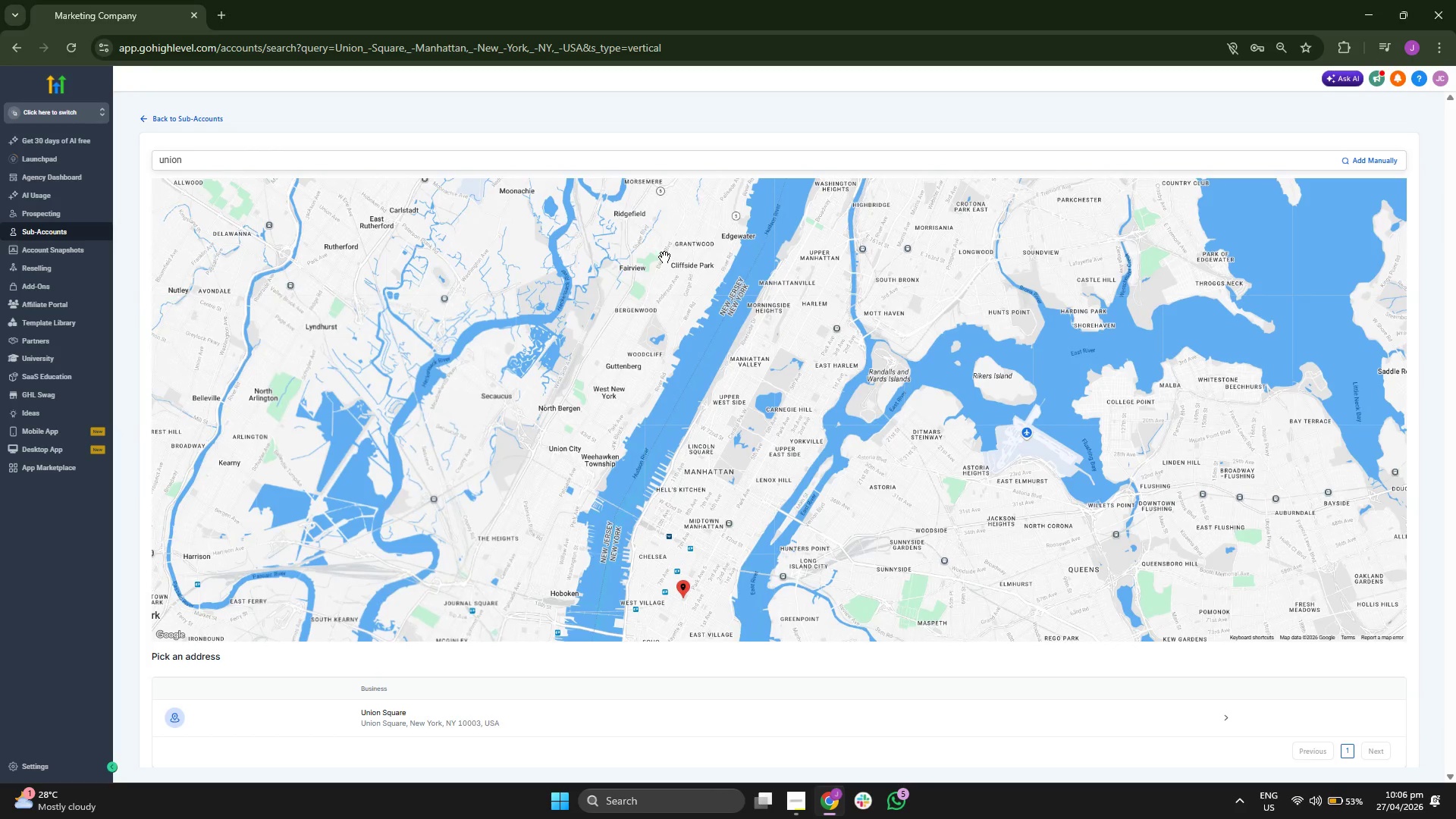 
left_click_drag(start_coordinate=[664, 256], to_coordinate=[610, 309])
 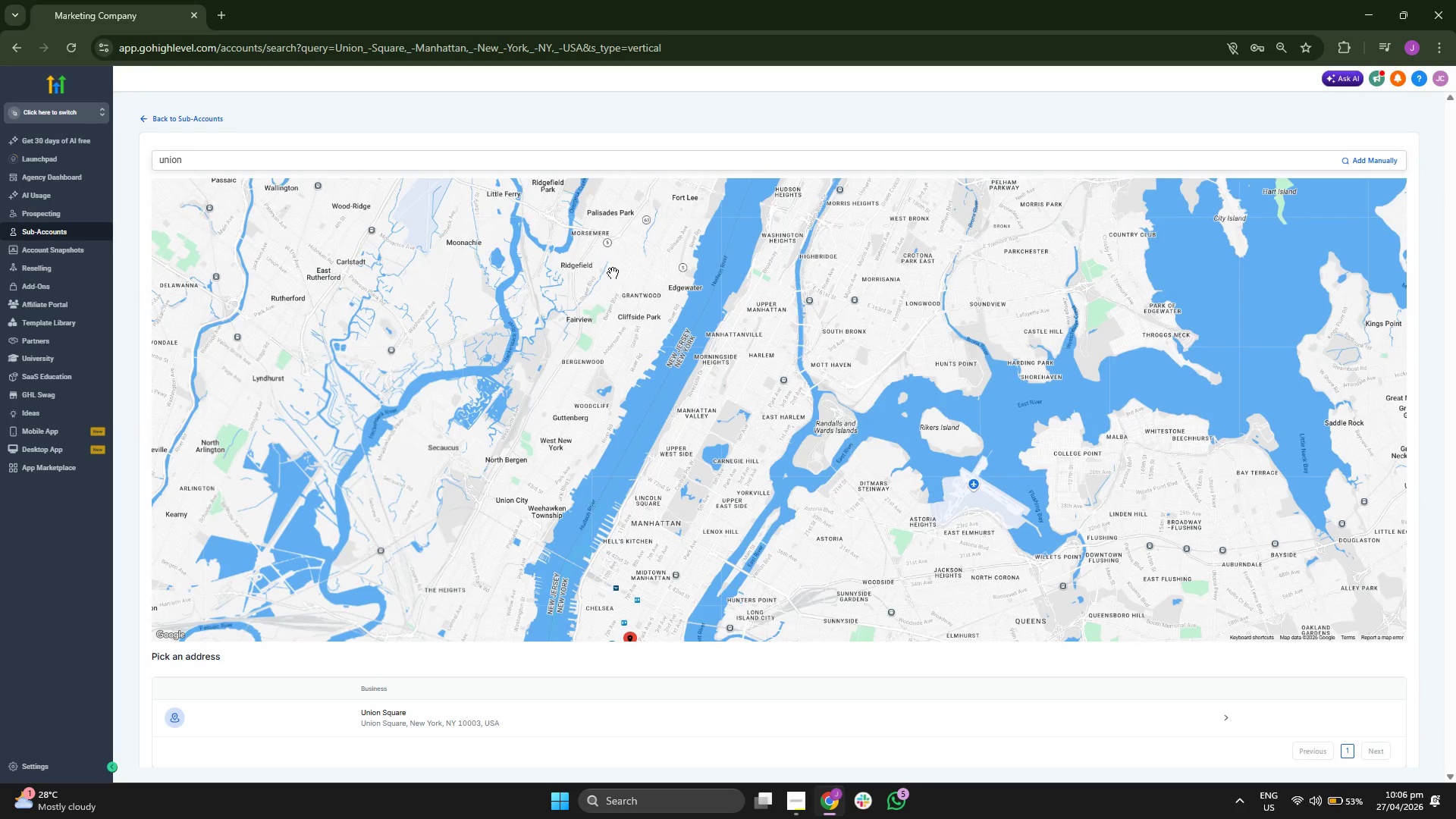 
left_click_drag(start_coordinate=[613, 273], to_coordinate=[562, 335])
 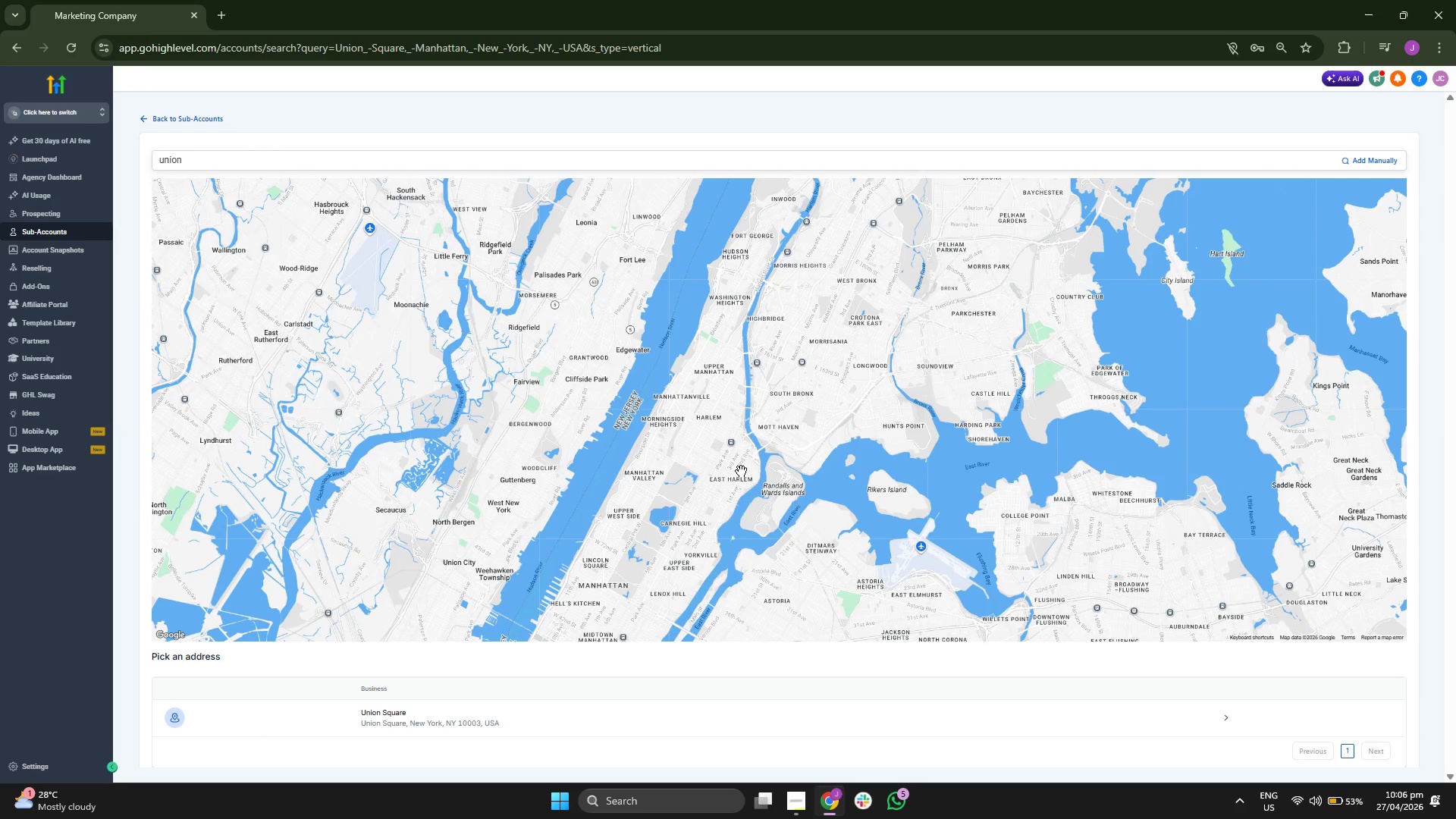 
scroll: coordinate [713, 471], scroll_direction: up, amount: 2.0
 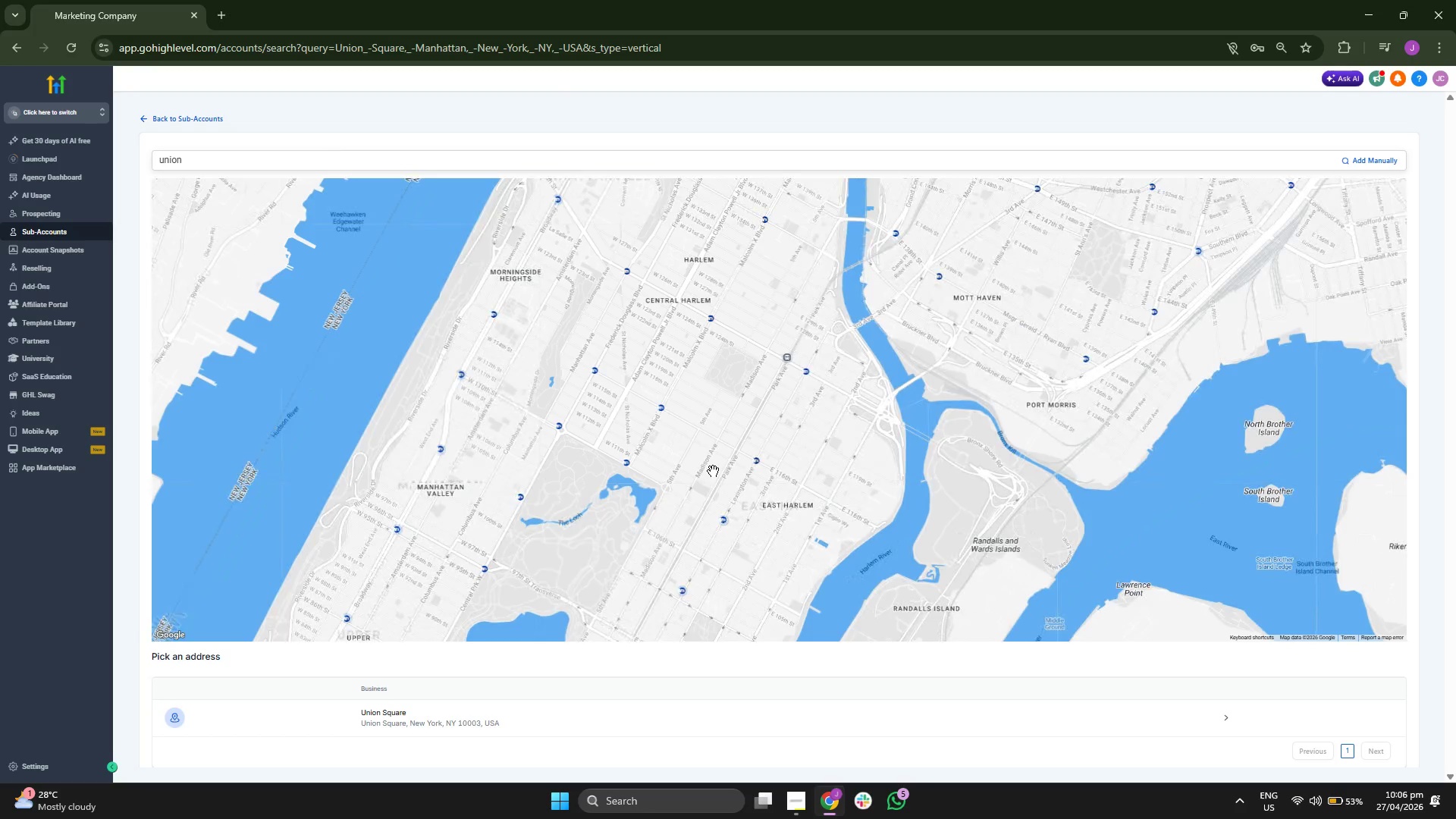 
left_click_drag(start_coordinate=[713, 472], to_coordinate=[700, 428])
 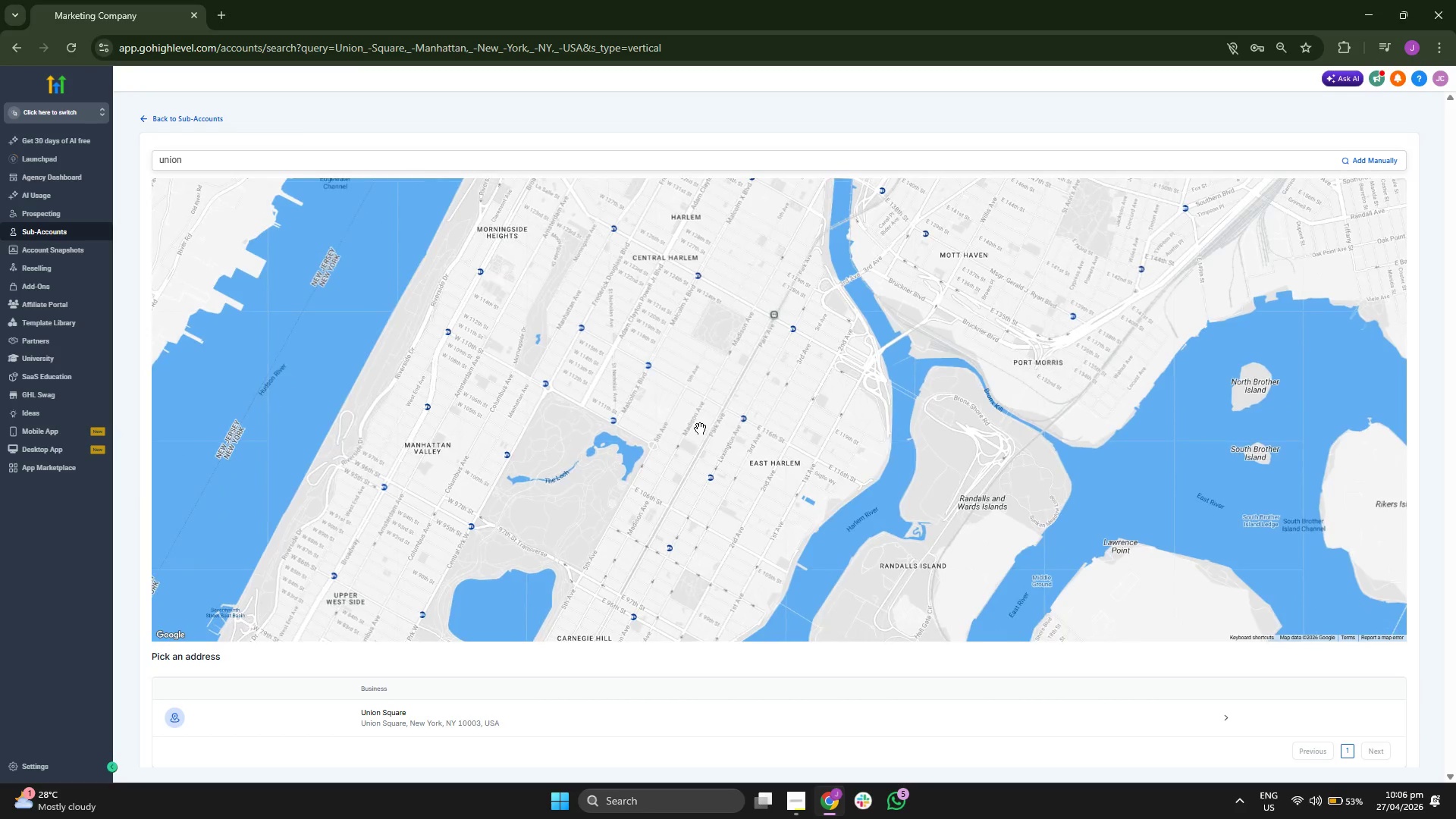 
scroll: coordinate [700, 428], scroll_direction: up, amount: 1.0
 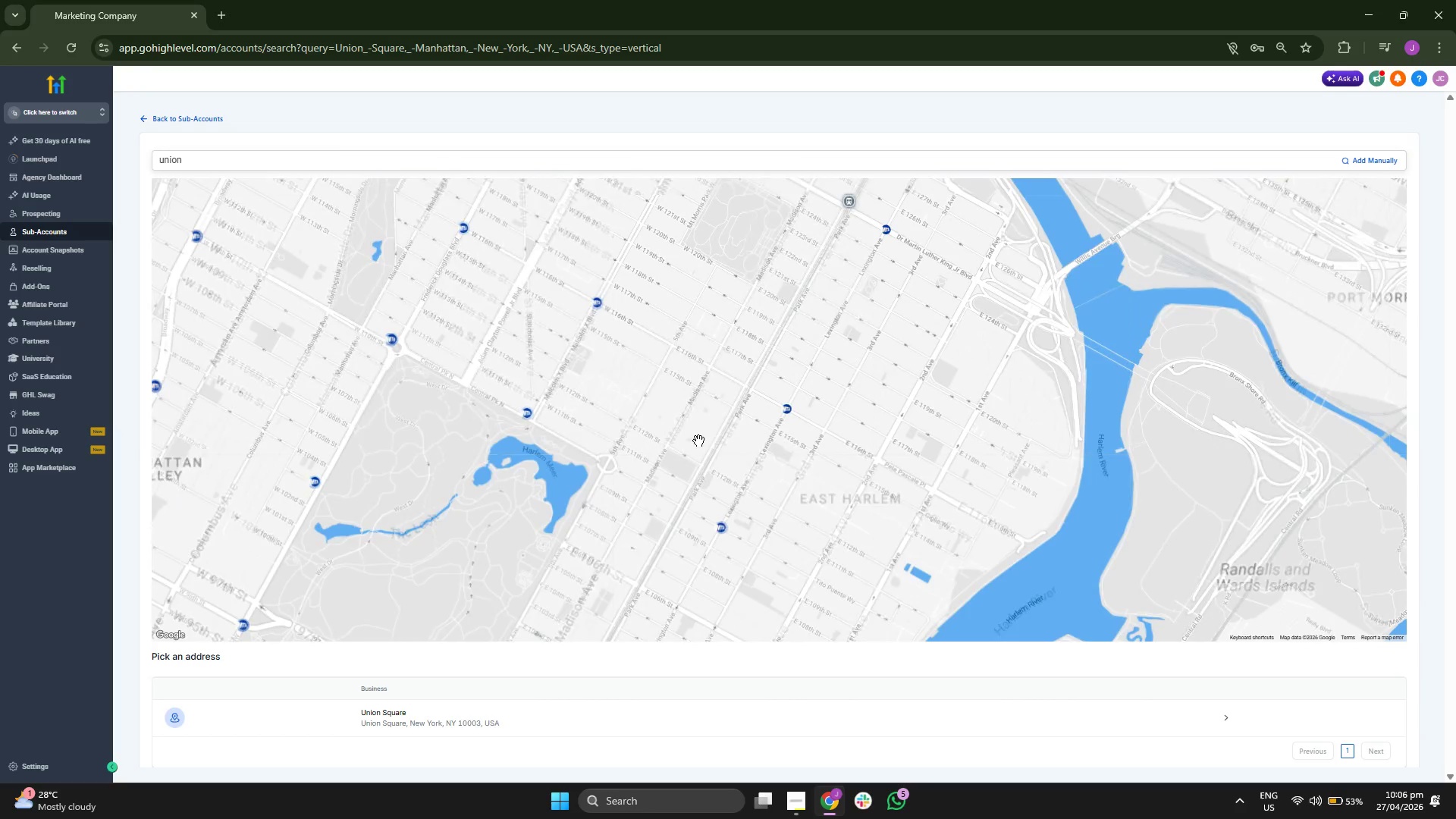 
left_click_drag(start_coordinate=[696, 453], to_coordinate=[687, 432])
 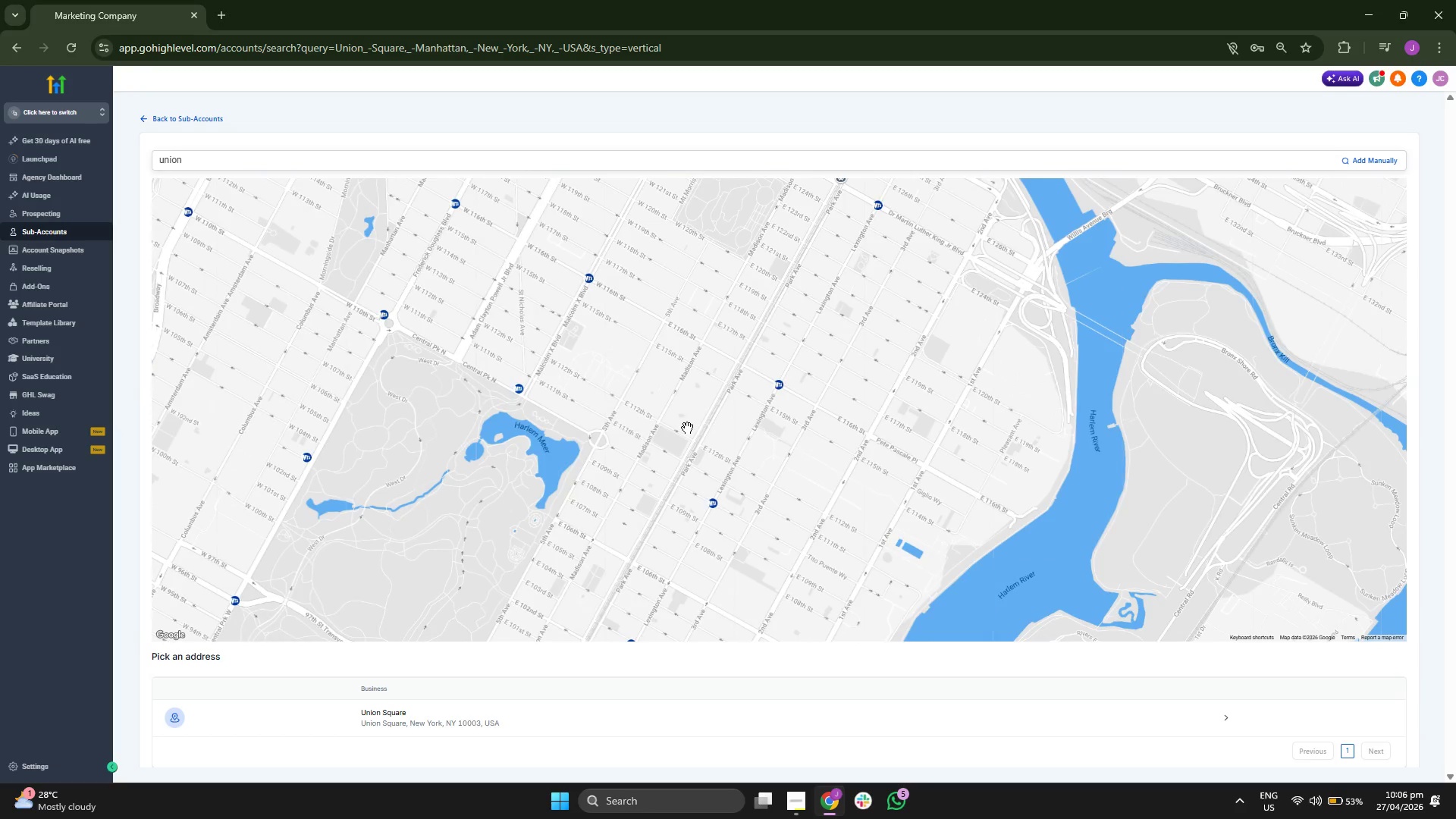 
scroll: coordinate [687, 428], scroll_direction: down, amount: 2.0
 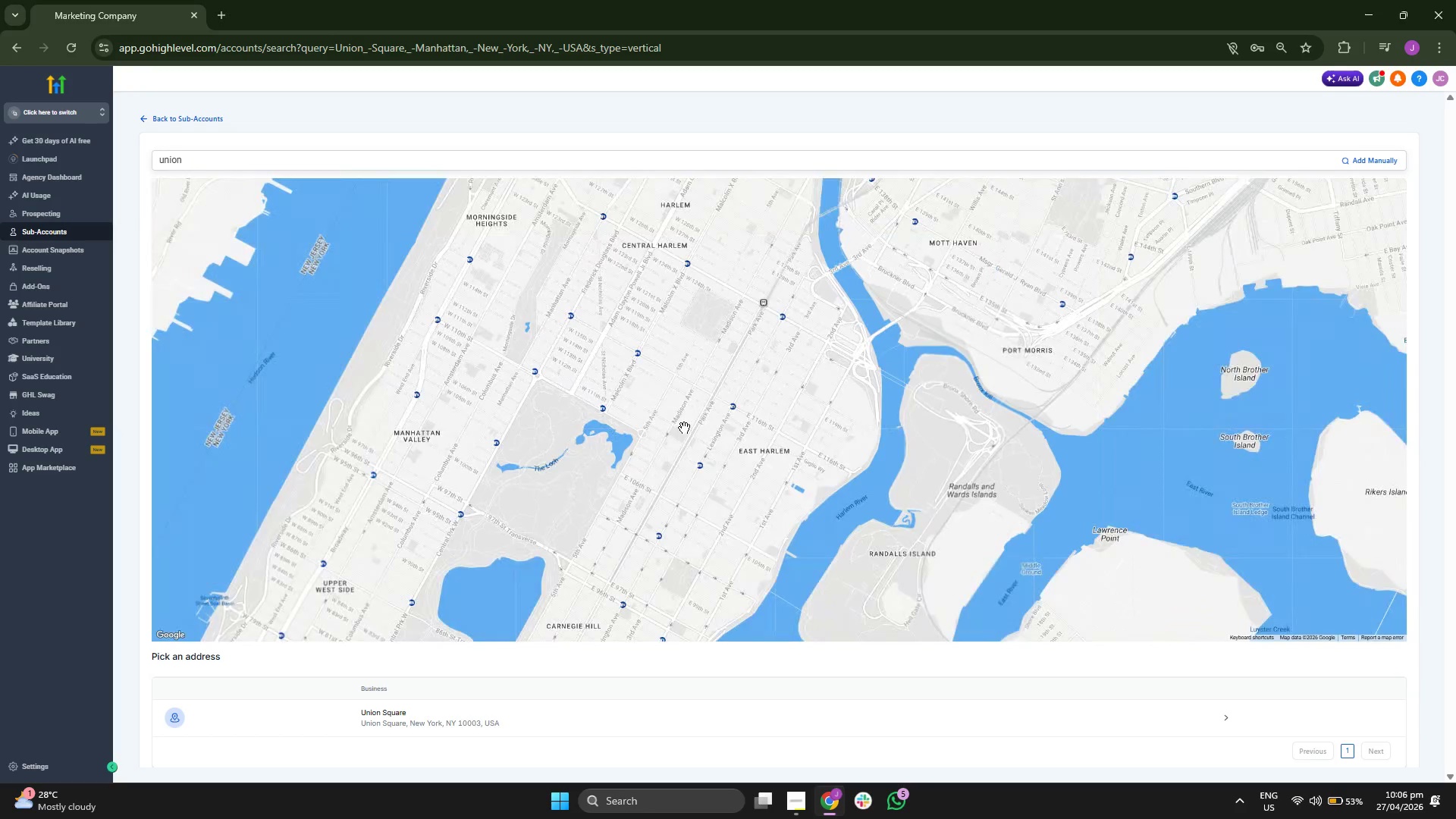 
left_click_drag(start_coordinate=[573, 435], to_coordinate=[631, 413])
 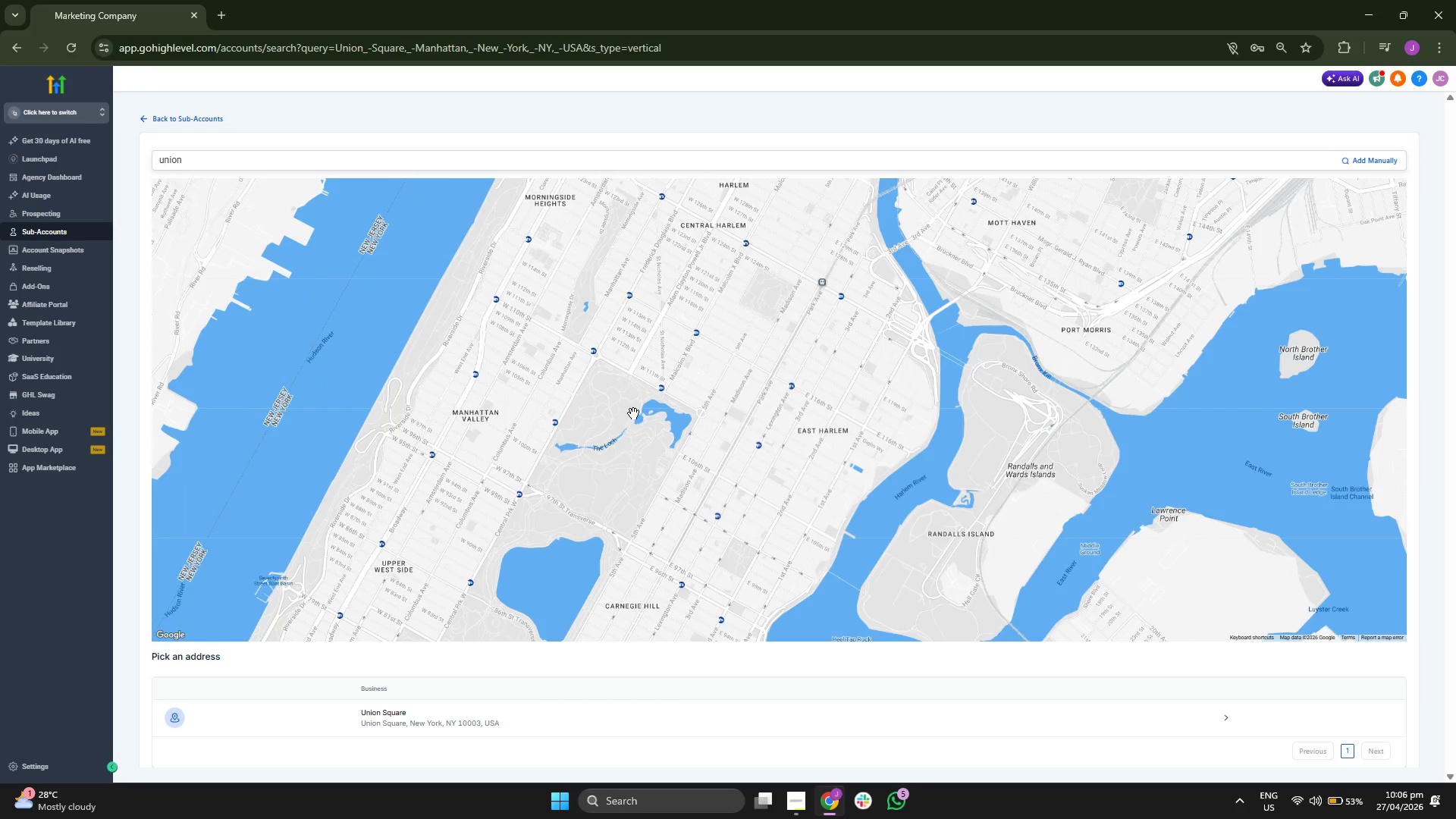 
scroll: coordinate [633, 413], scroll_direction: down, amount: 1.0
 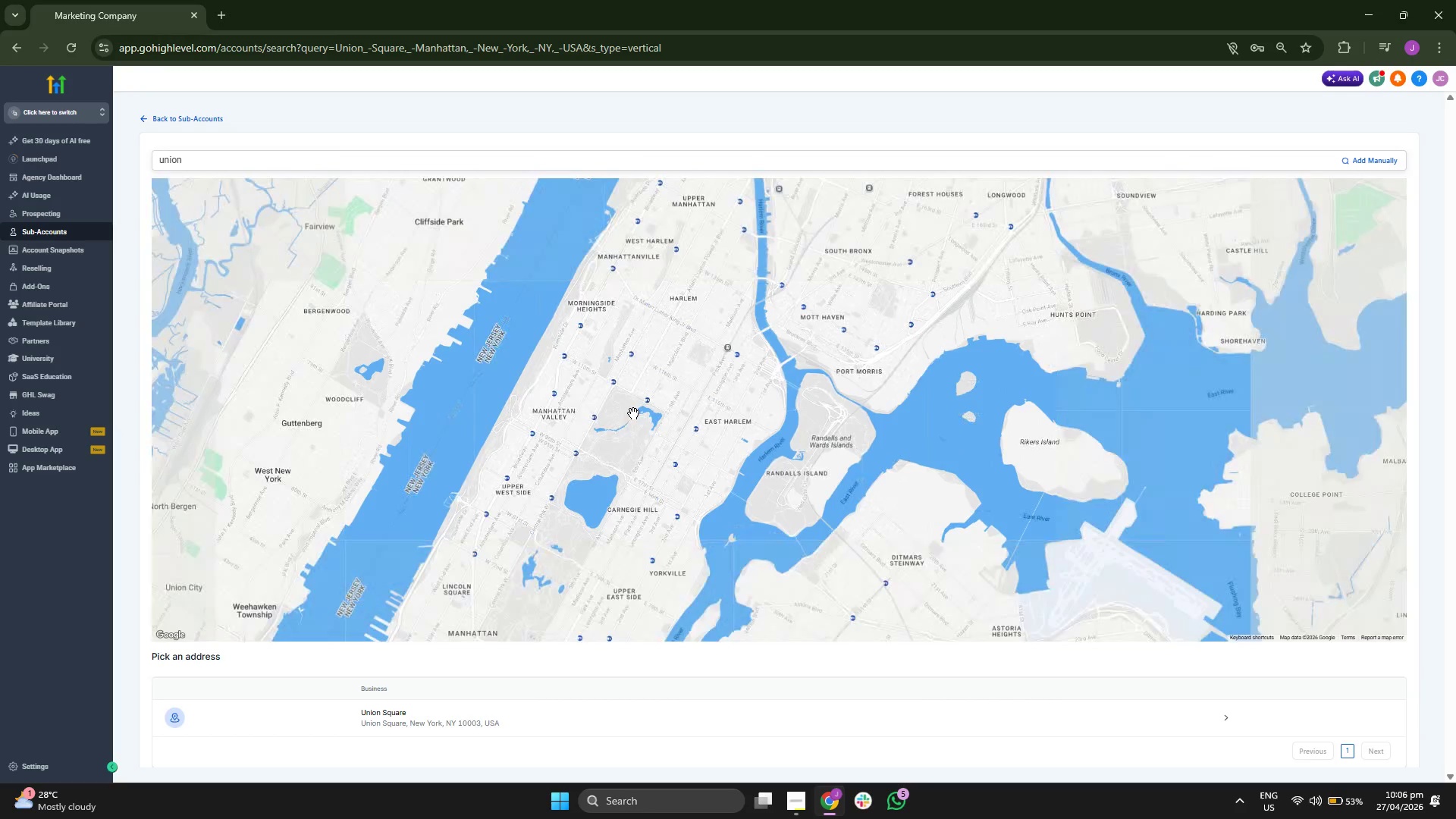 
left_click_drag(start_coordinate=[601, 416], to_coordinate=[694, 405])
 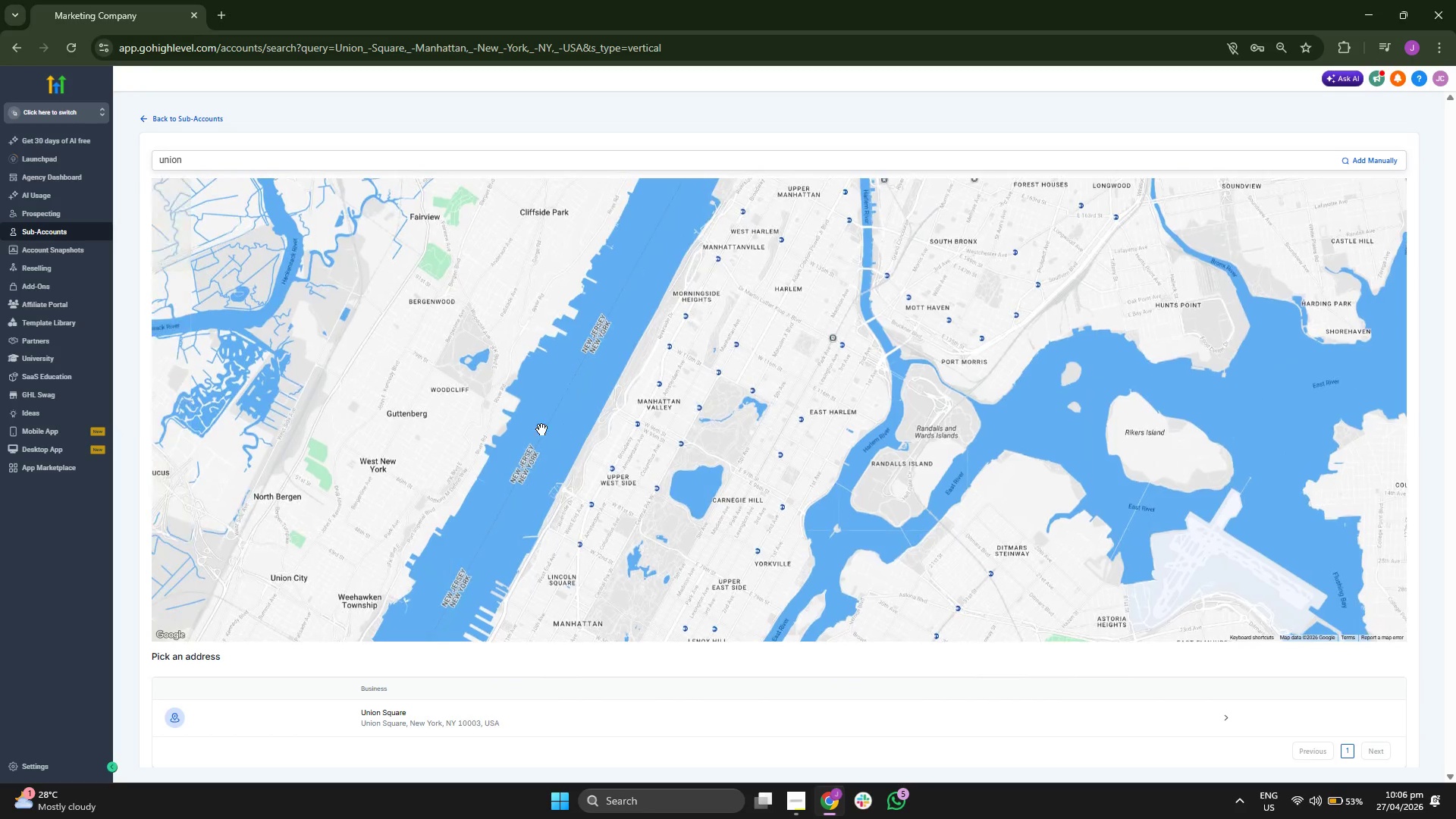 
scroll: coordinate [536, 428], scroll_direction: down, amount: 1.0
 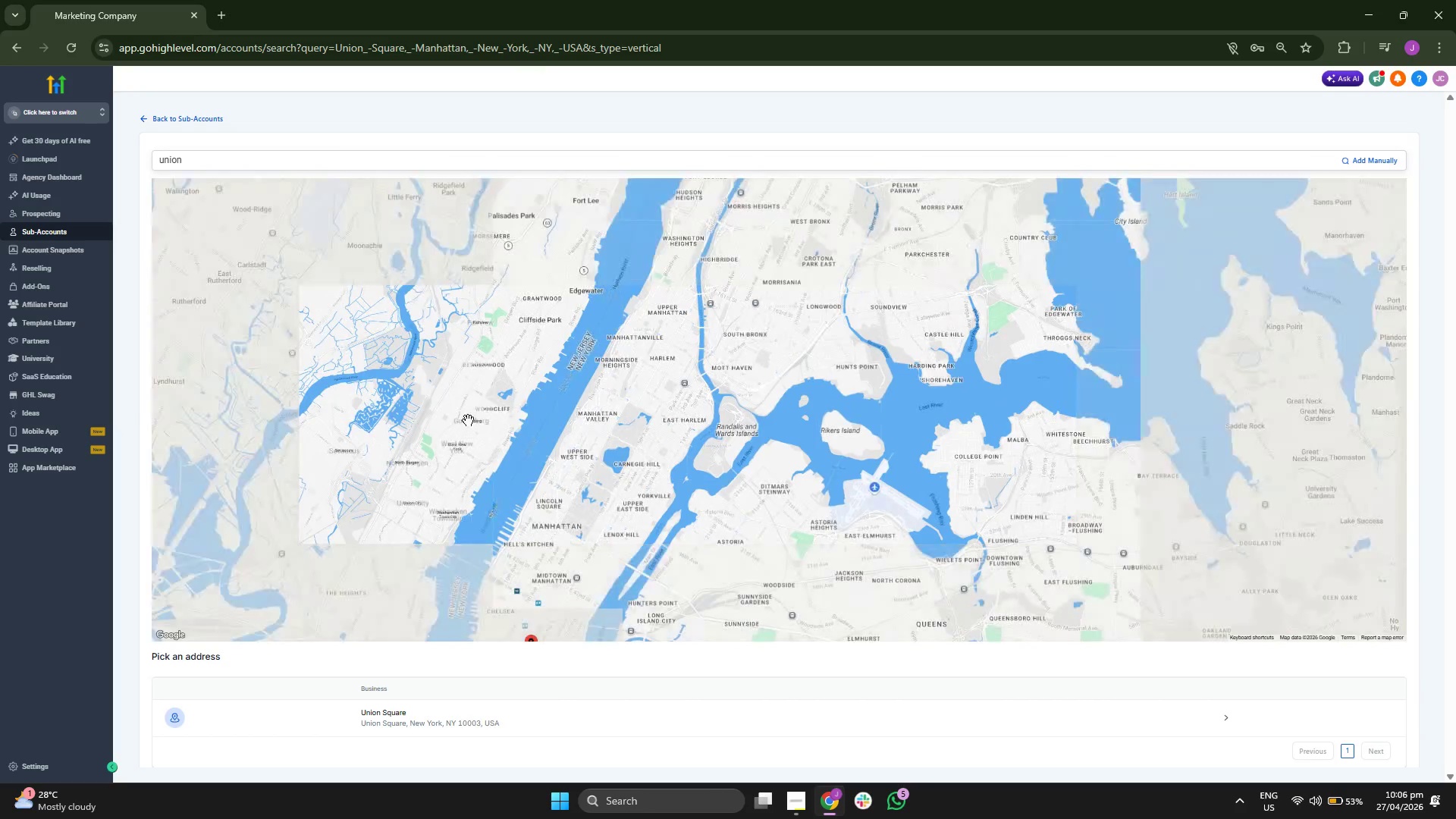 
left_click_drag(start_coordinate=[372, 417], to_coordinate=[478, 389])
 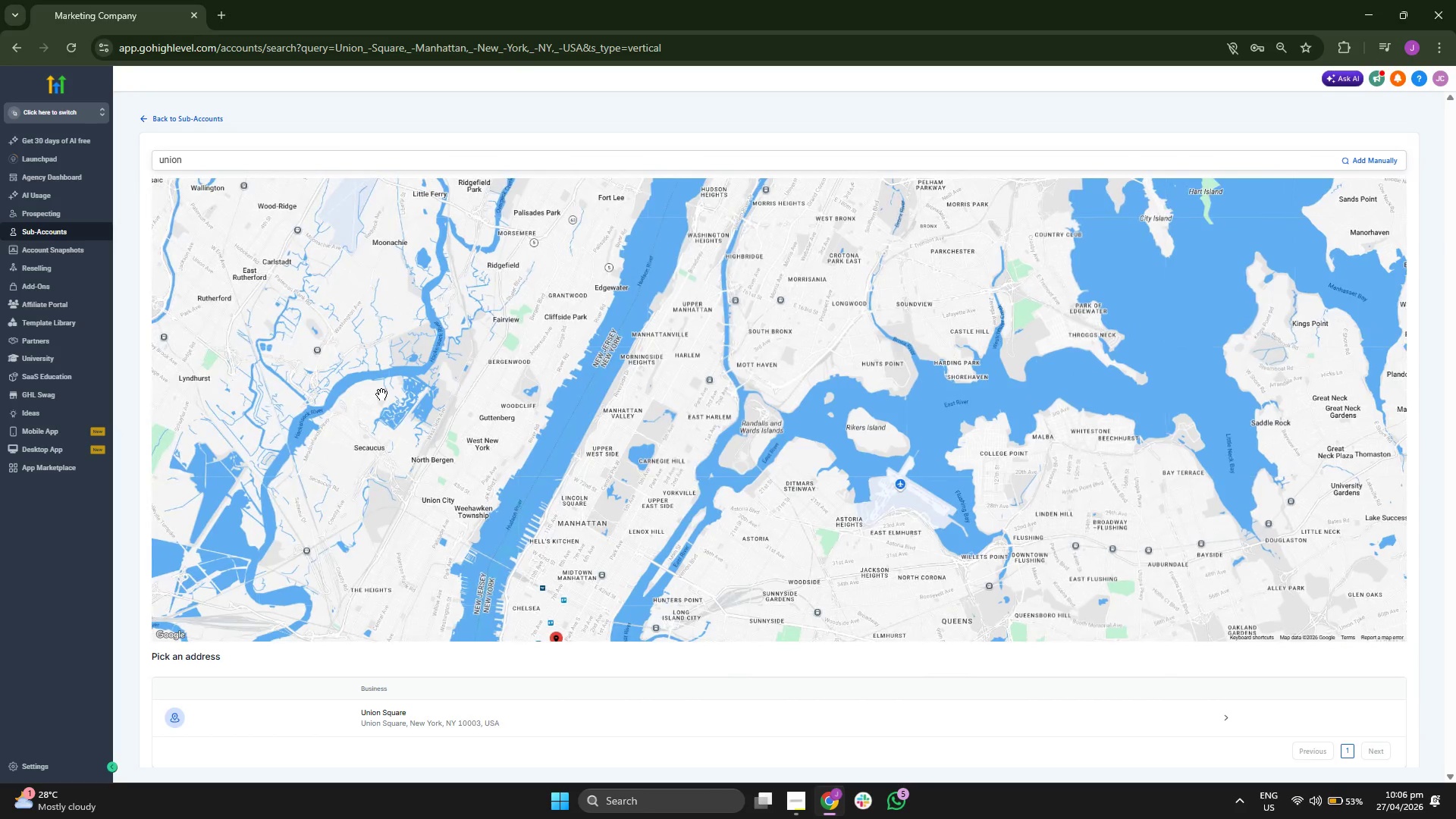 
left_click_drag(start_coordinate=[380, 394], to_coordinate=[462, 375])
 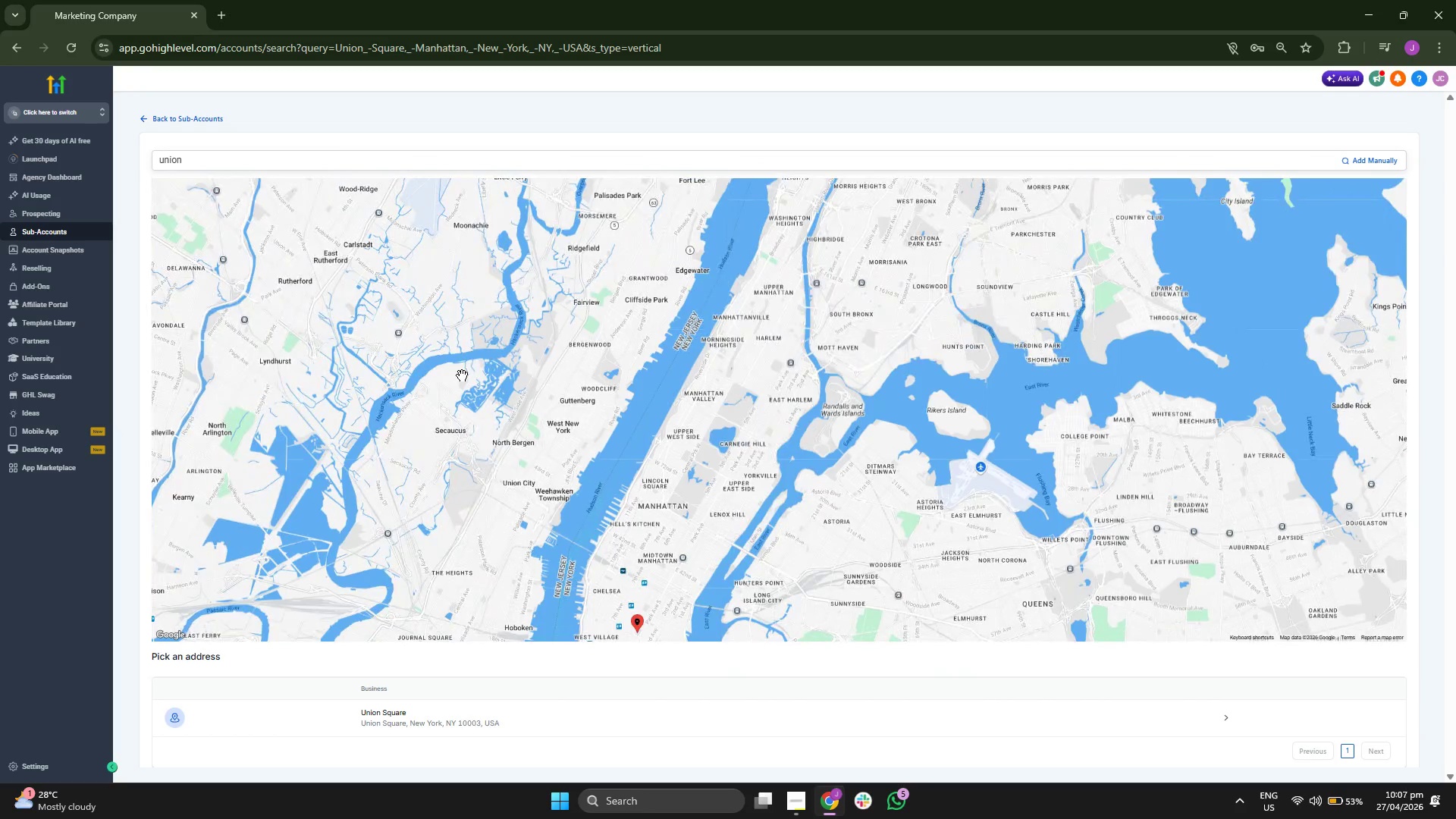 
scroll: coordinate [462, 375], scroll_direction: down, amount: 1.0
 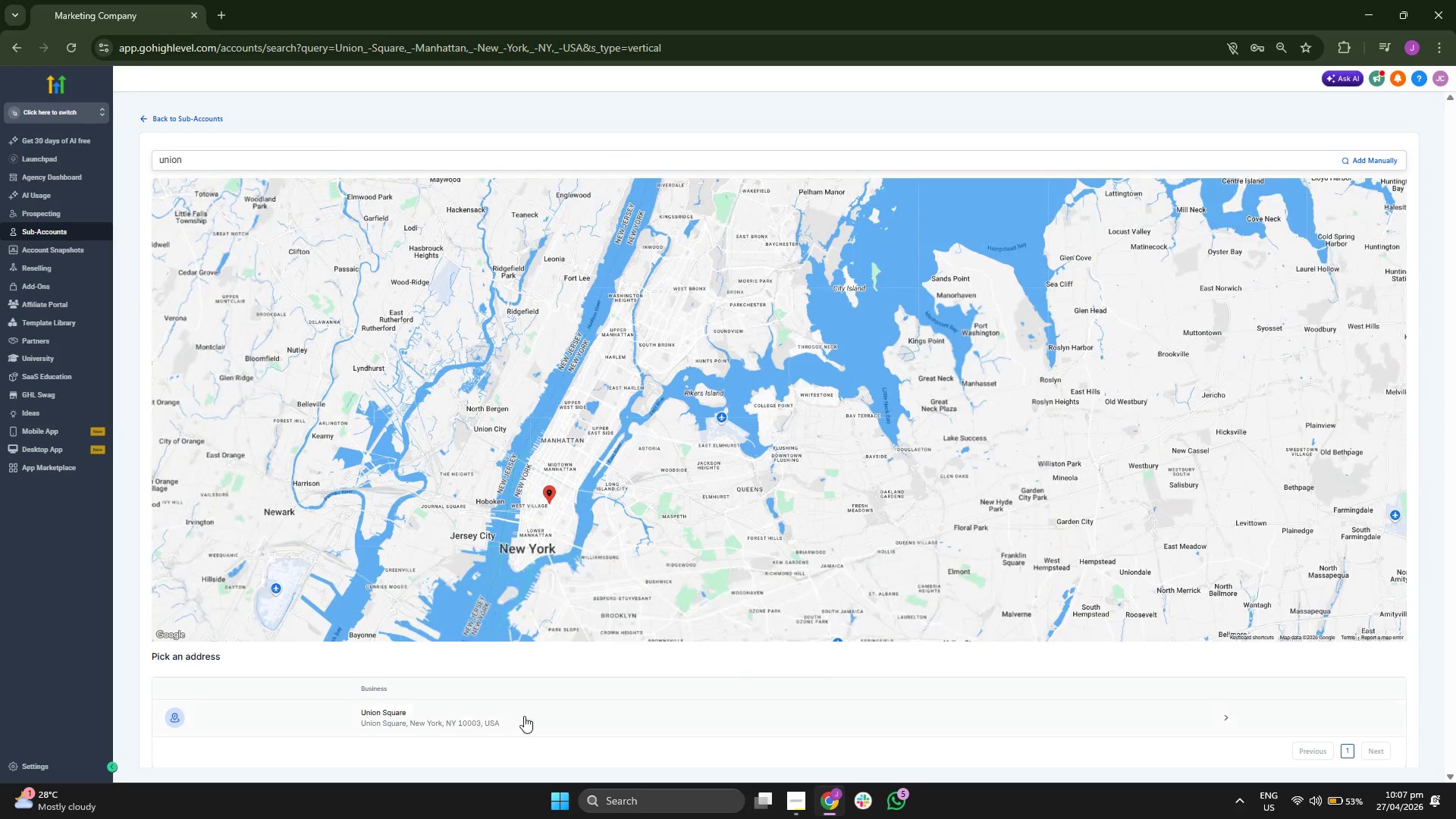 
left_click([550, 713])
 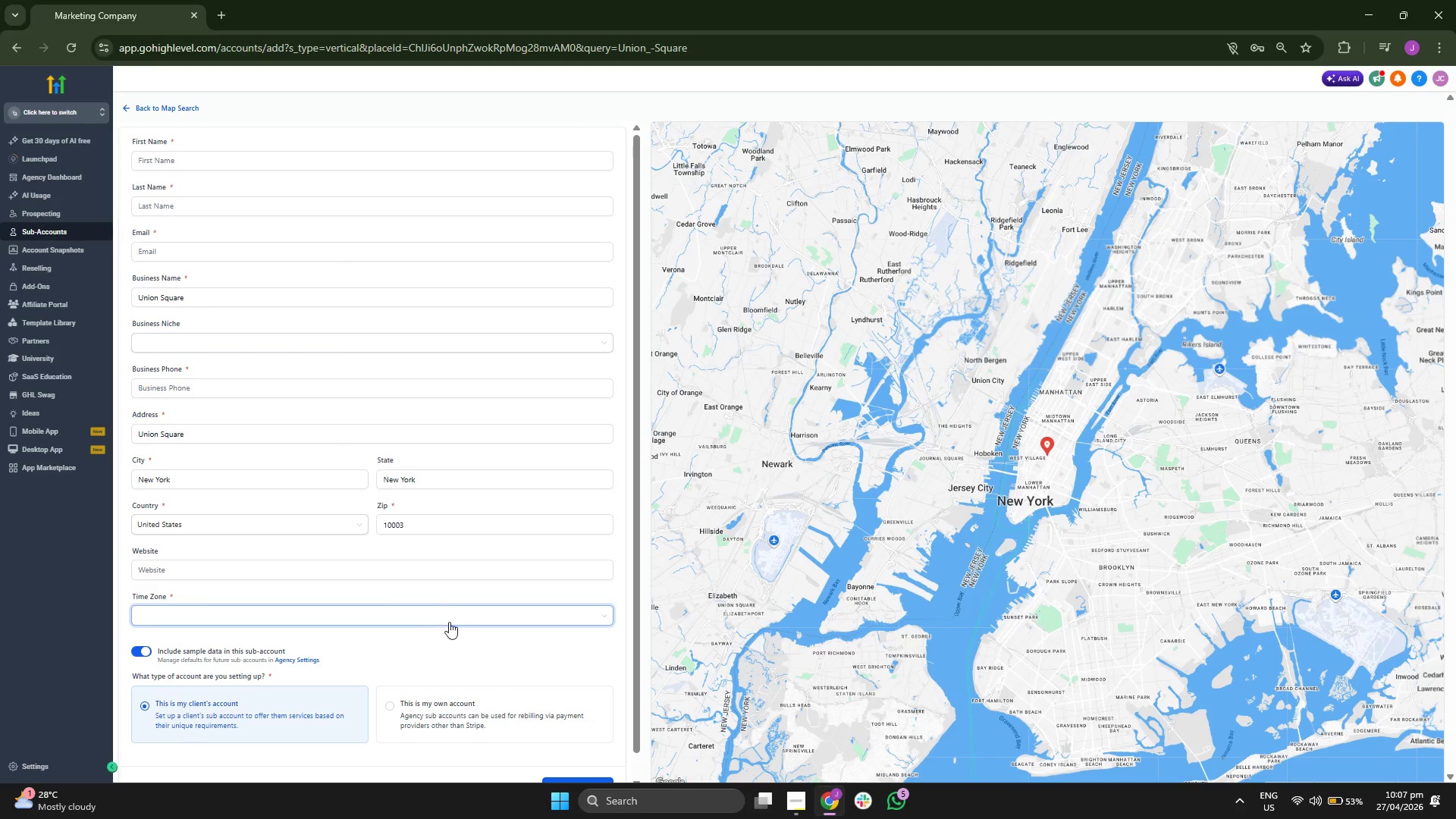 
scroll: coordinate [388, 398], scroll_direction: up, amount: 1.0
 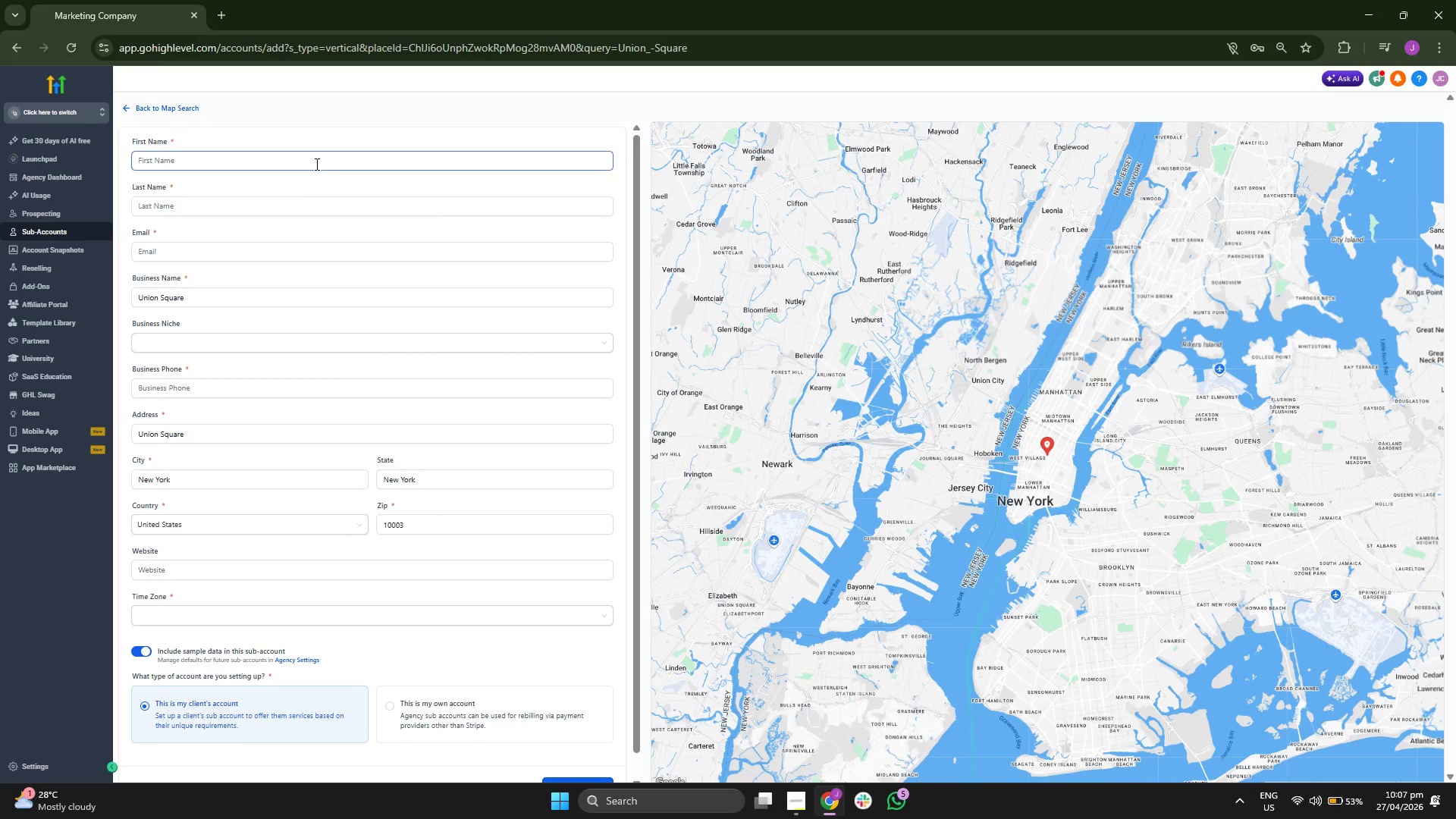 
left_click([324, 157])
 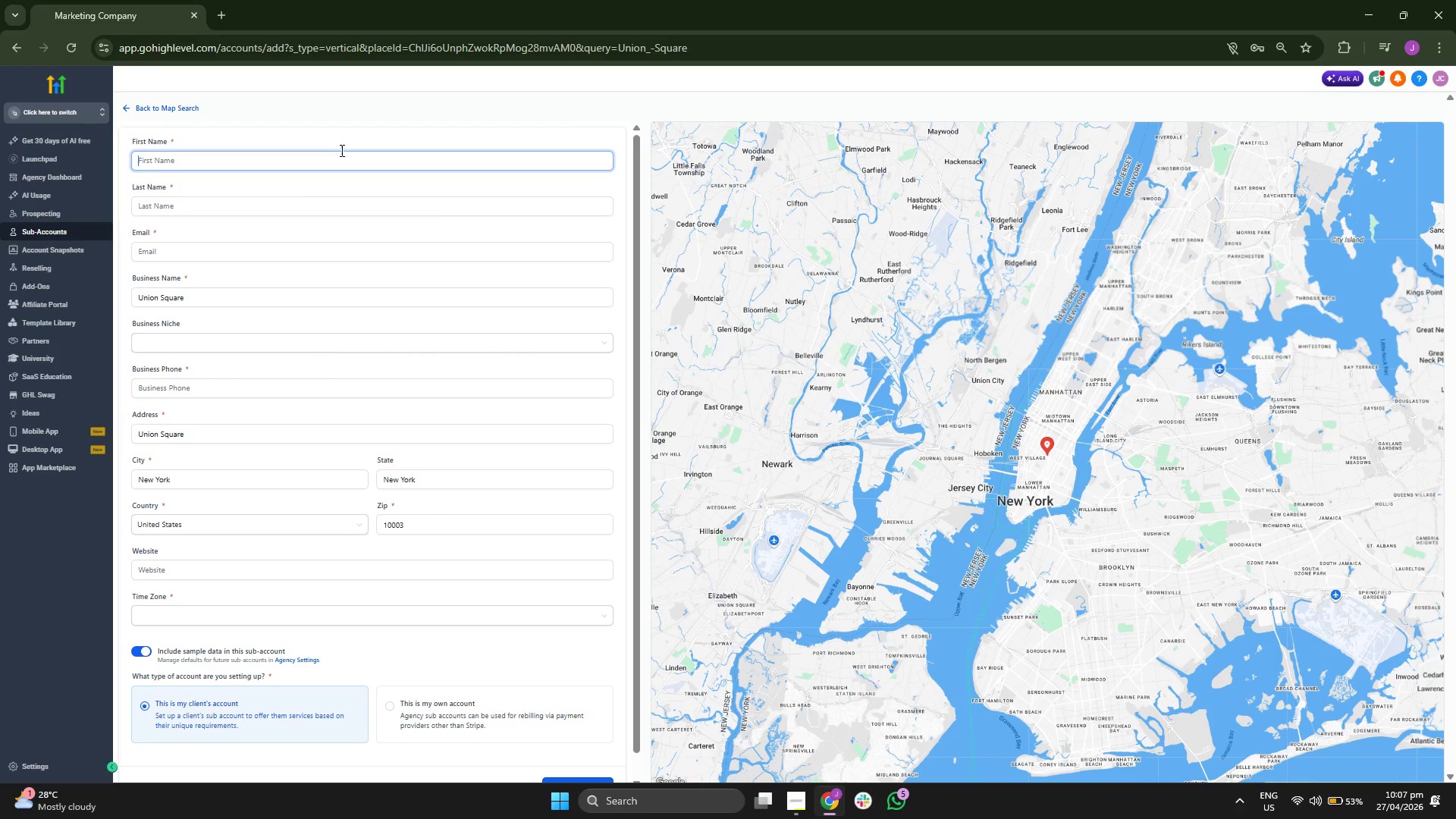 
key(CapsLock)
 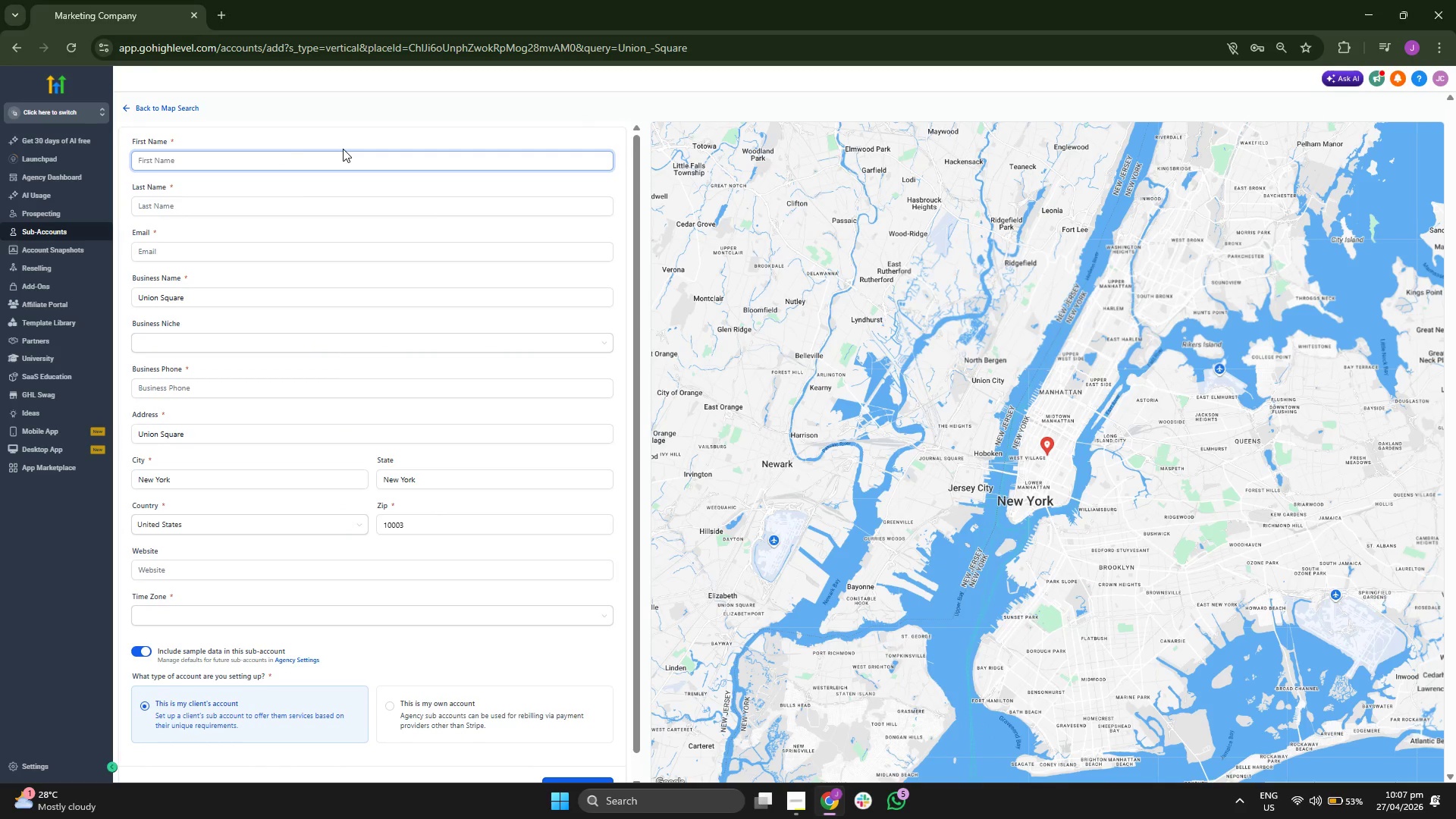 
key(V)
 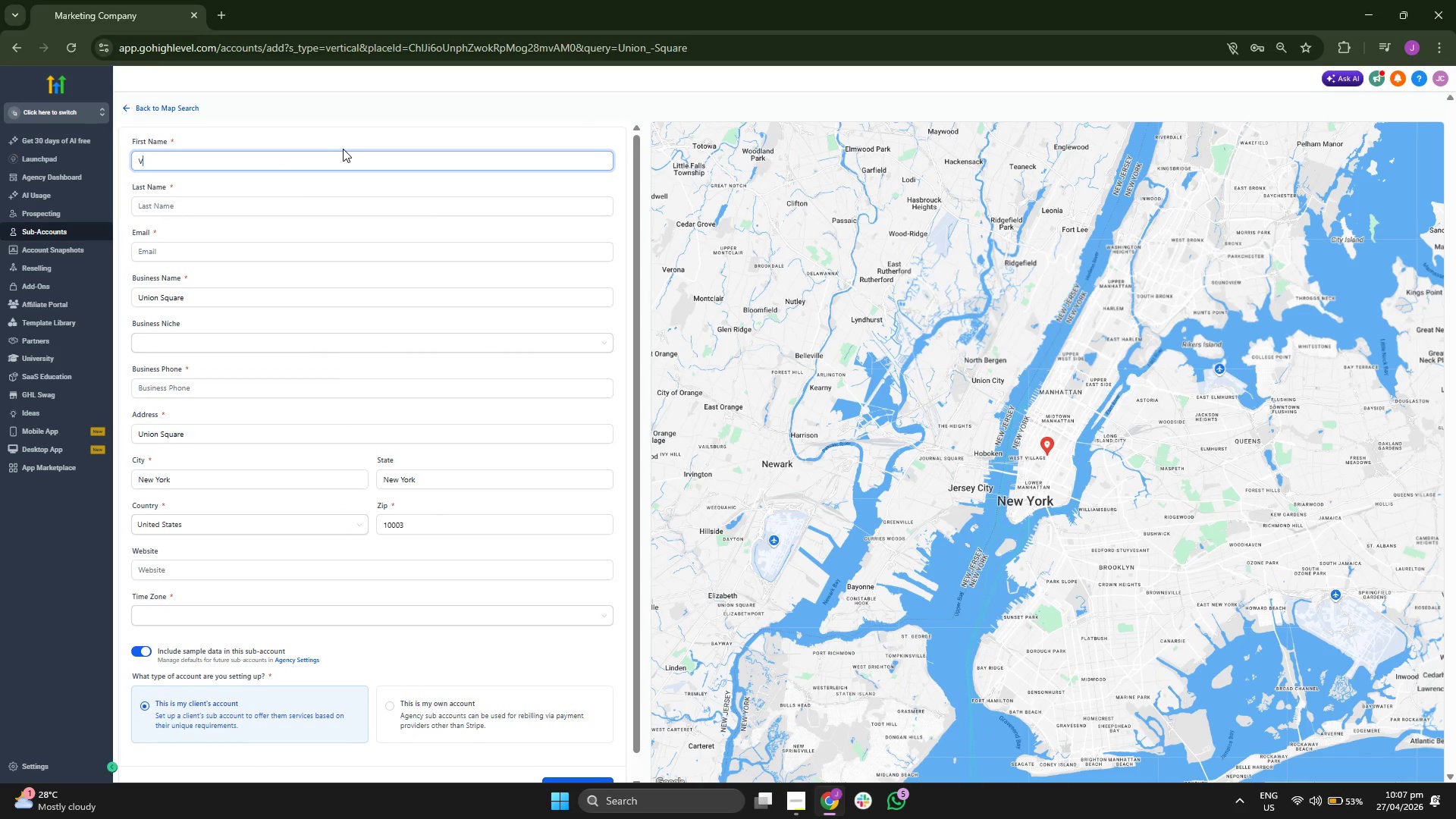 
key(CapsLock)
 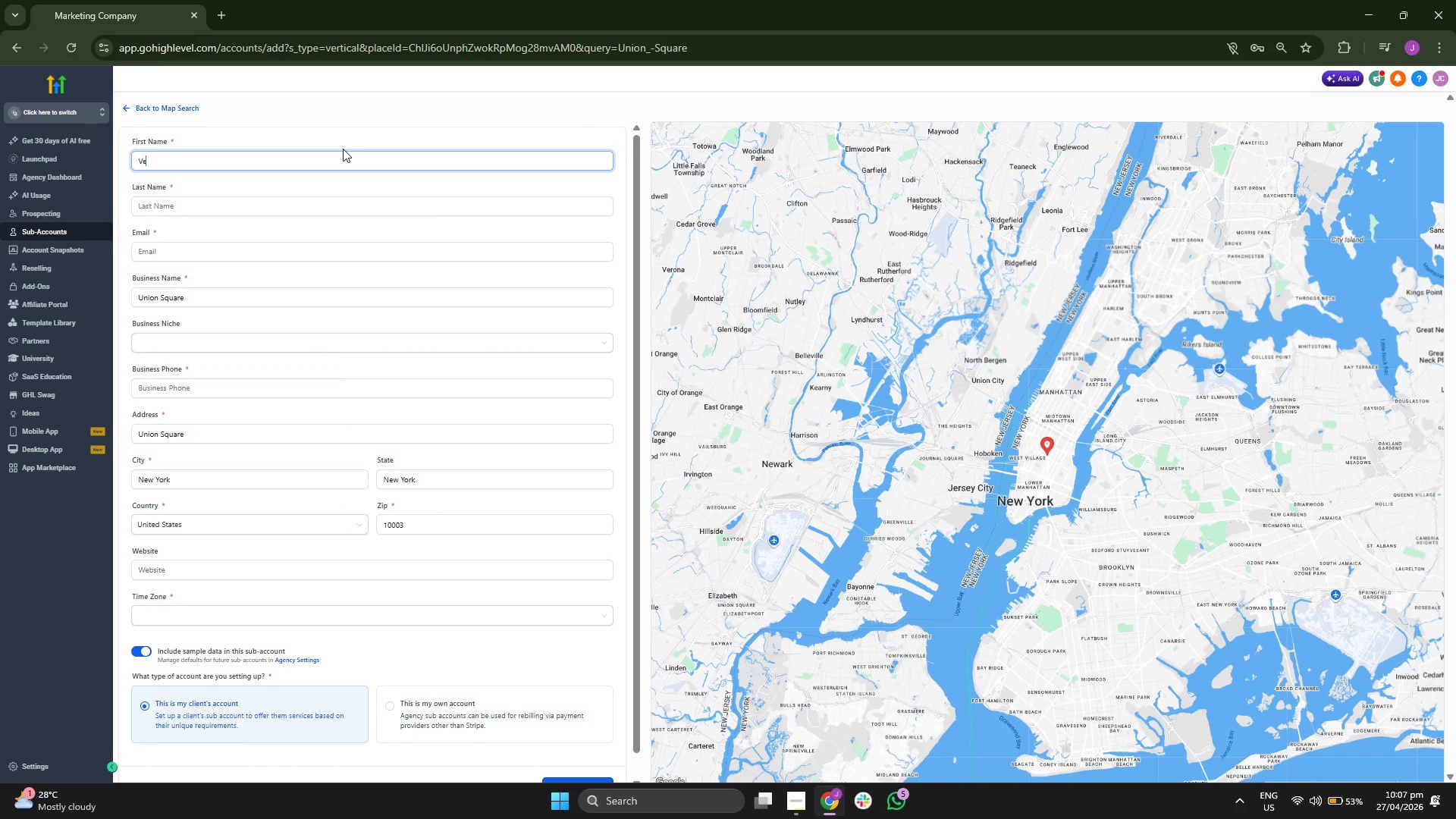 
key(E)
 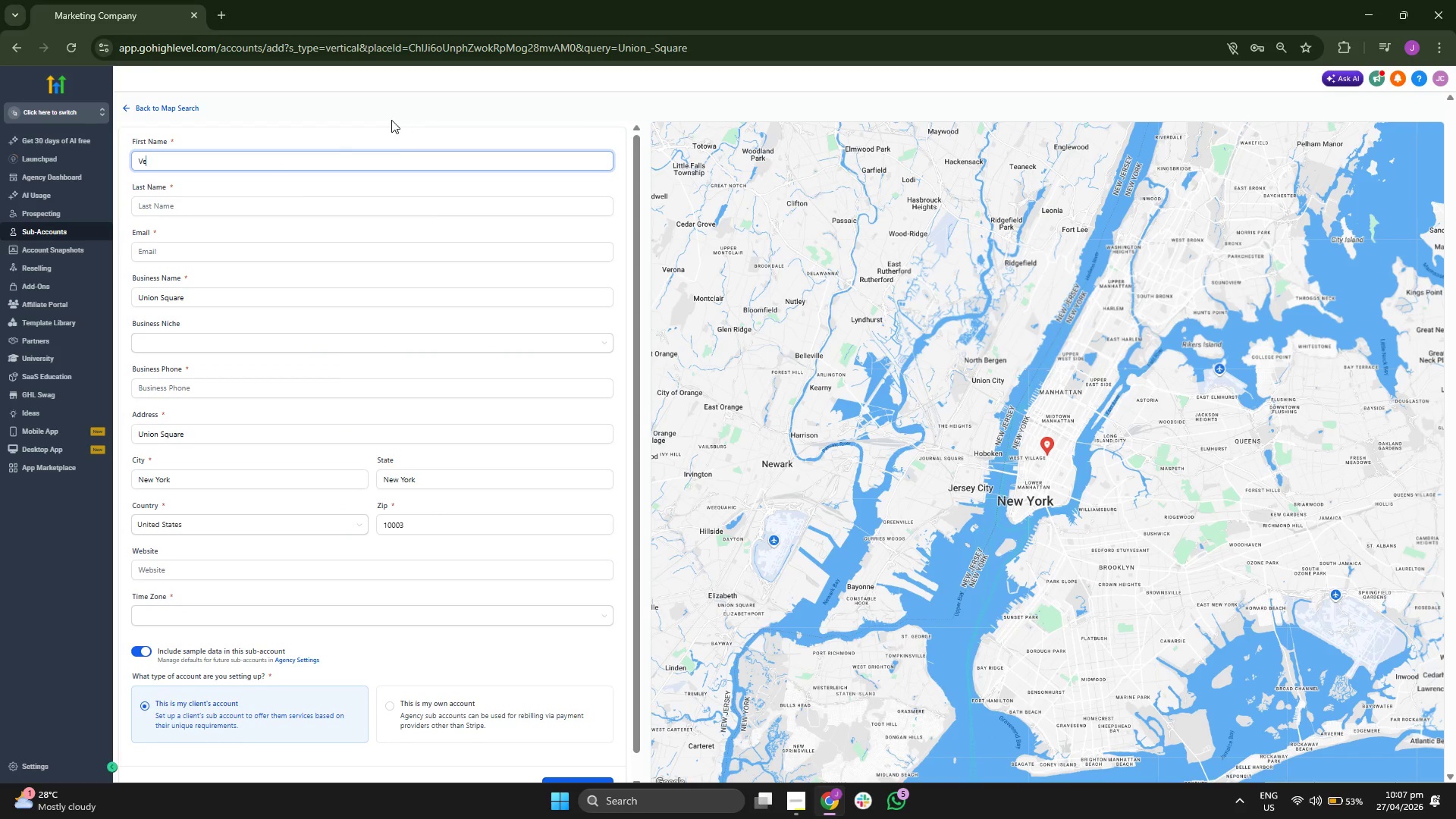 
key(R)
 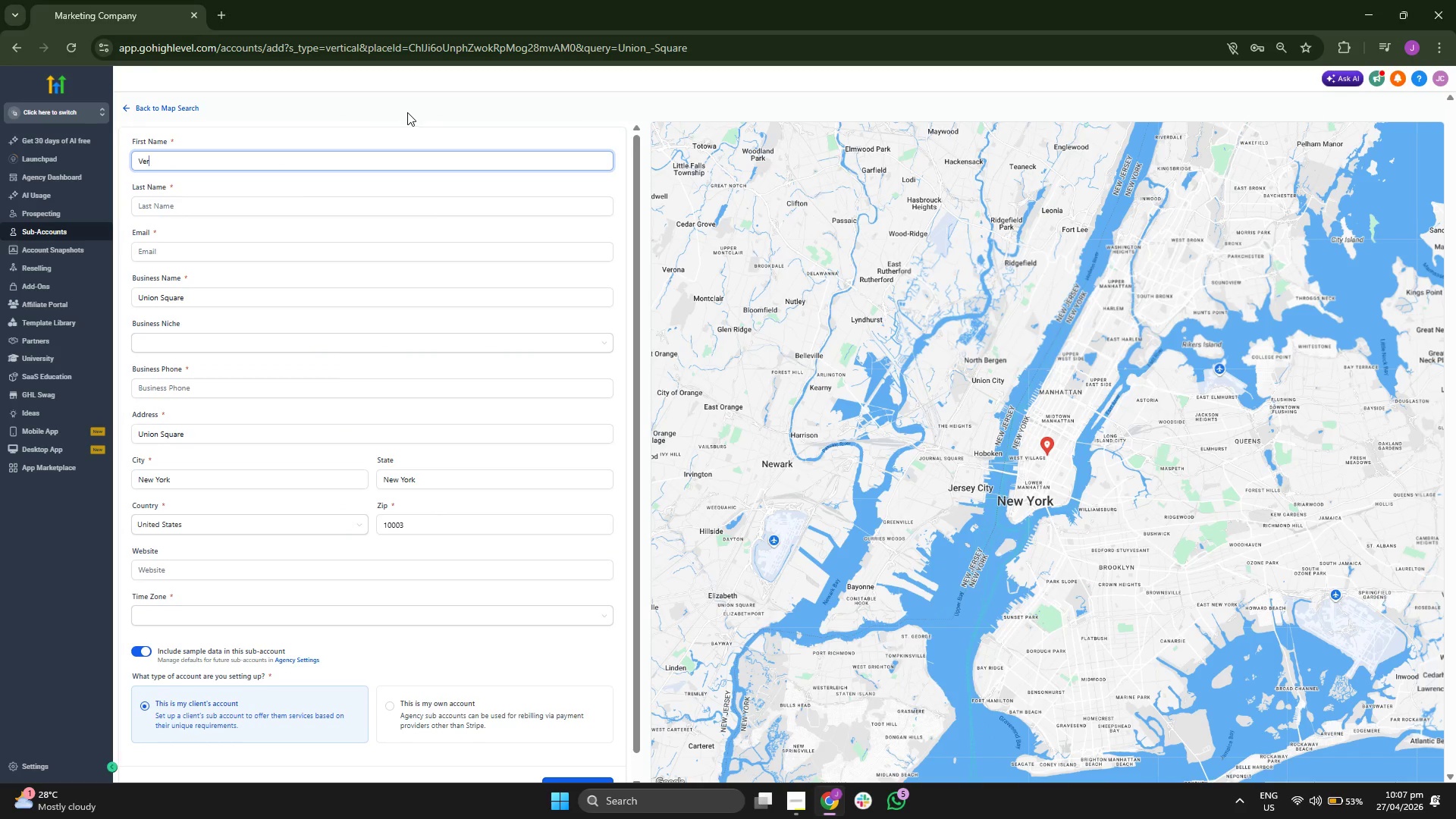 
type(dant Path)
 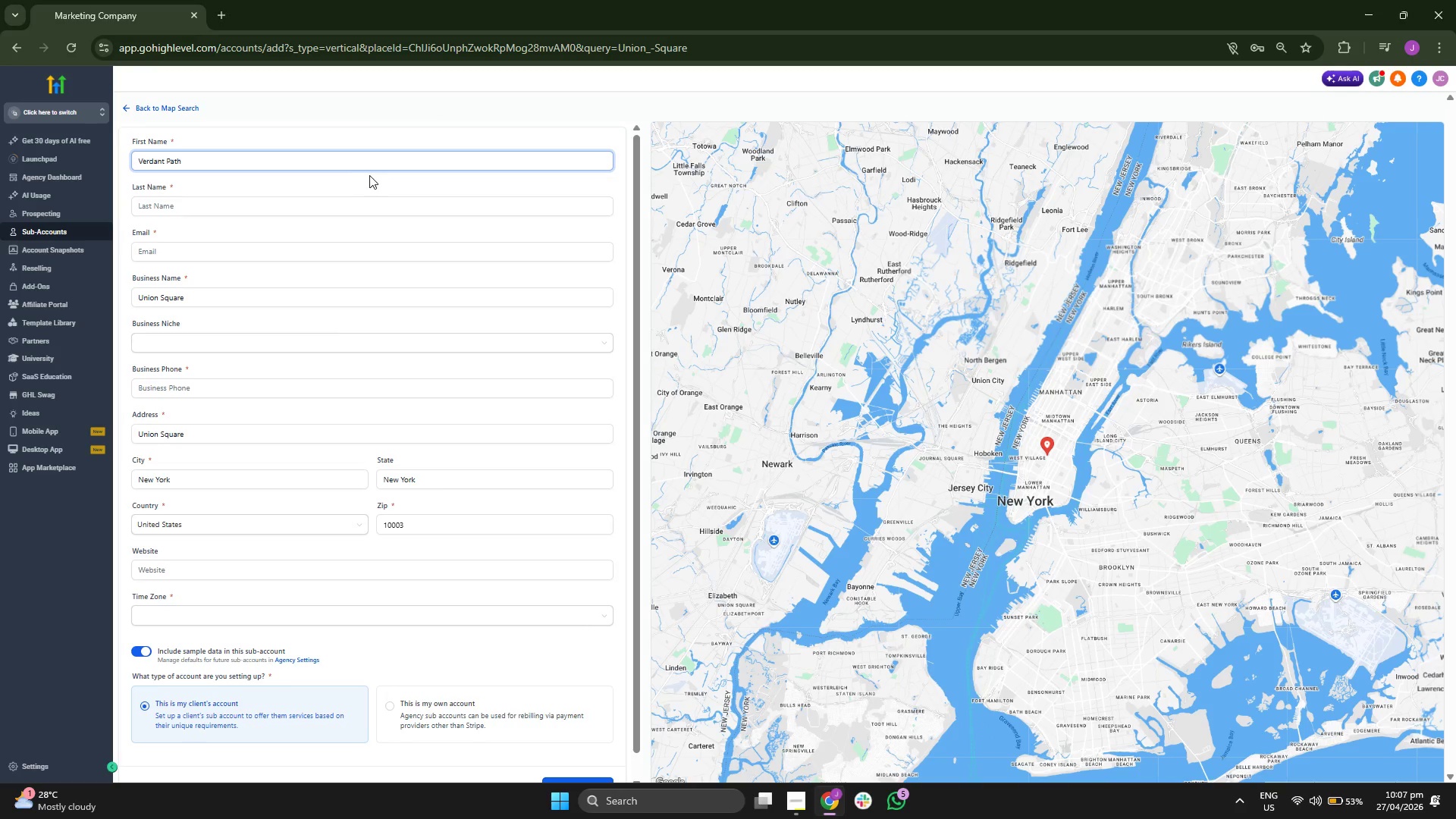 
left_click([356, 208])
 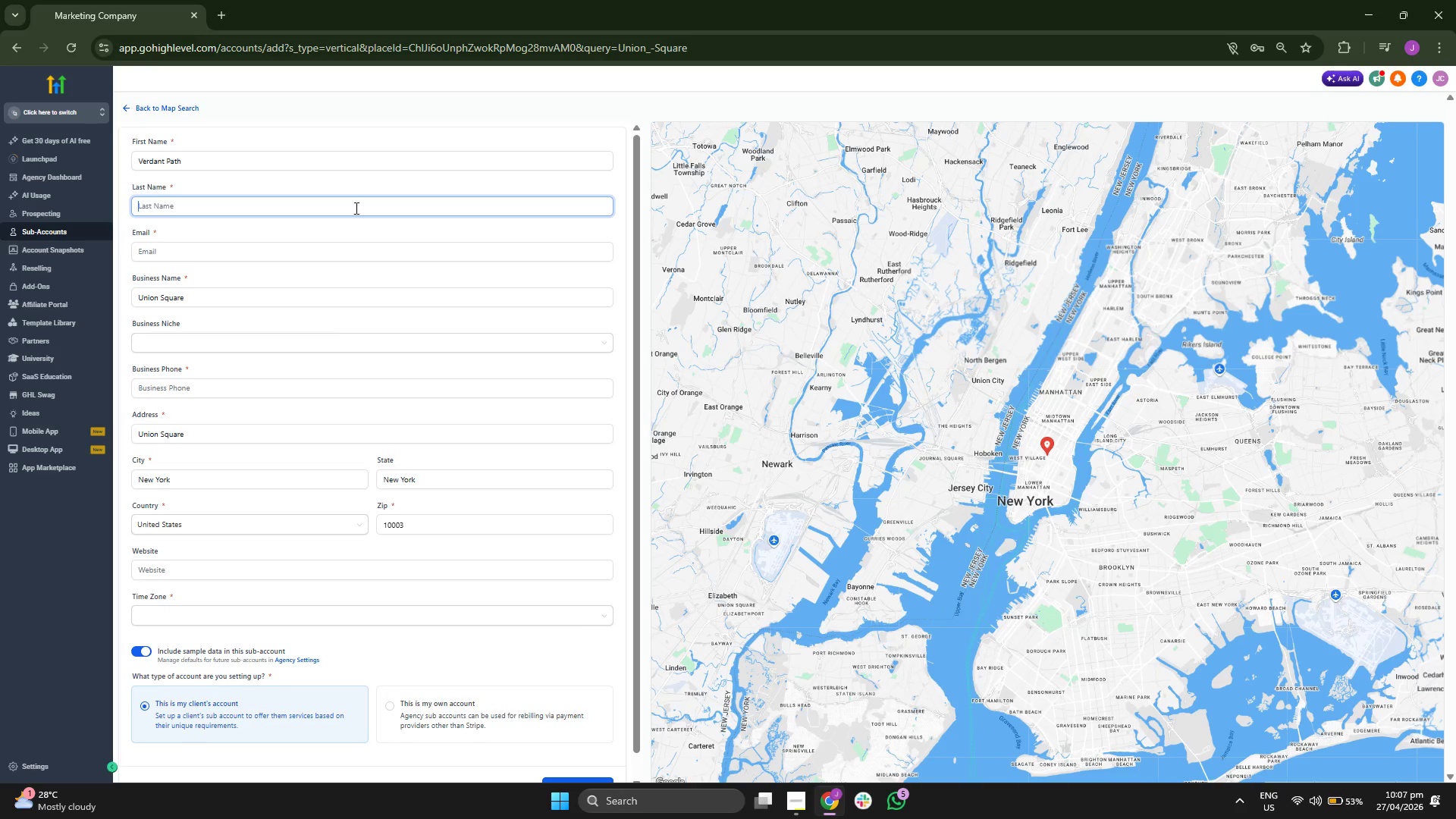 
type(Wellness)
 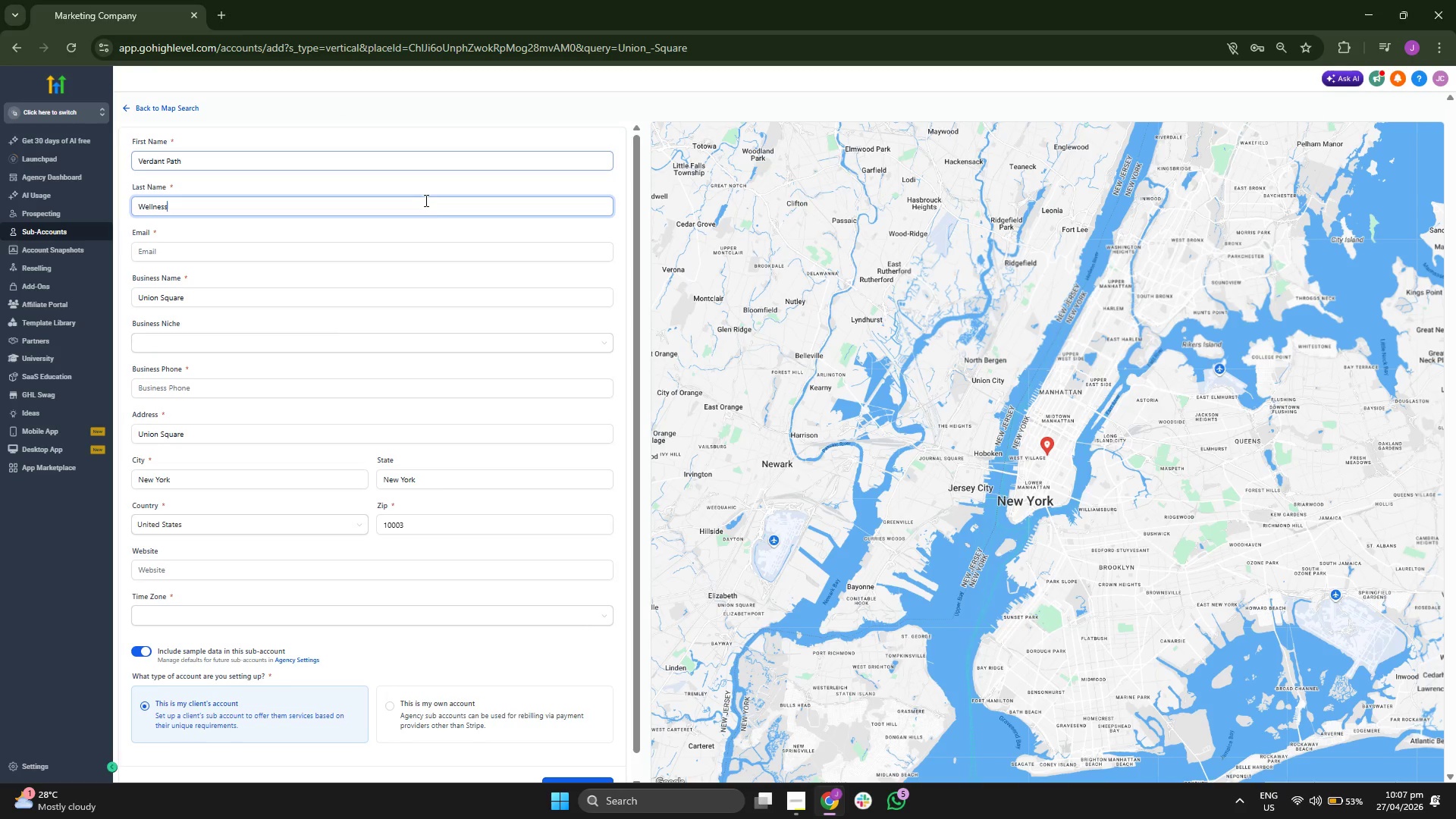 
left_click([418, 224])
 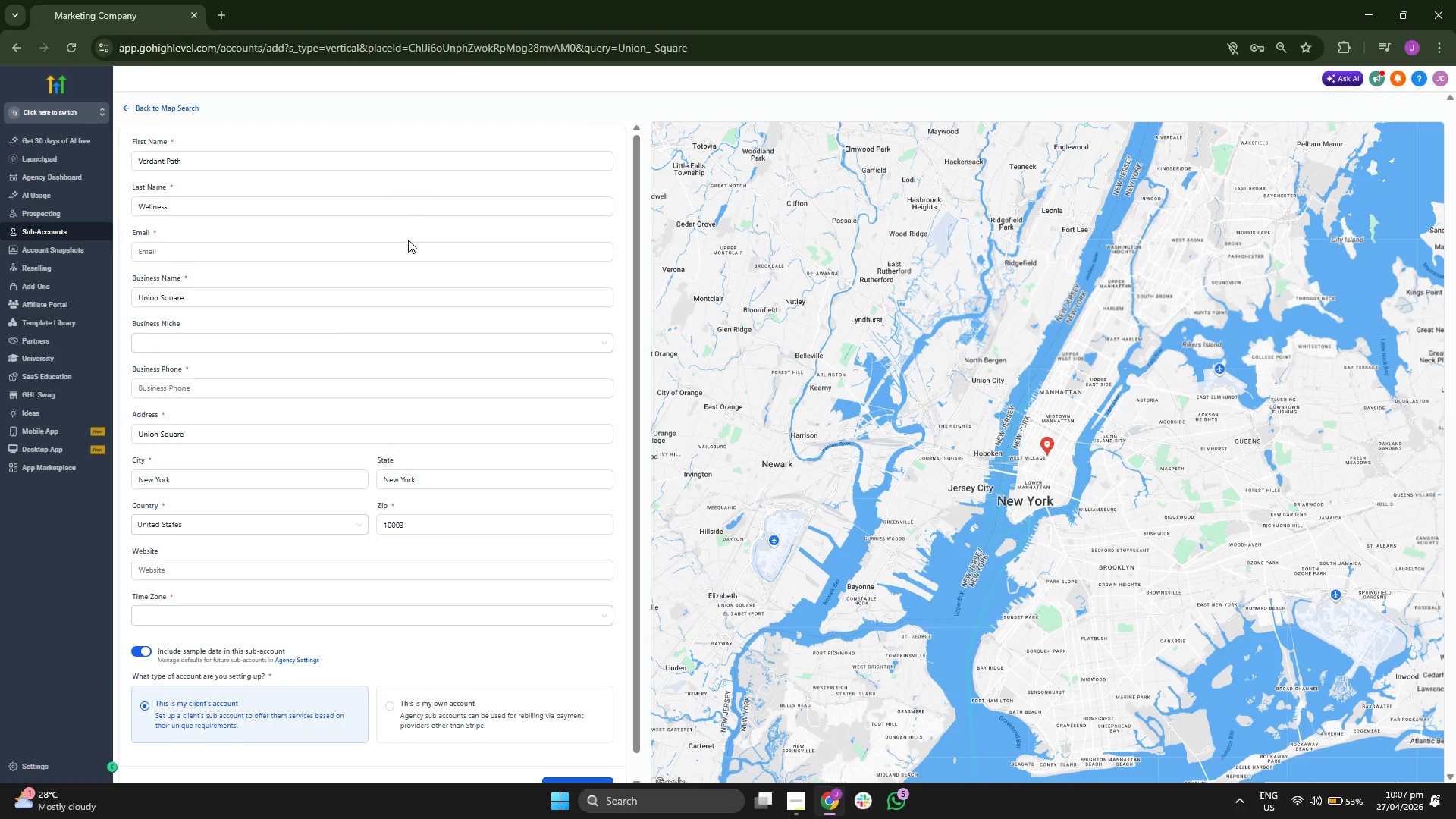 
left_click([402, 255])
 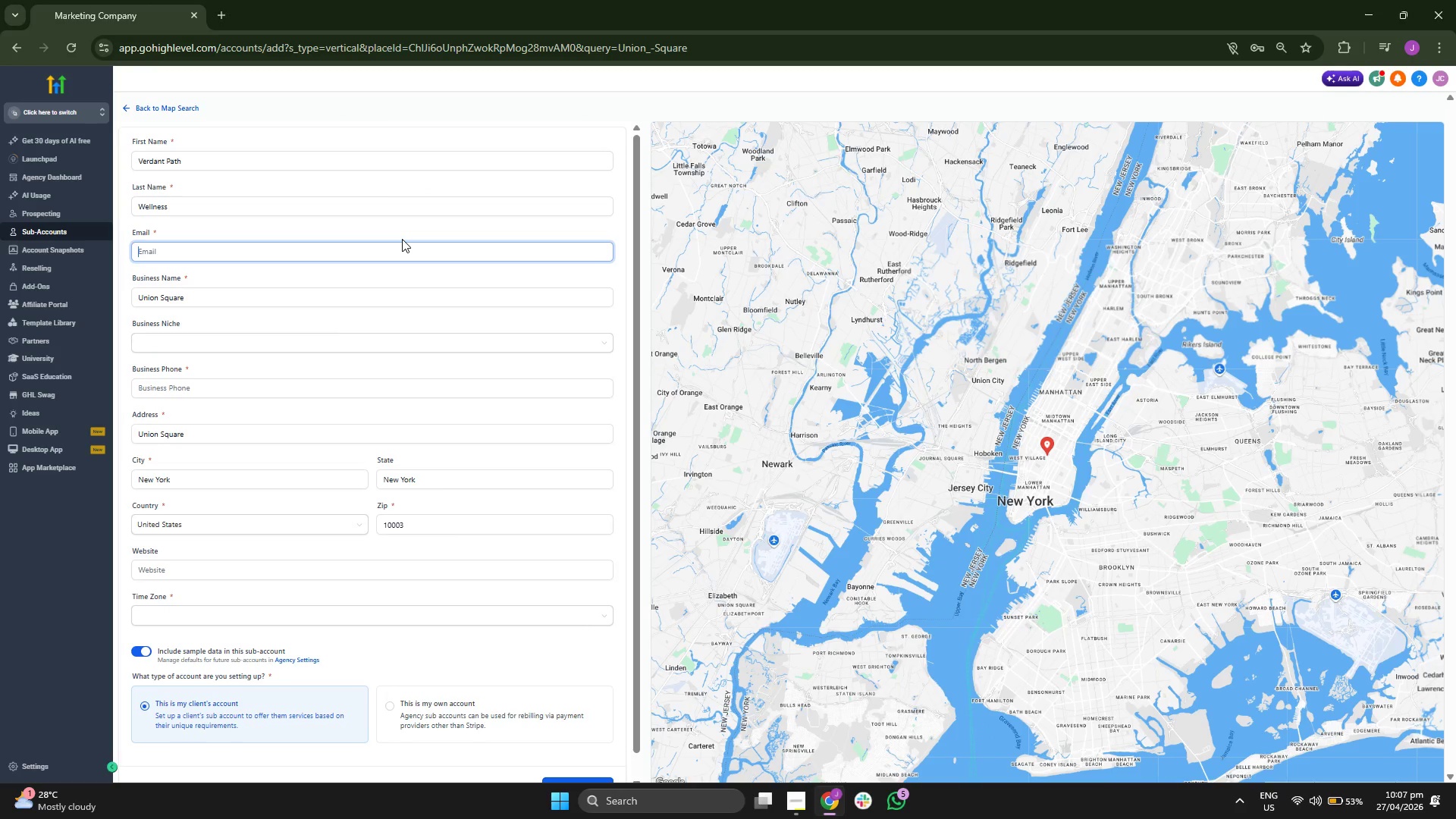 
type(verdantpath@wellness.com)
 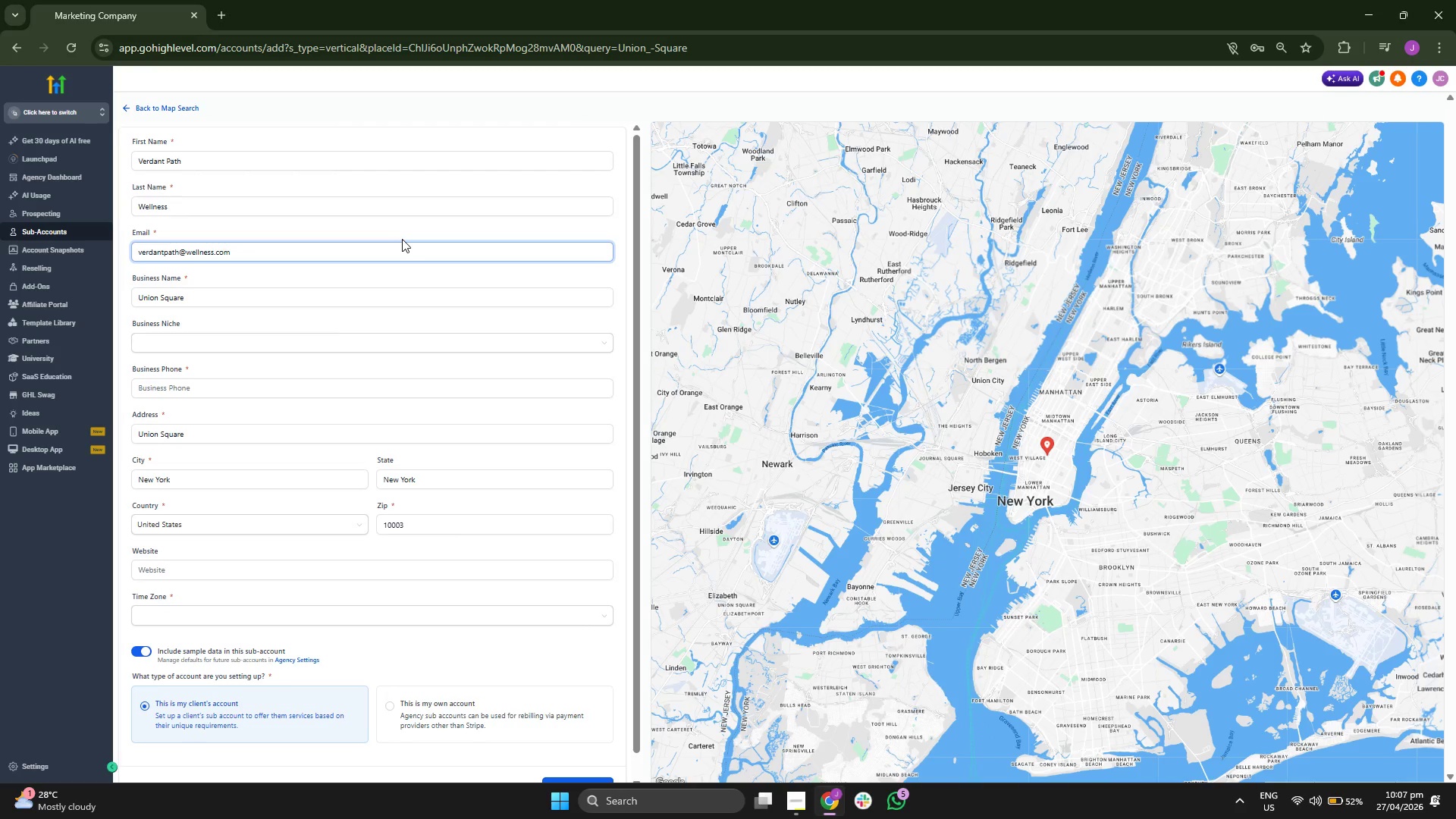 
double_click([388, 298])
 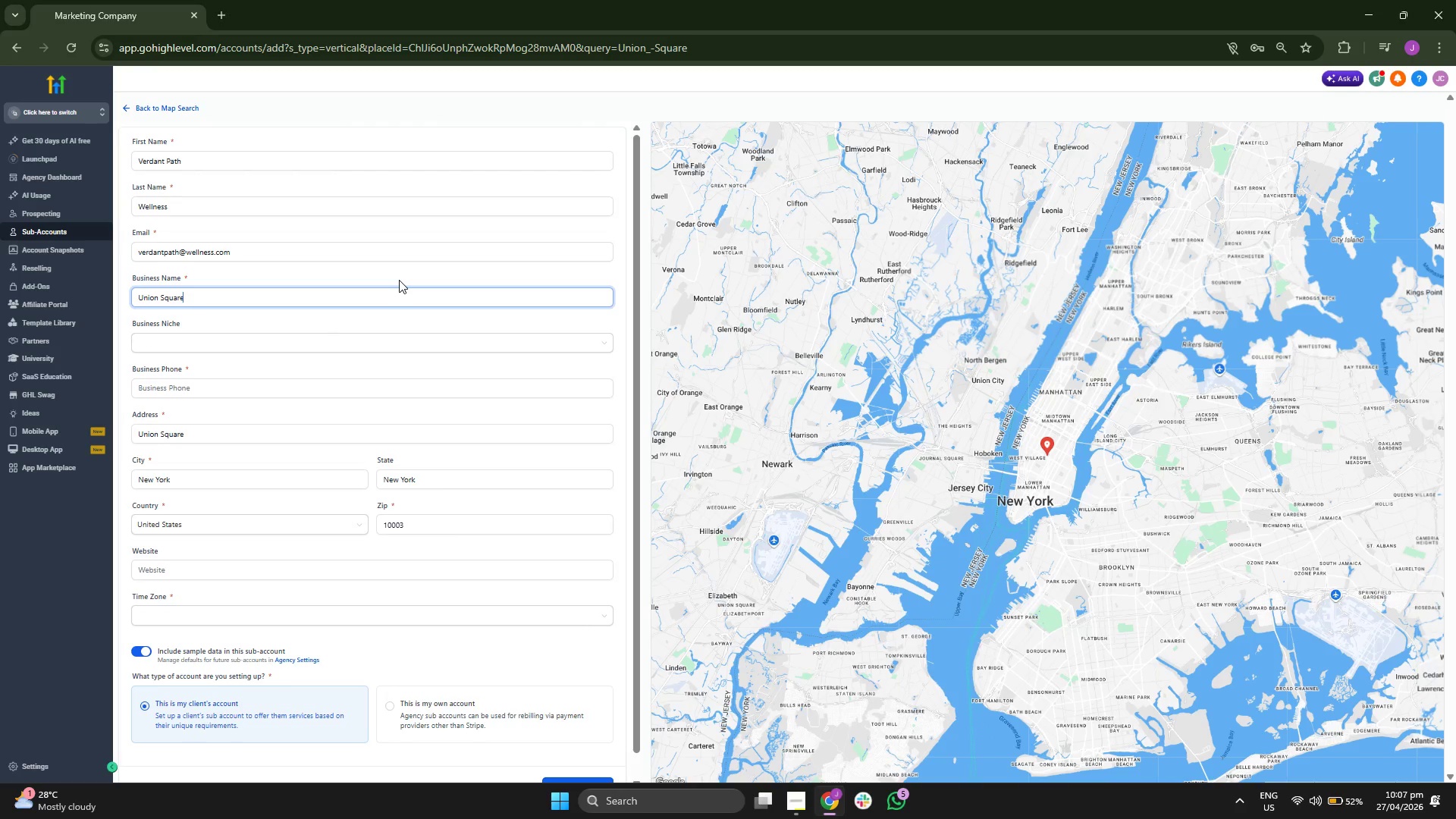 
key(Backspace)
key(Backspace)
key(Backspace)
key(Backspace)
key(Backspace)
key(Backspace)
key(Backspace)
key(Backspace)
key(Backspace)
key(Backspace)
key(Backspace)
key(Backspace)
key(Backspace)
type(B)
key(Backspace)
type(Verdant Patj)
key(Backspace)
type(h Wellness)
 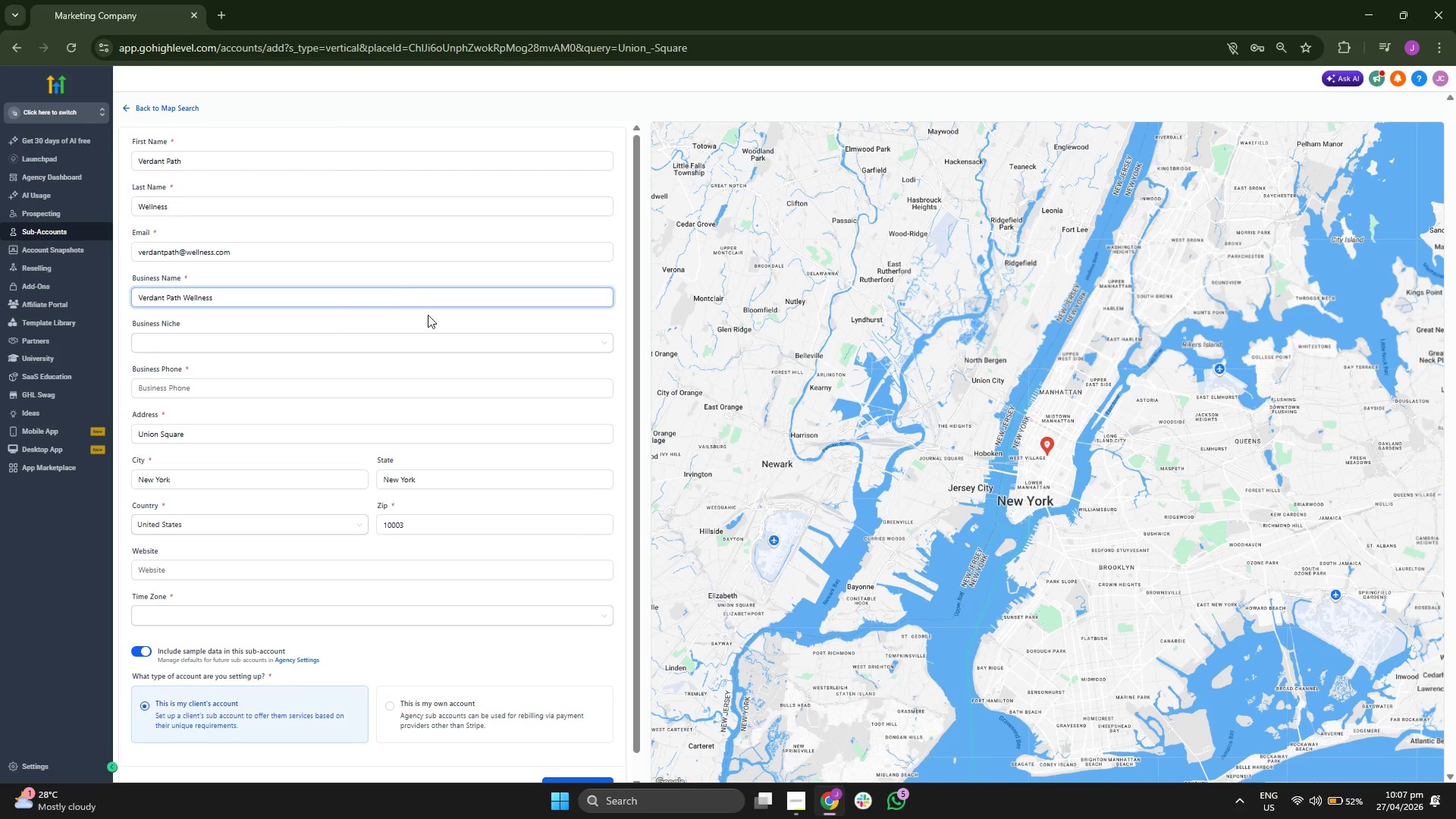 
left_click([470, 322])
 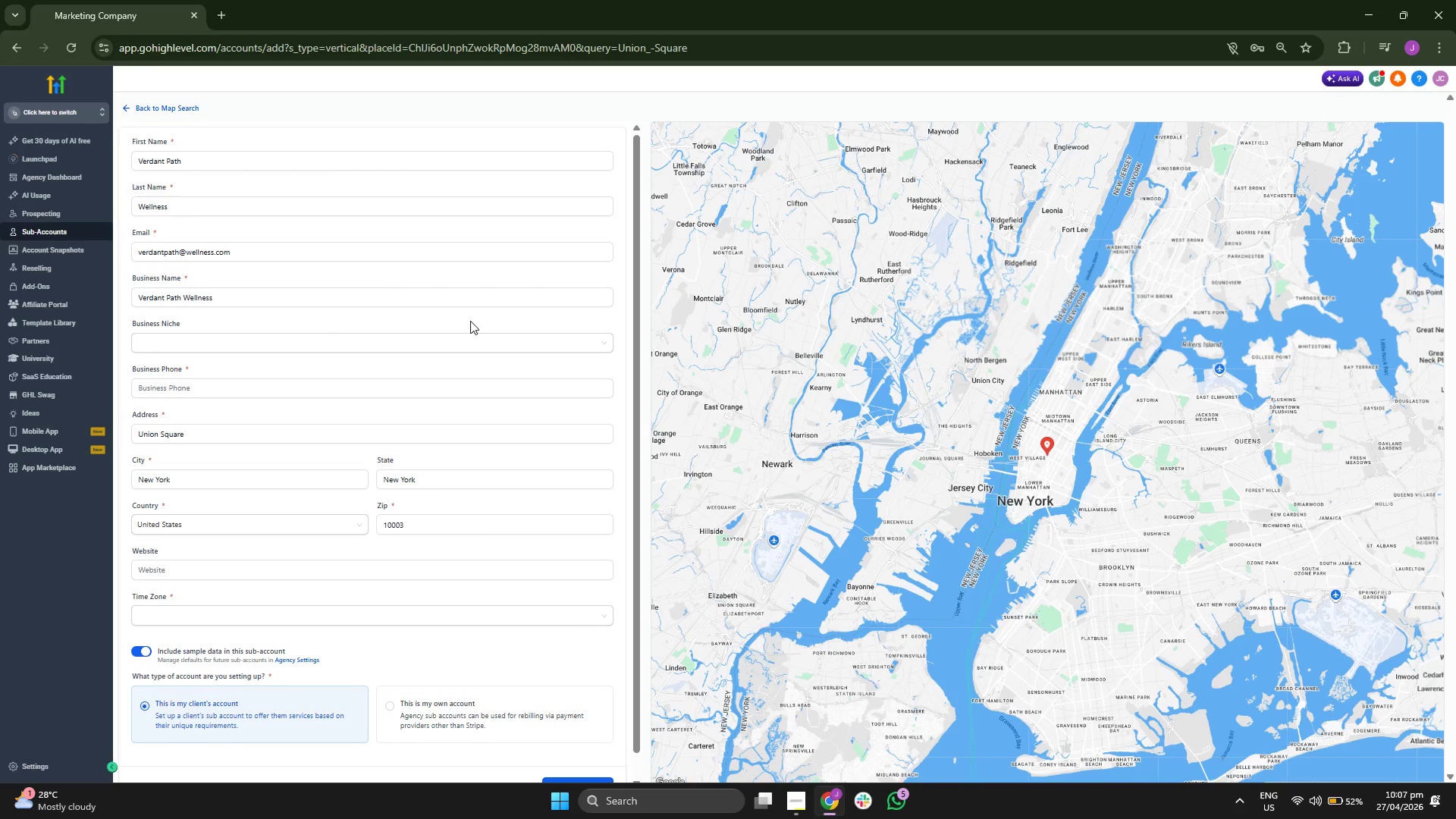 
scroll: coordinate [450, 397], scroll_direction: down, amount: 164.0
 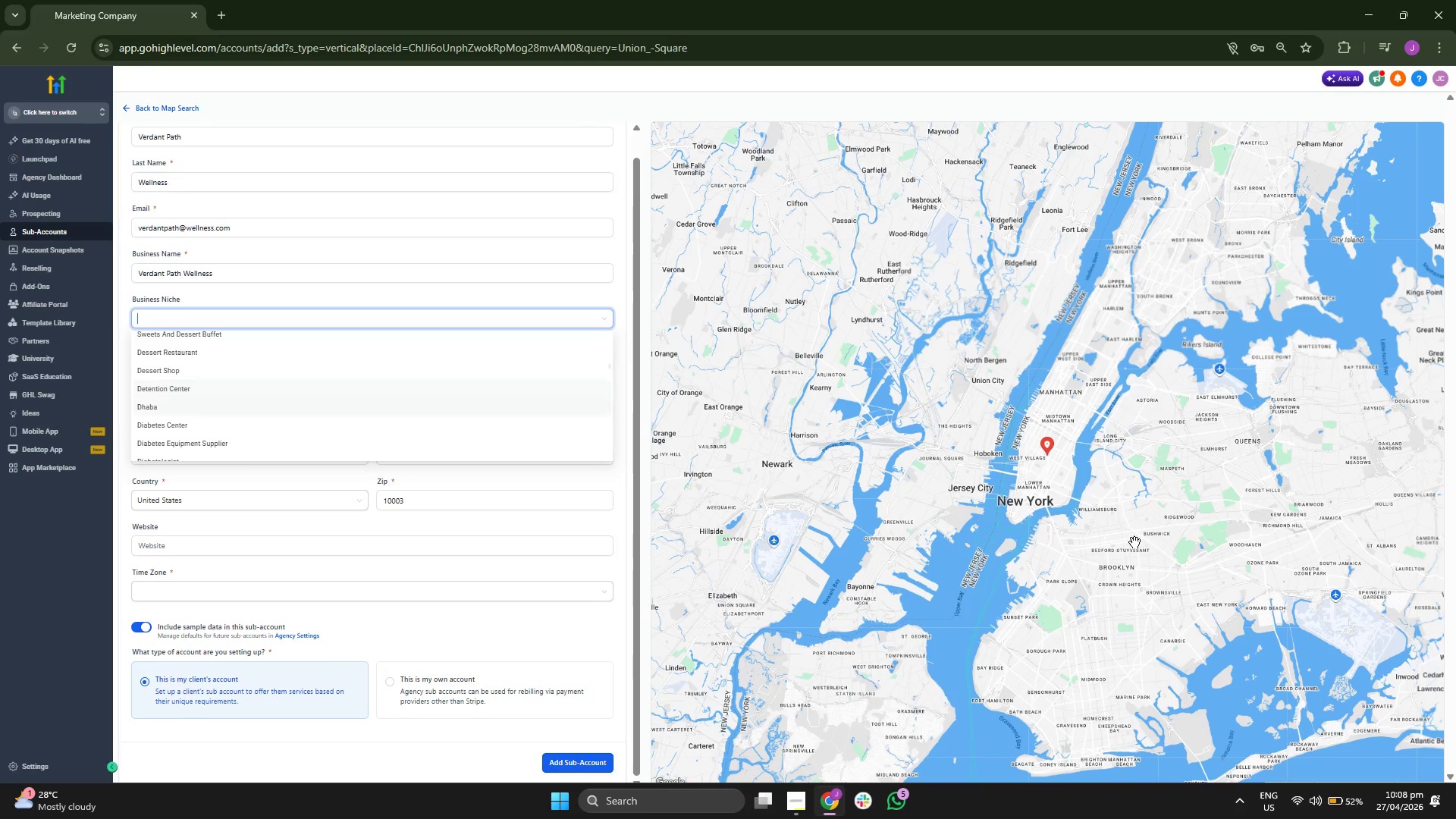 
scroll: coordinate [1137, 539], scroll_direction: up, amount: 1.0
 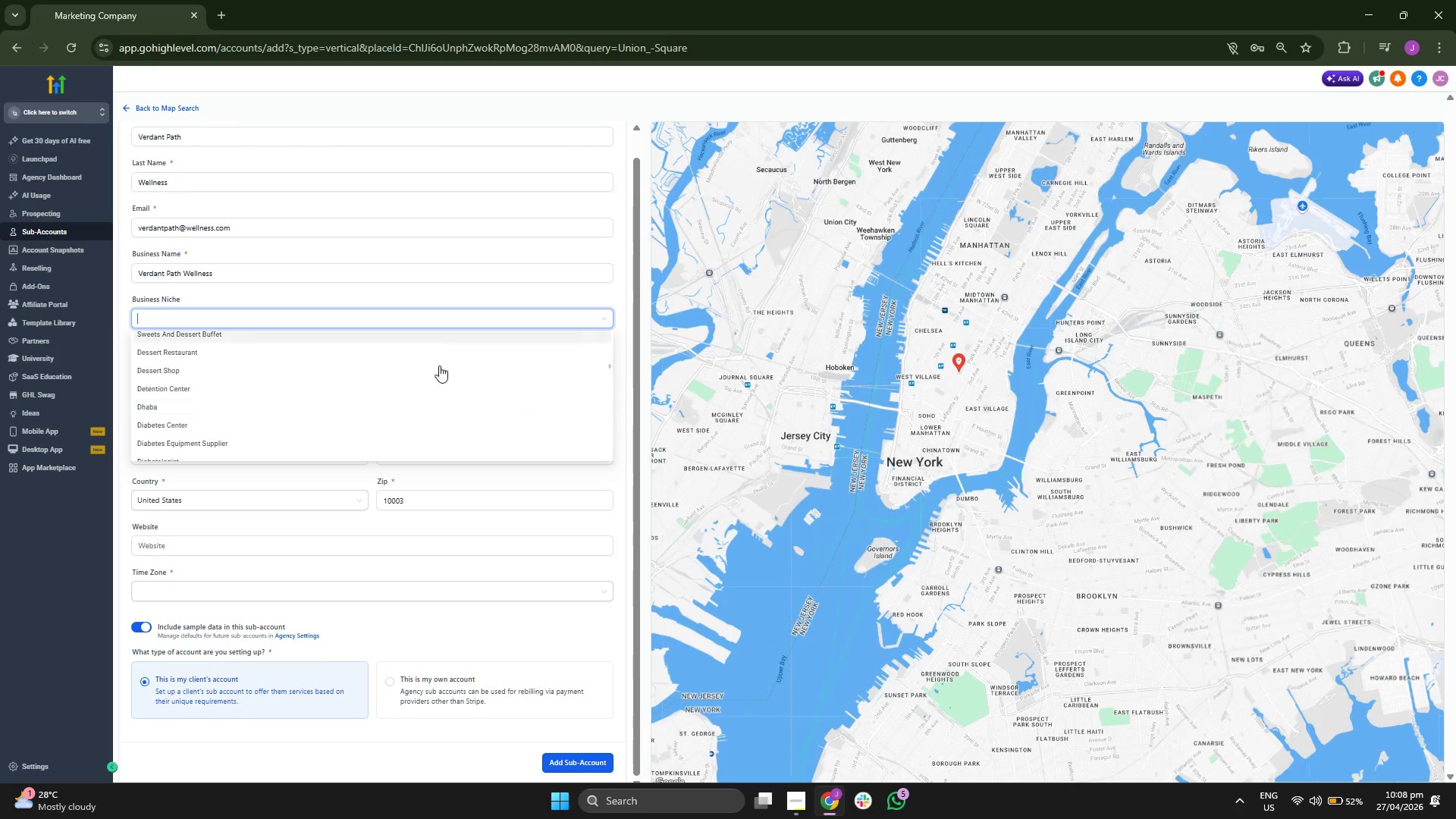 
scroll: coordinate [338, 378], scroll_direction: down, amount: 174.0
 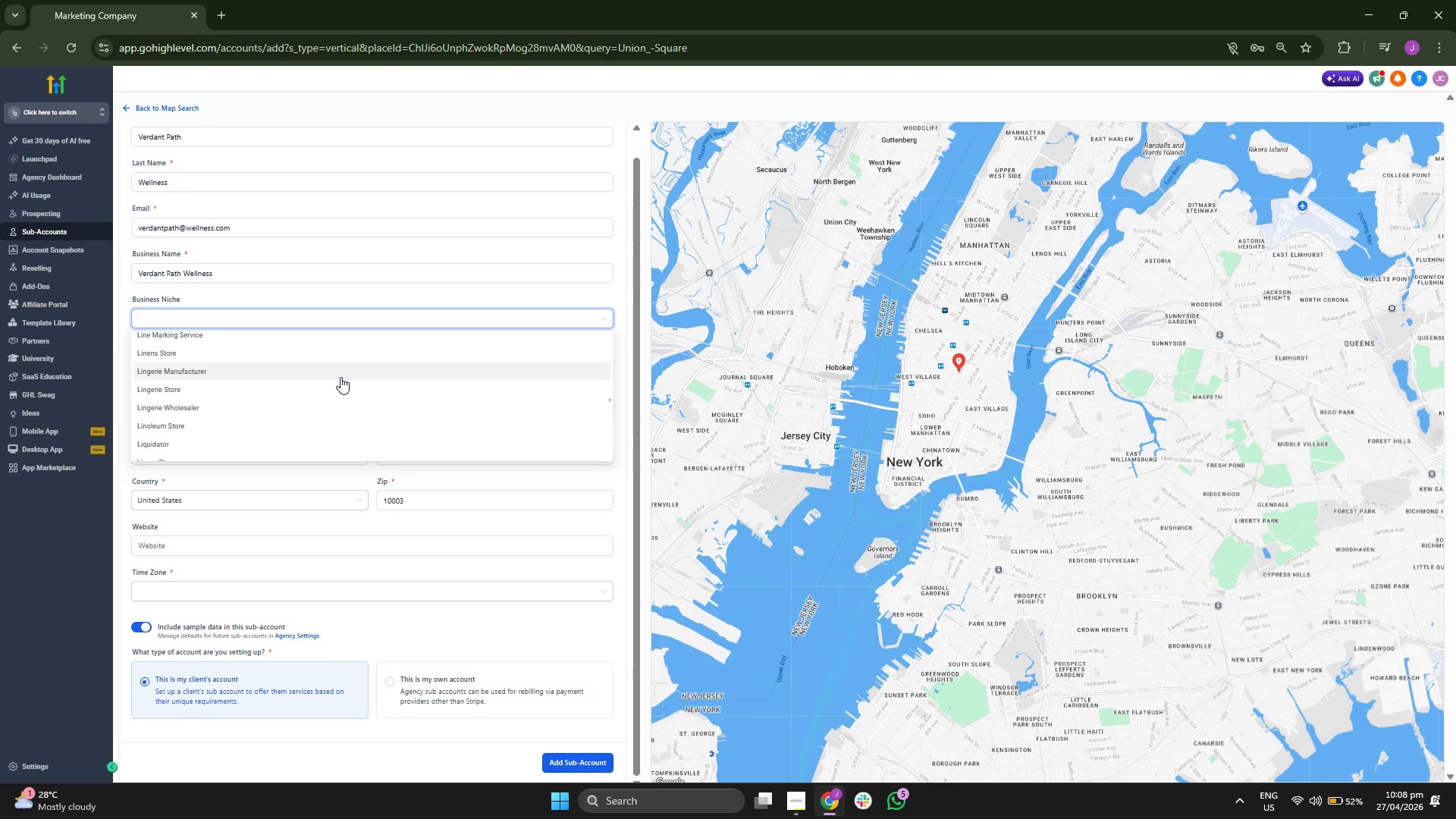 
scroll: coordinate [350, 379], scroll_direction: down, amount: 89.0
 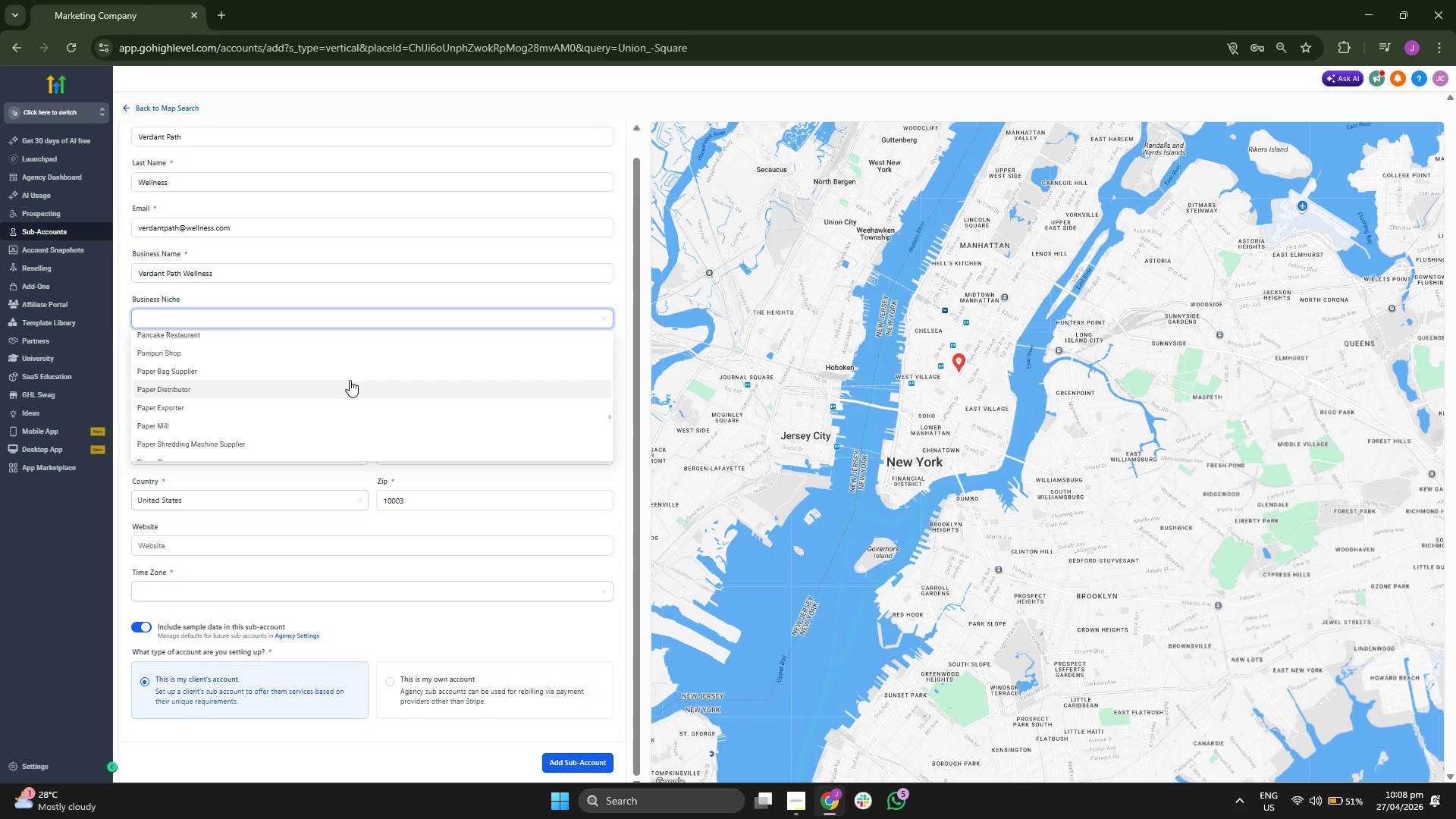 
scroll: coordinate [353, 378], scroll_direction: down, amount: 37.0
 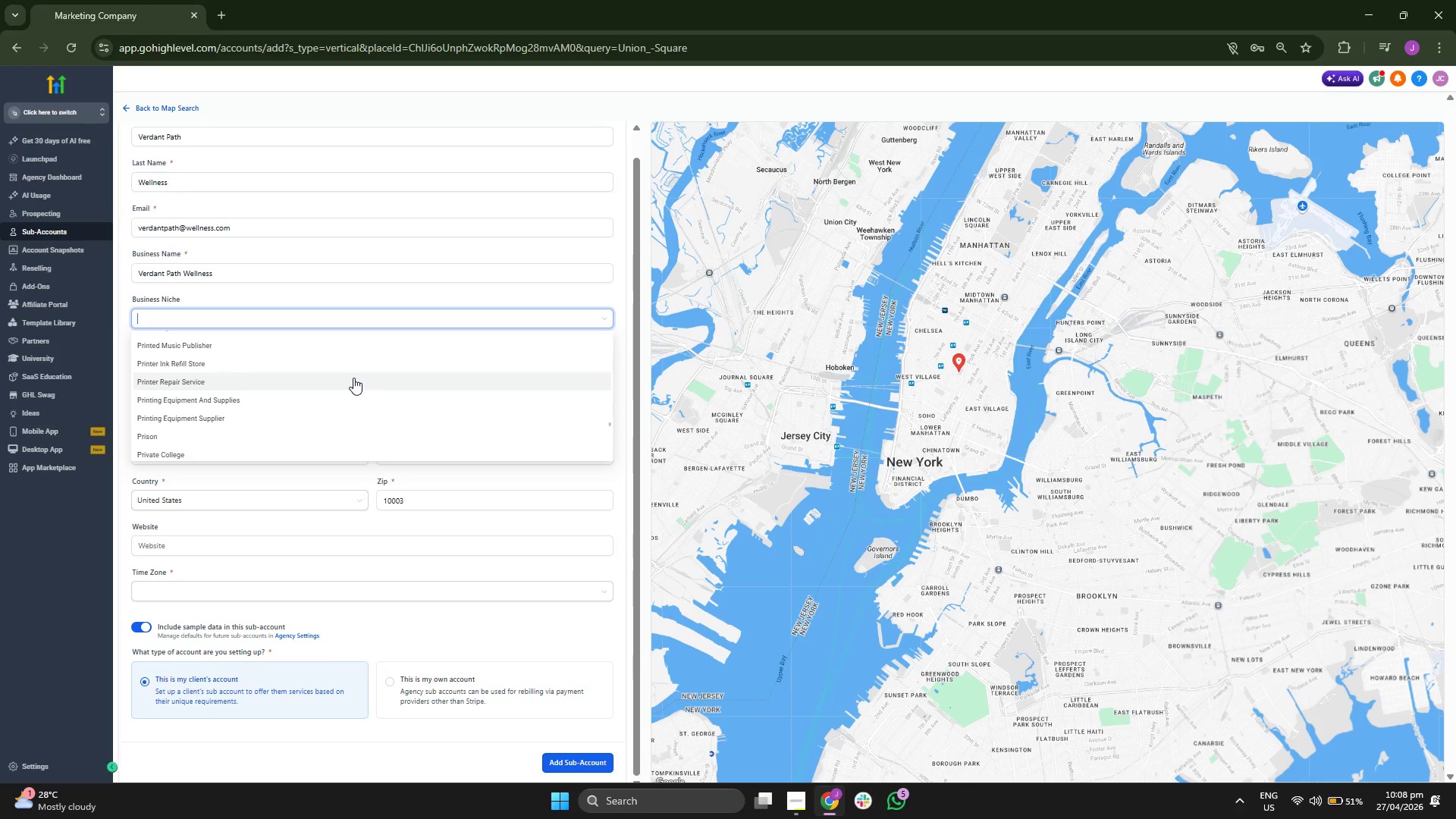 
scroll: coordinate [362, 374], scroll_direction: down, amount: 48.0
 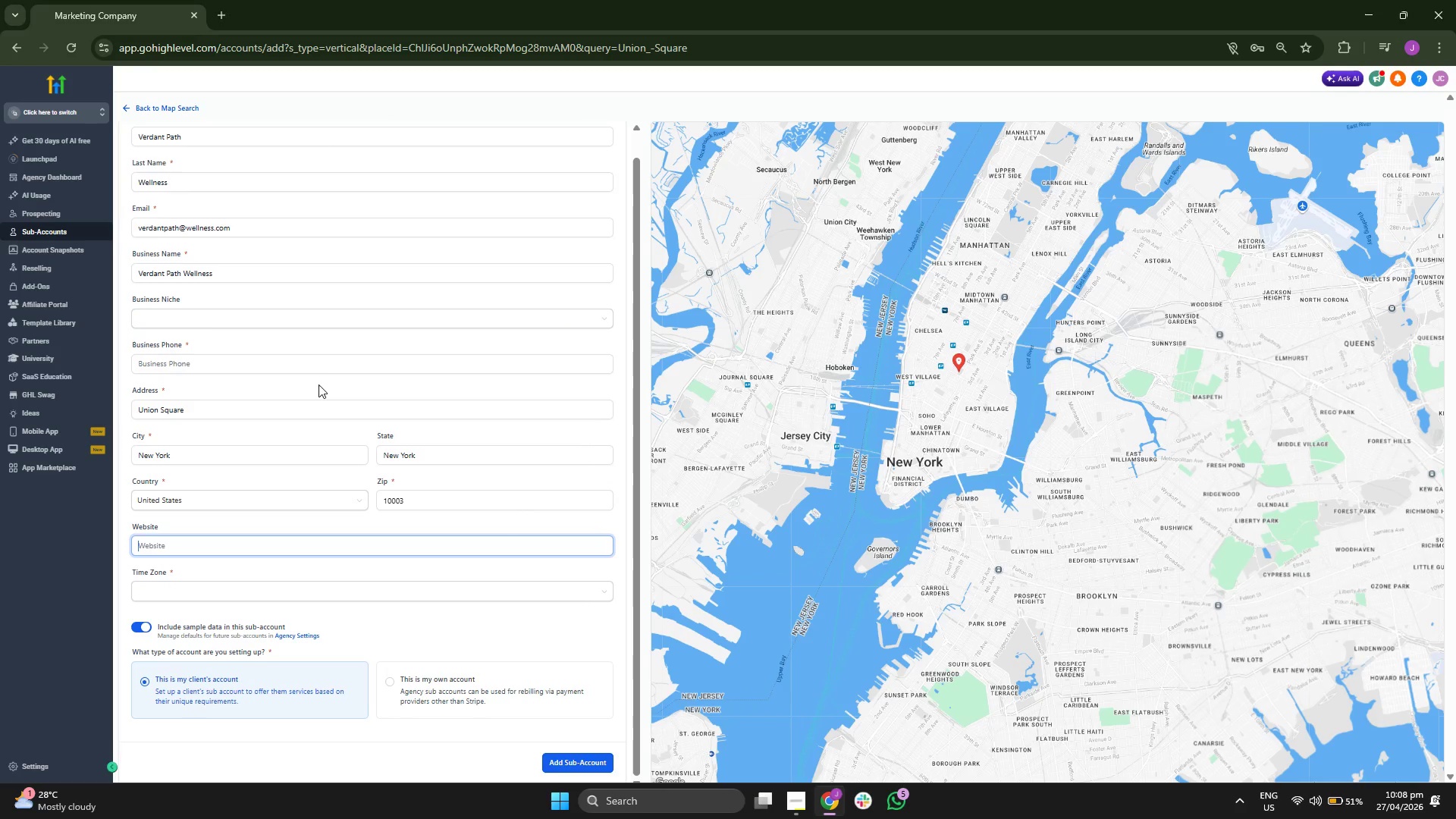 
left_click([328, 364])
 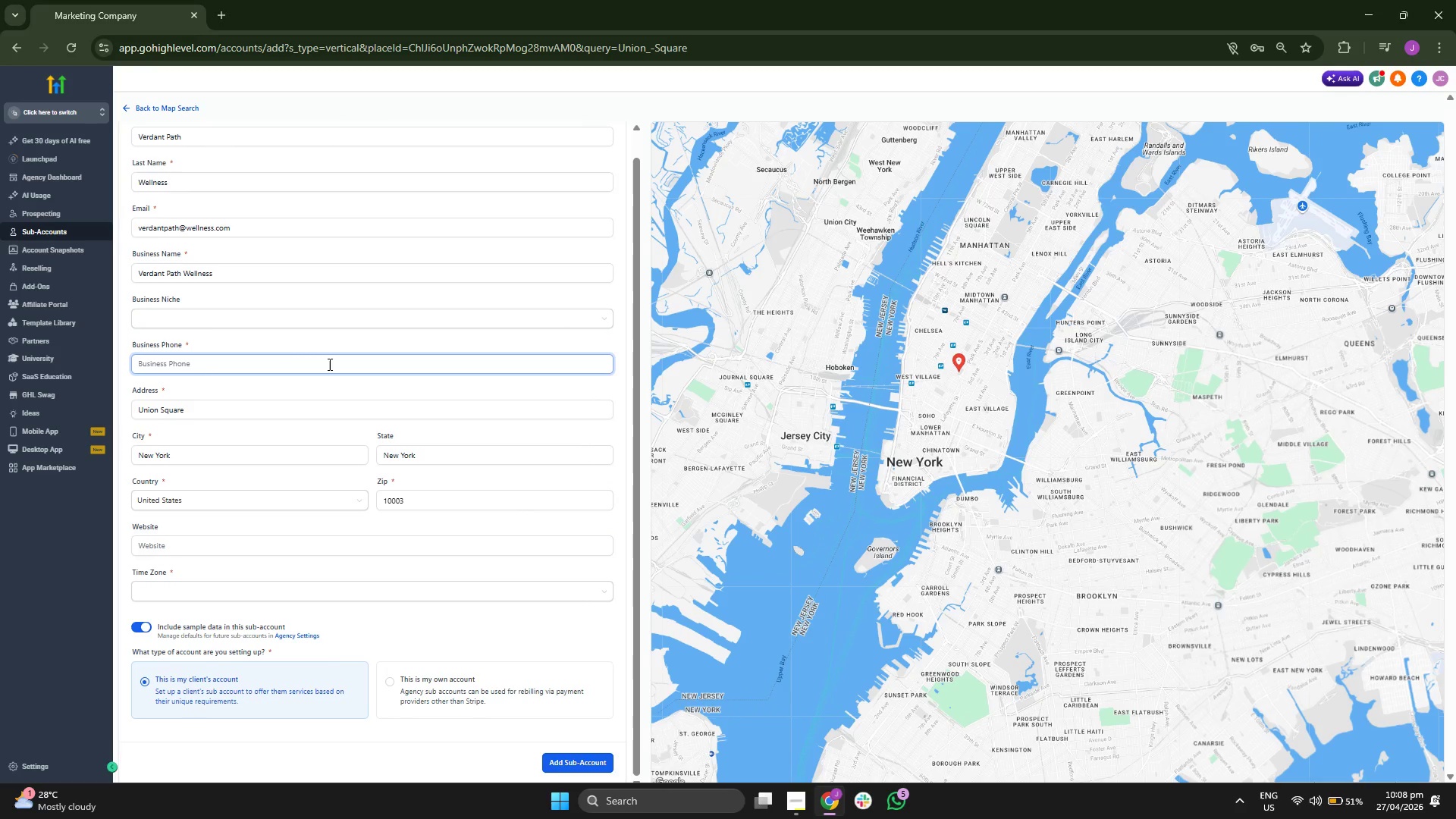 
type(555 022 1414)
 